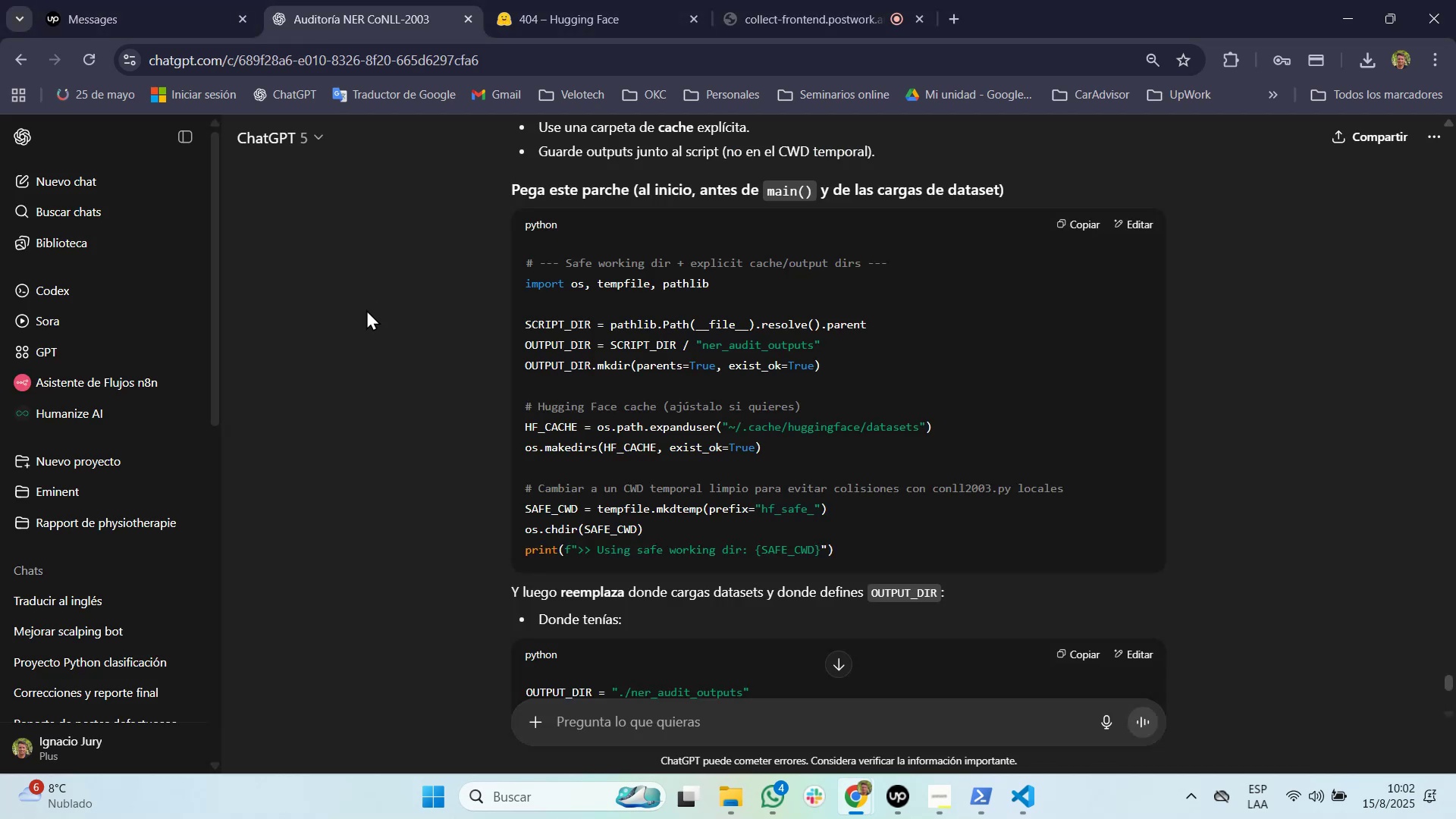 
hold_key(key=ControlLeft, duration=1.5)
 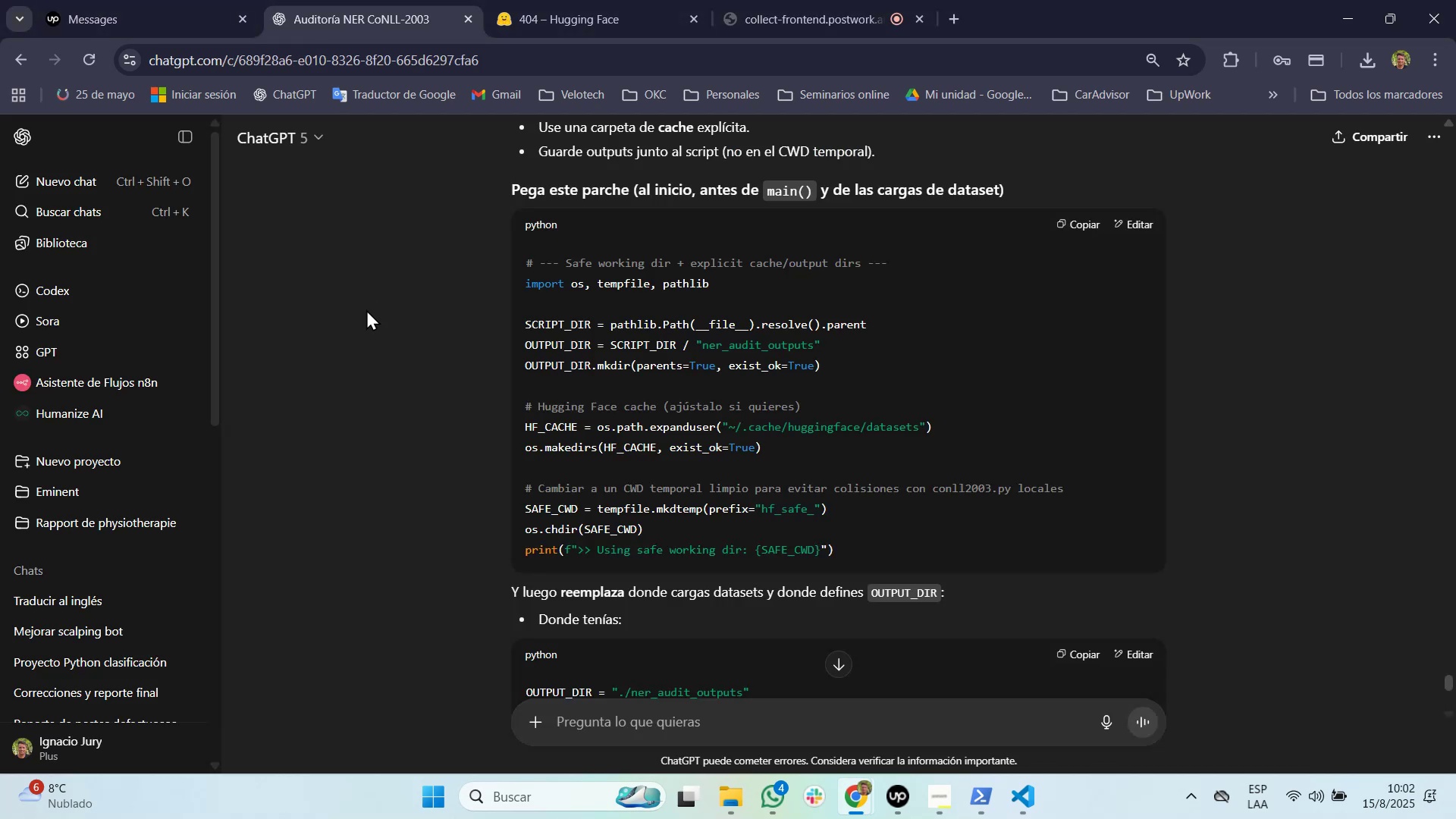 
hold_key(key=Tab, duration=0.31)
 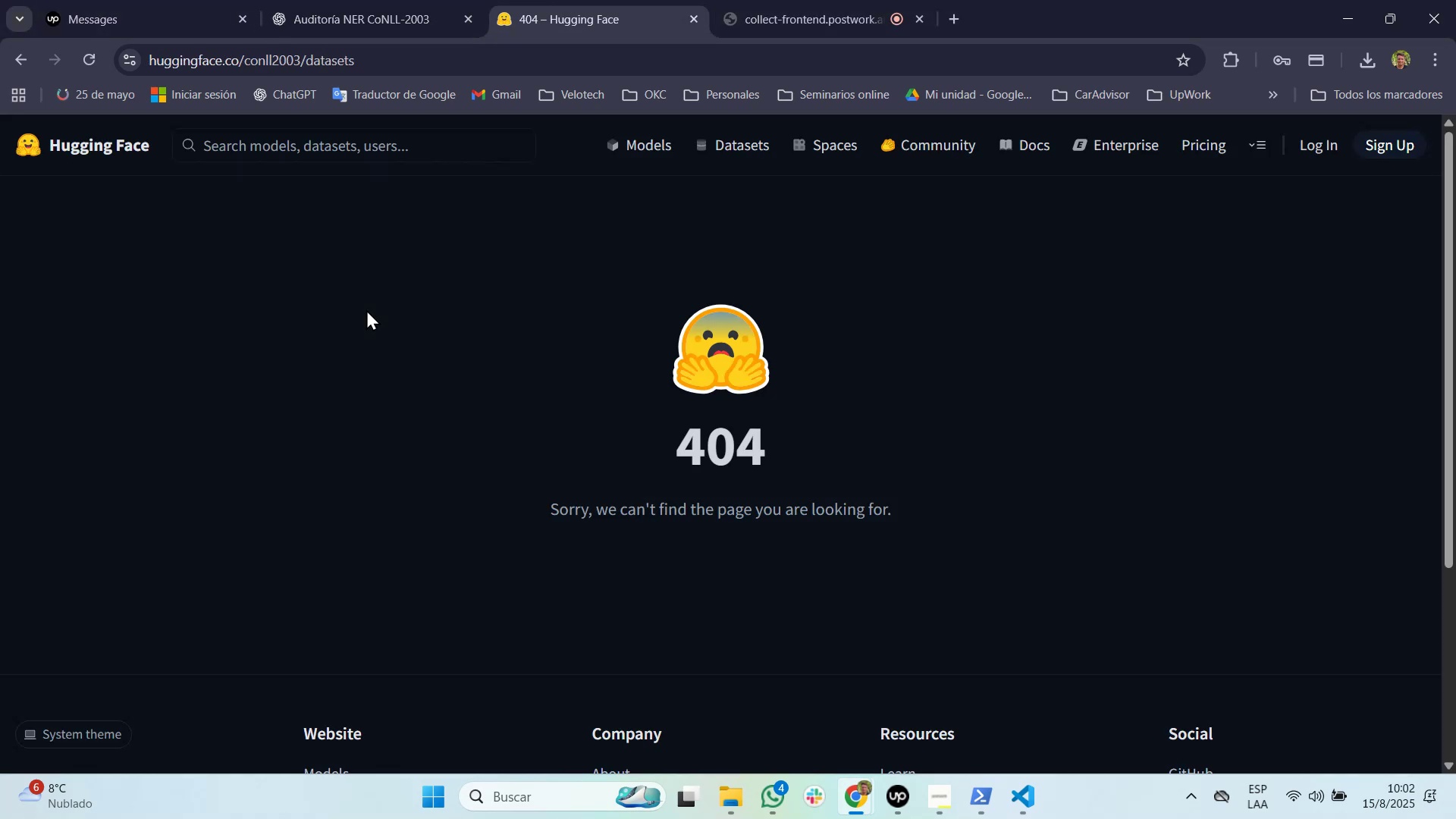 
key(Control+Shift+Tab)
 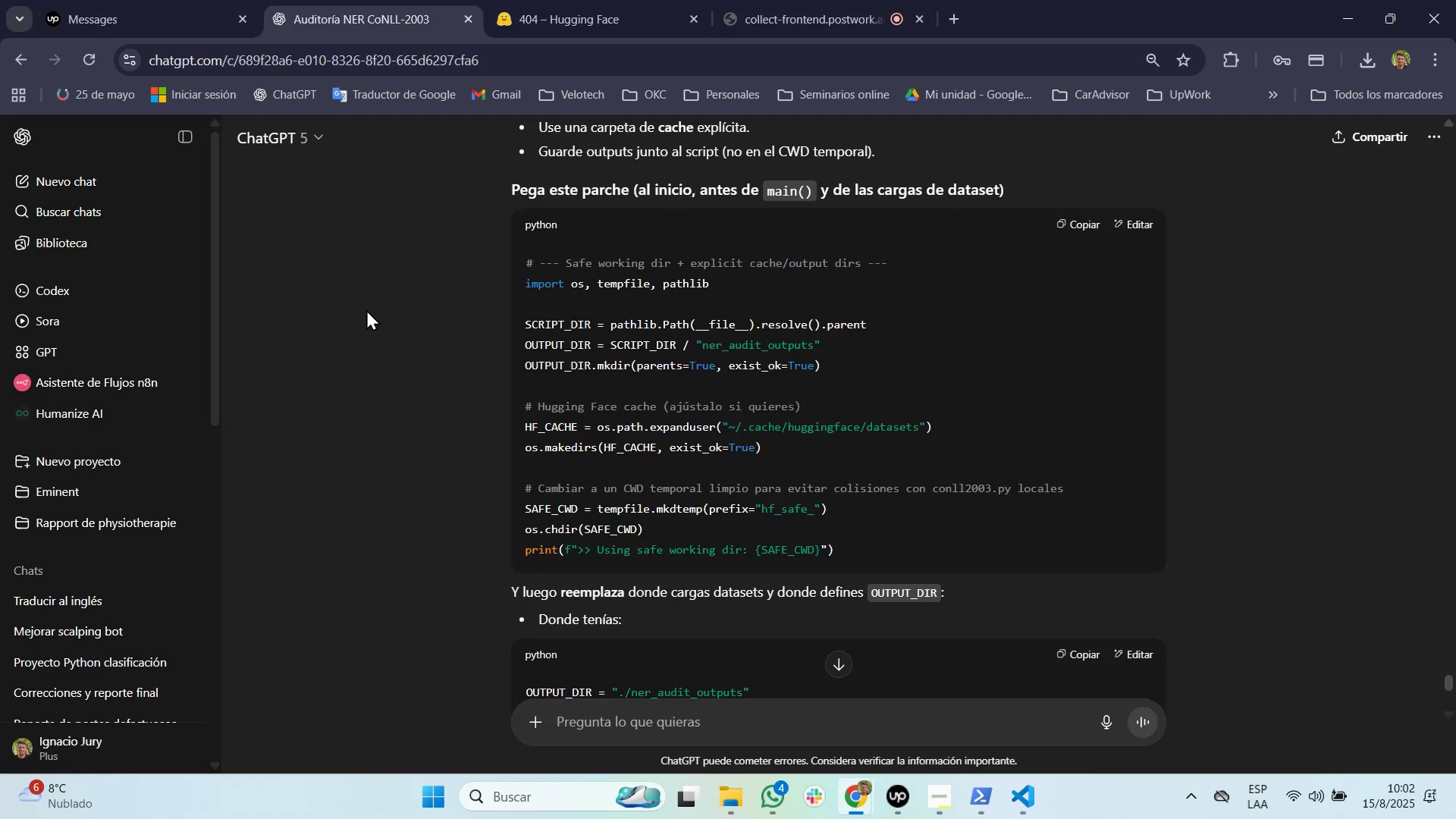 
key(Control+Shift+ShiftLeft)
 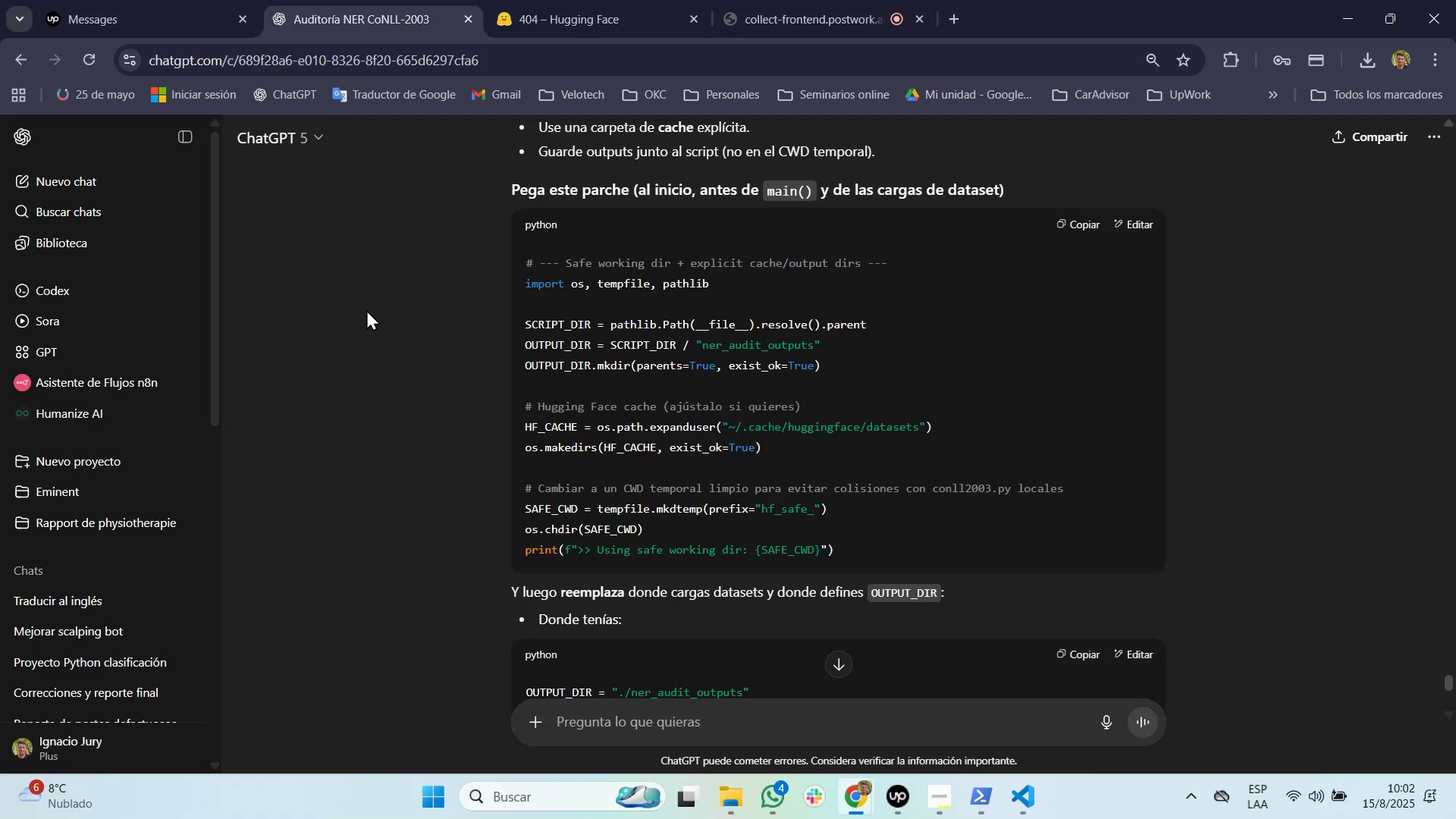 
key(Control+Shift+Tab)
 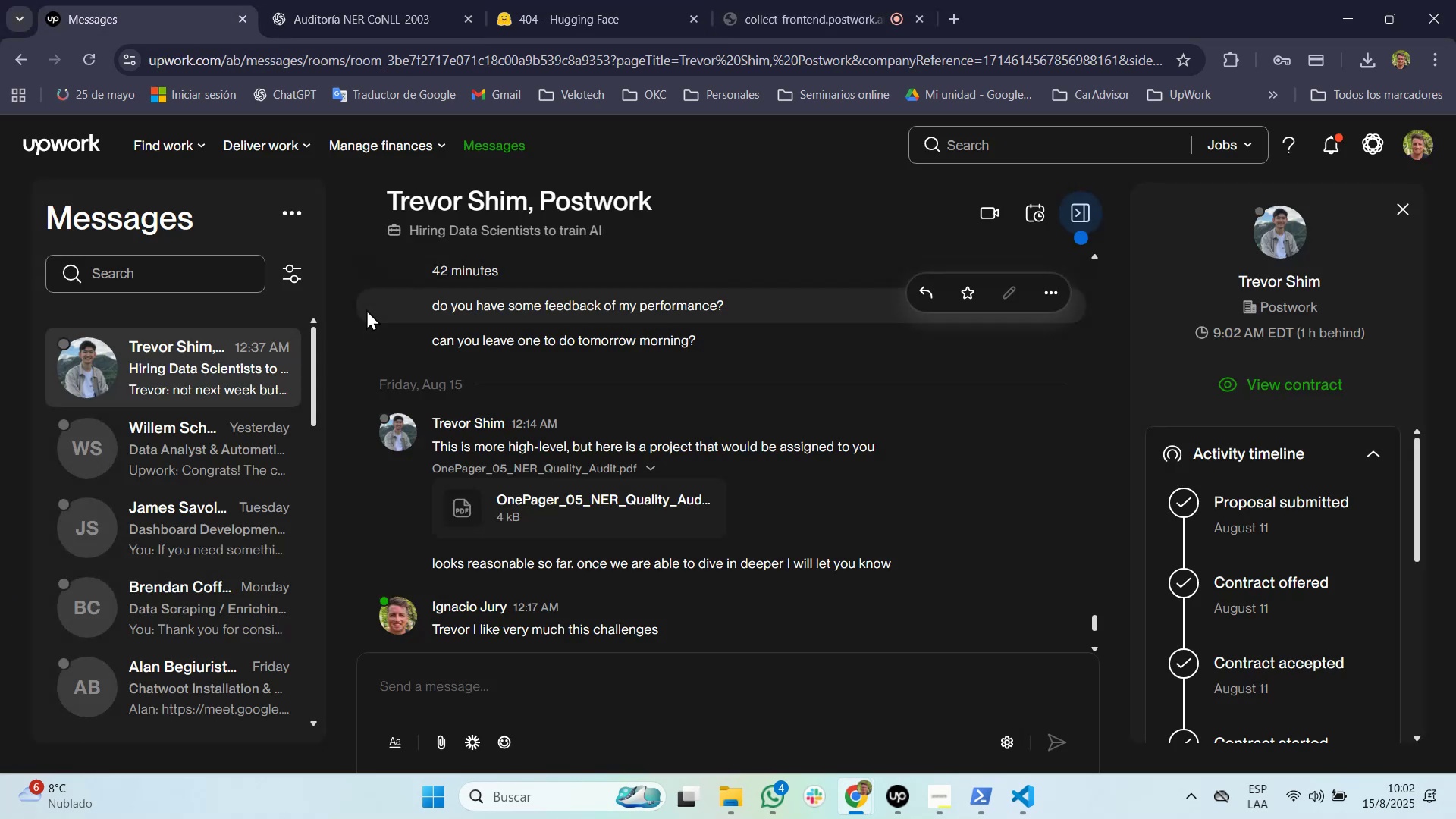 
key(Control+Tab)
 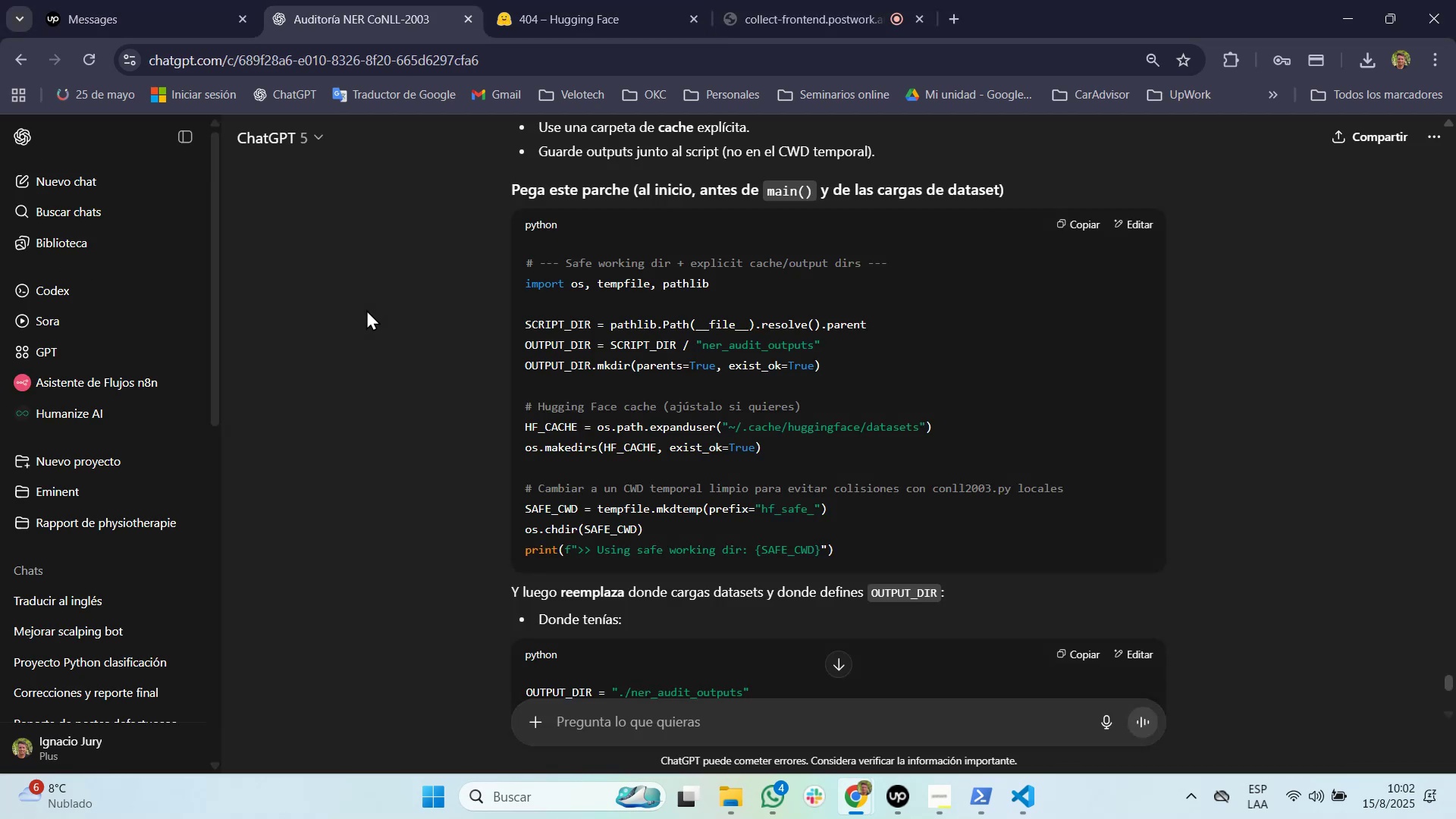 
hold_key(key=Tab, duration=0.3)
 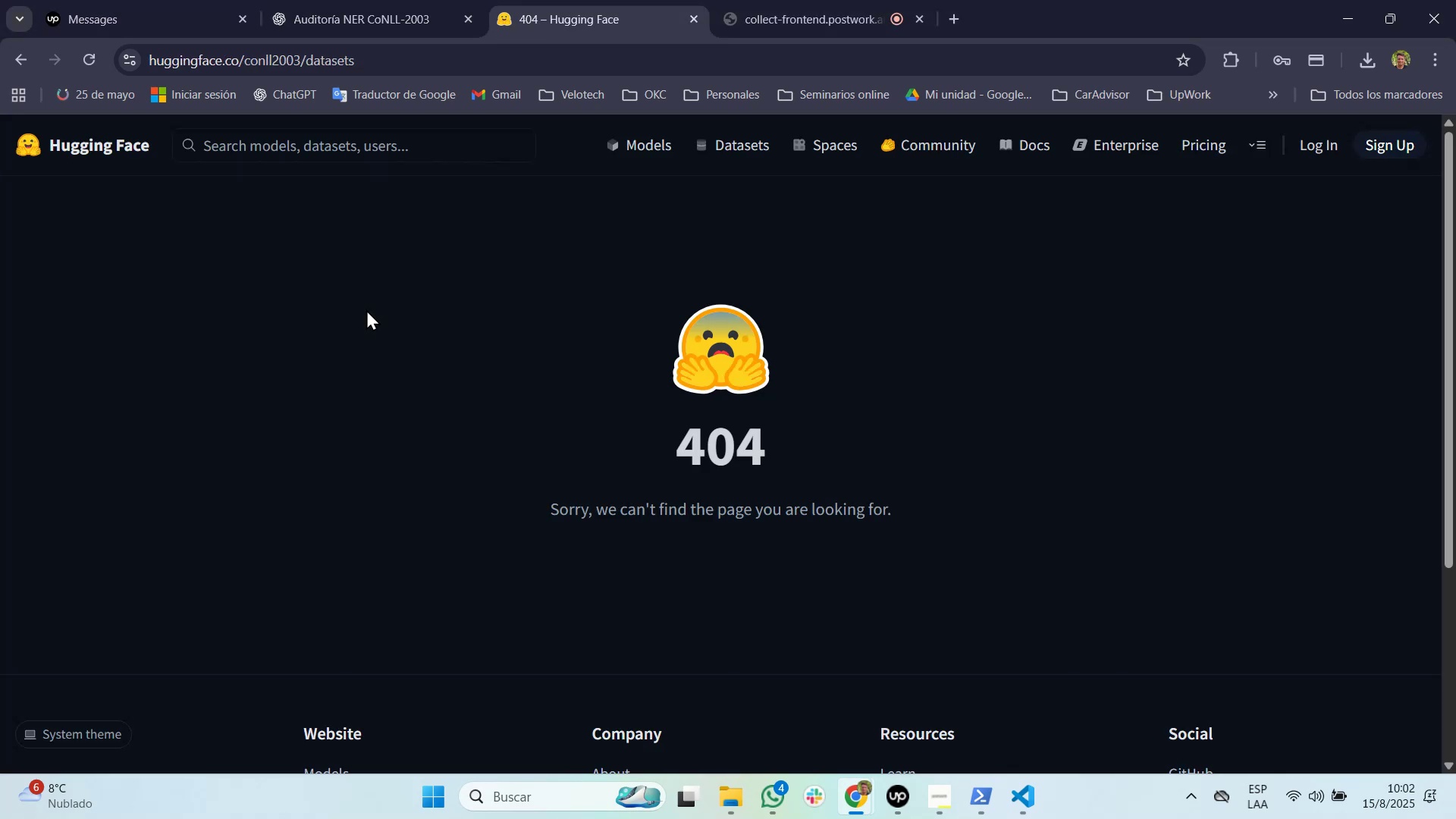 
key(Control+Shift+Tab)
 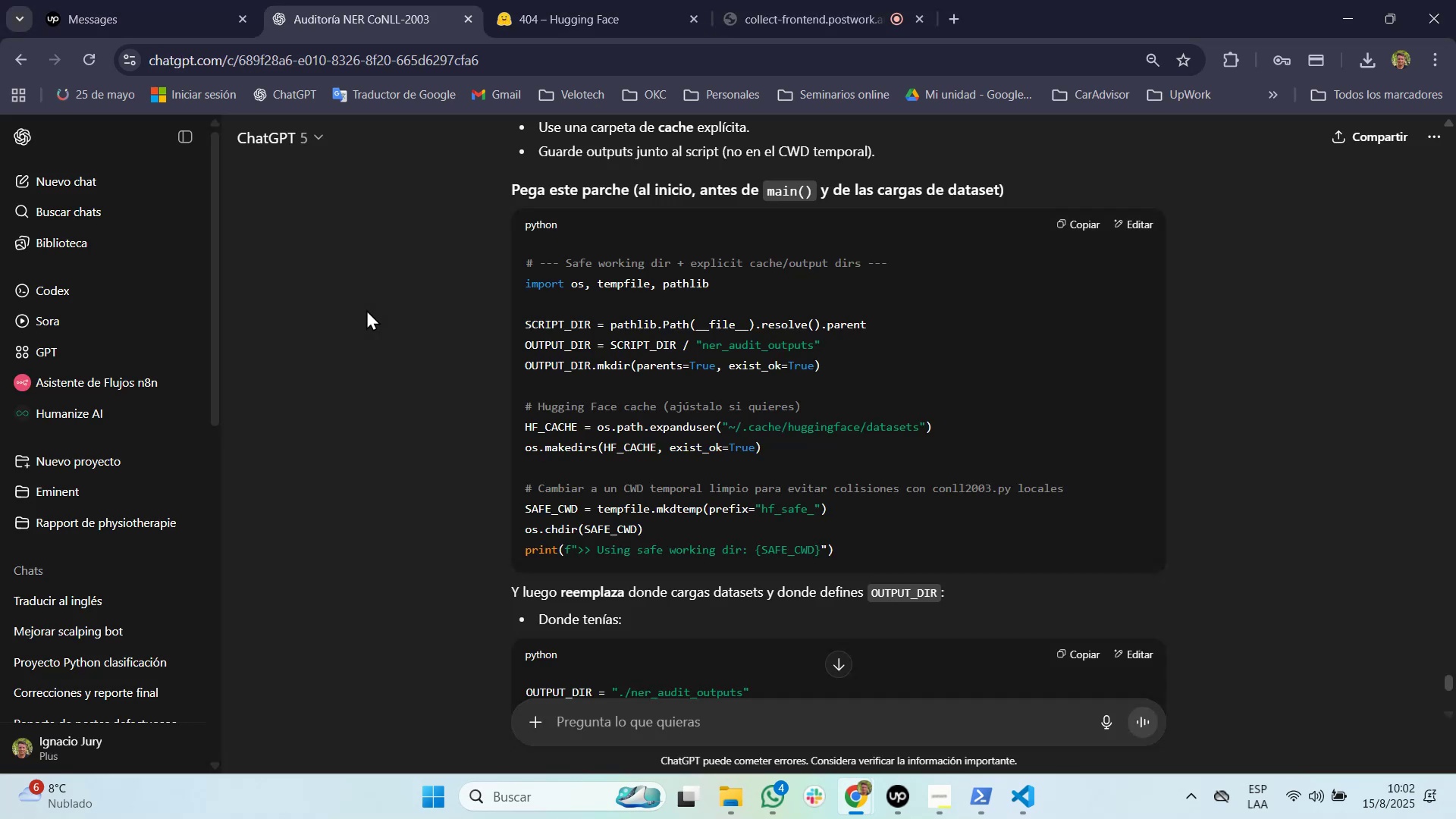 
key(Control+Shift+Tab)
 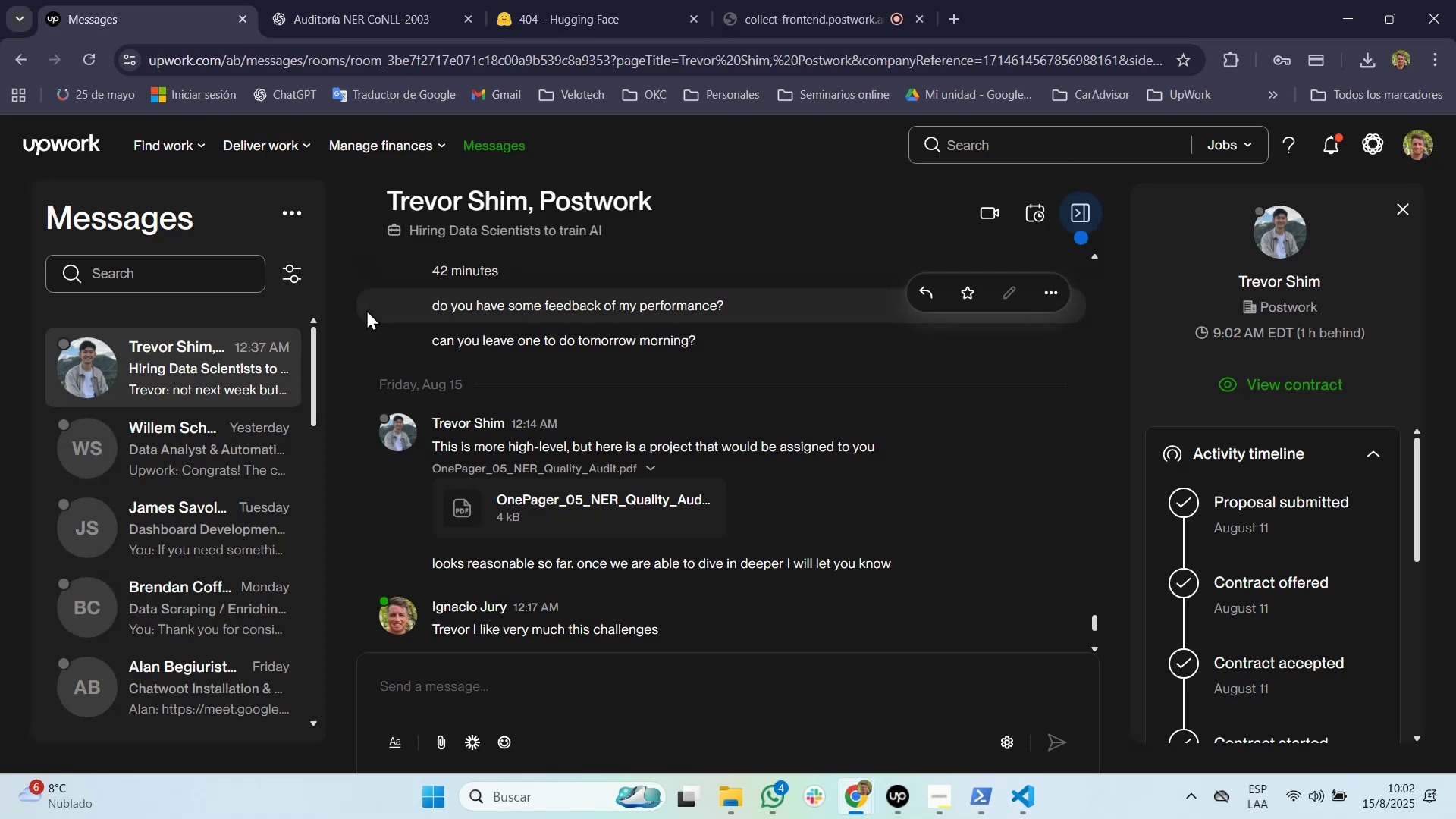 
hold_key(key=Tab, duration=0.43)
 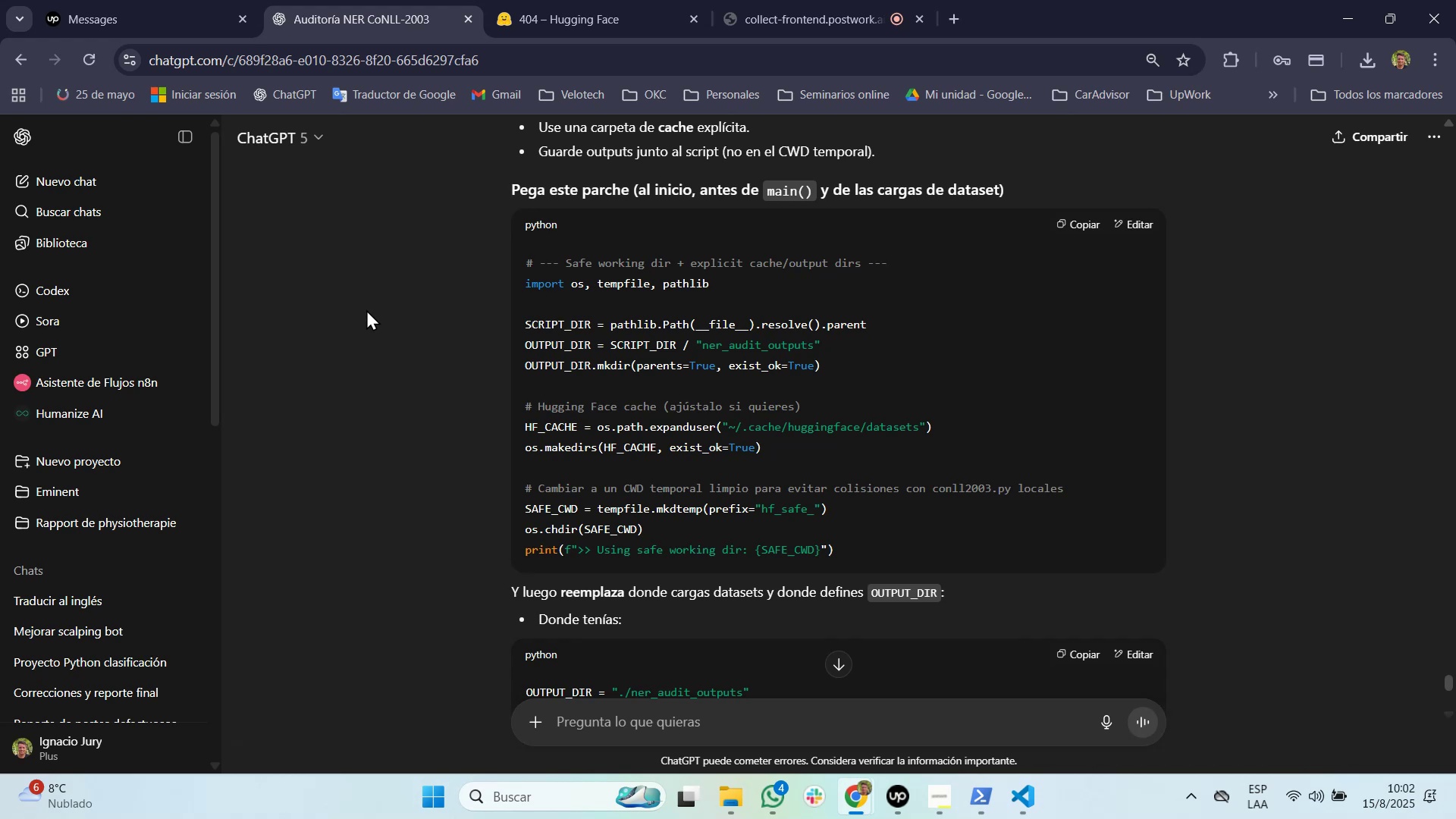 
key(Alt+Tab)
 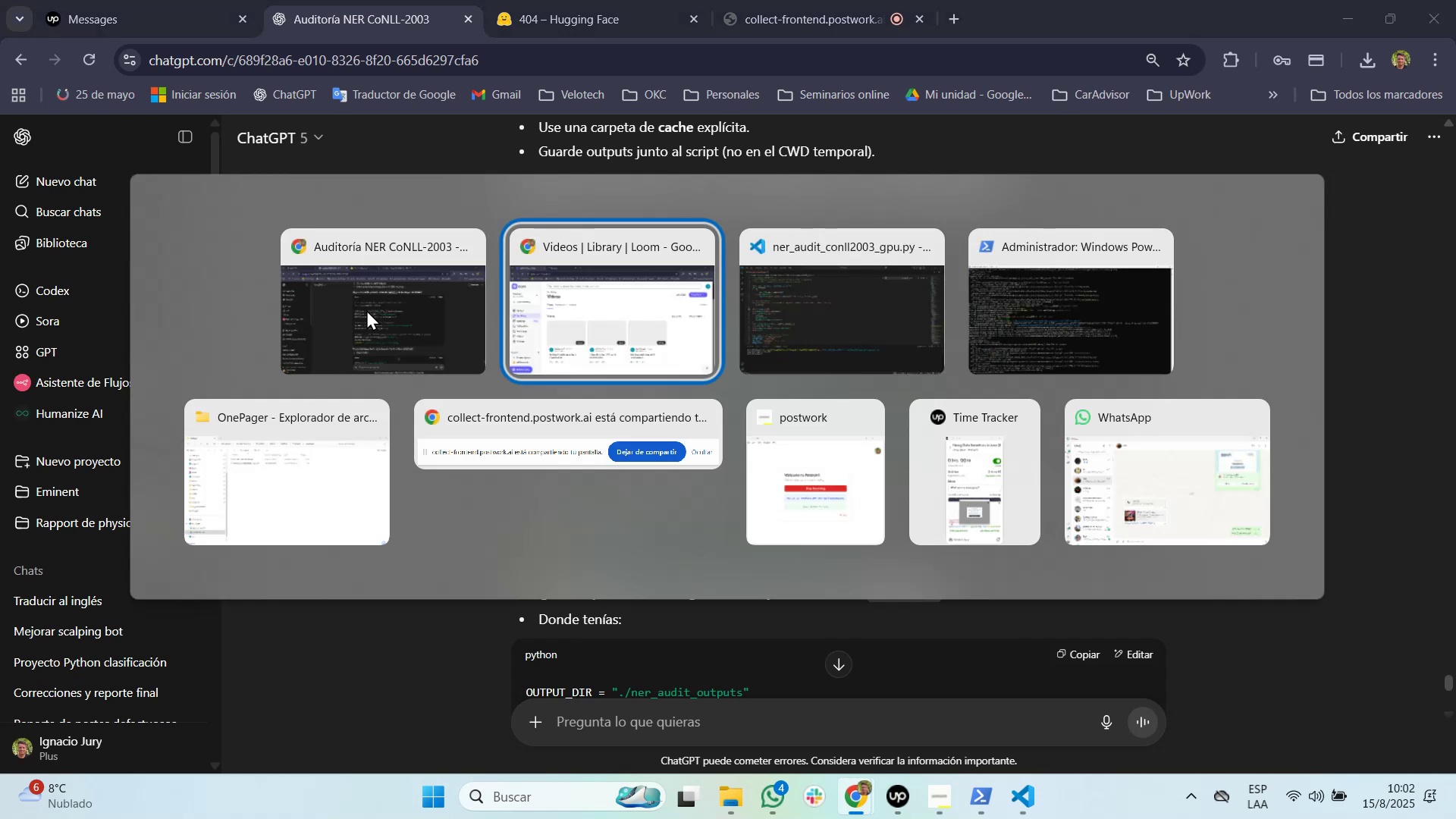 
key(Alt+Tab)
 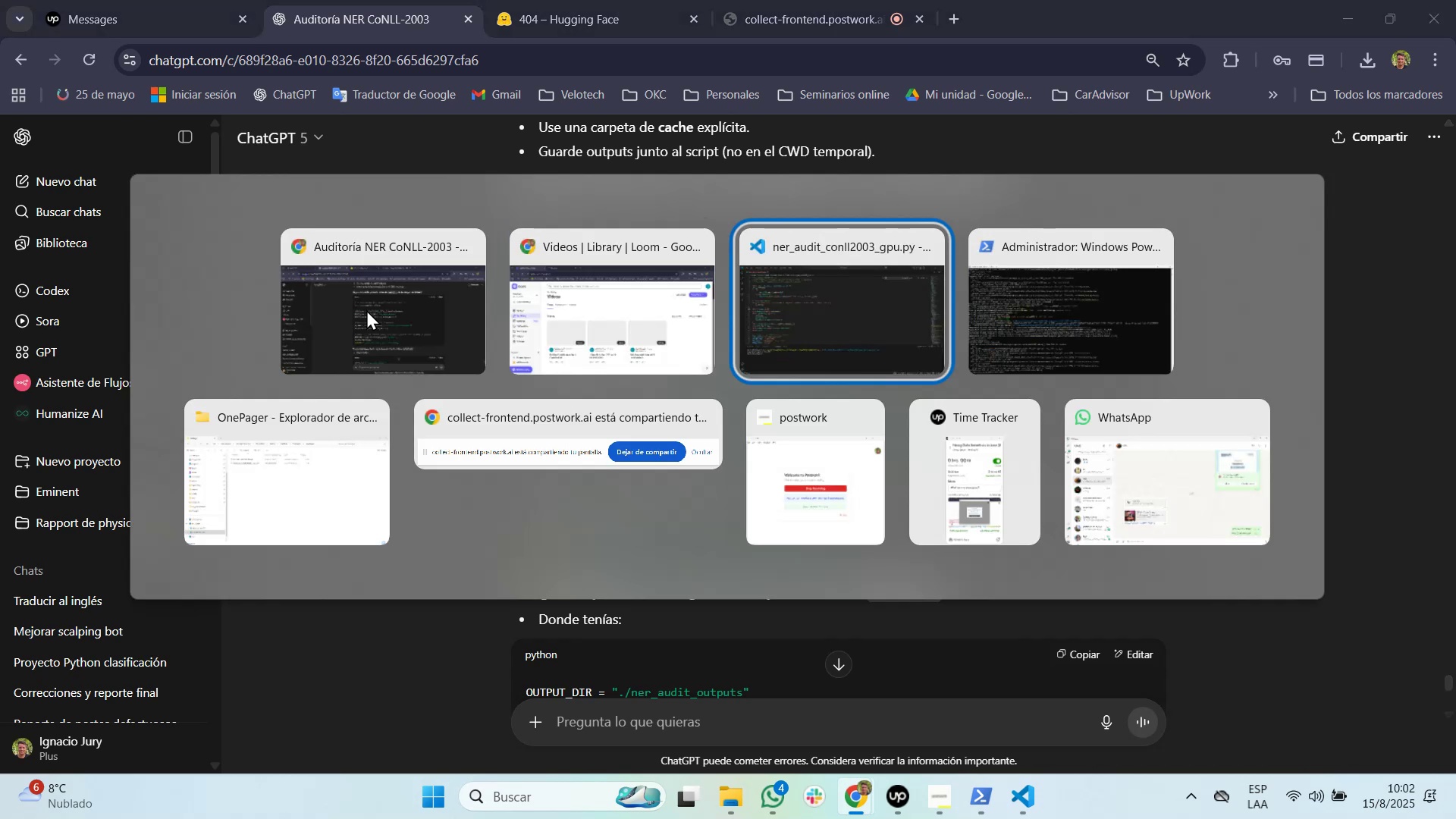 
key(Alt+Tab)
 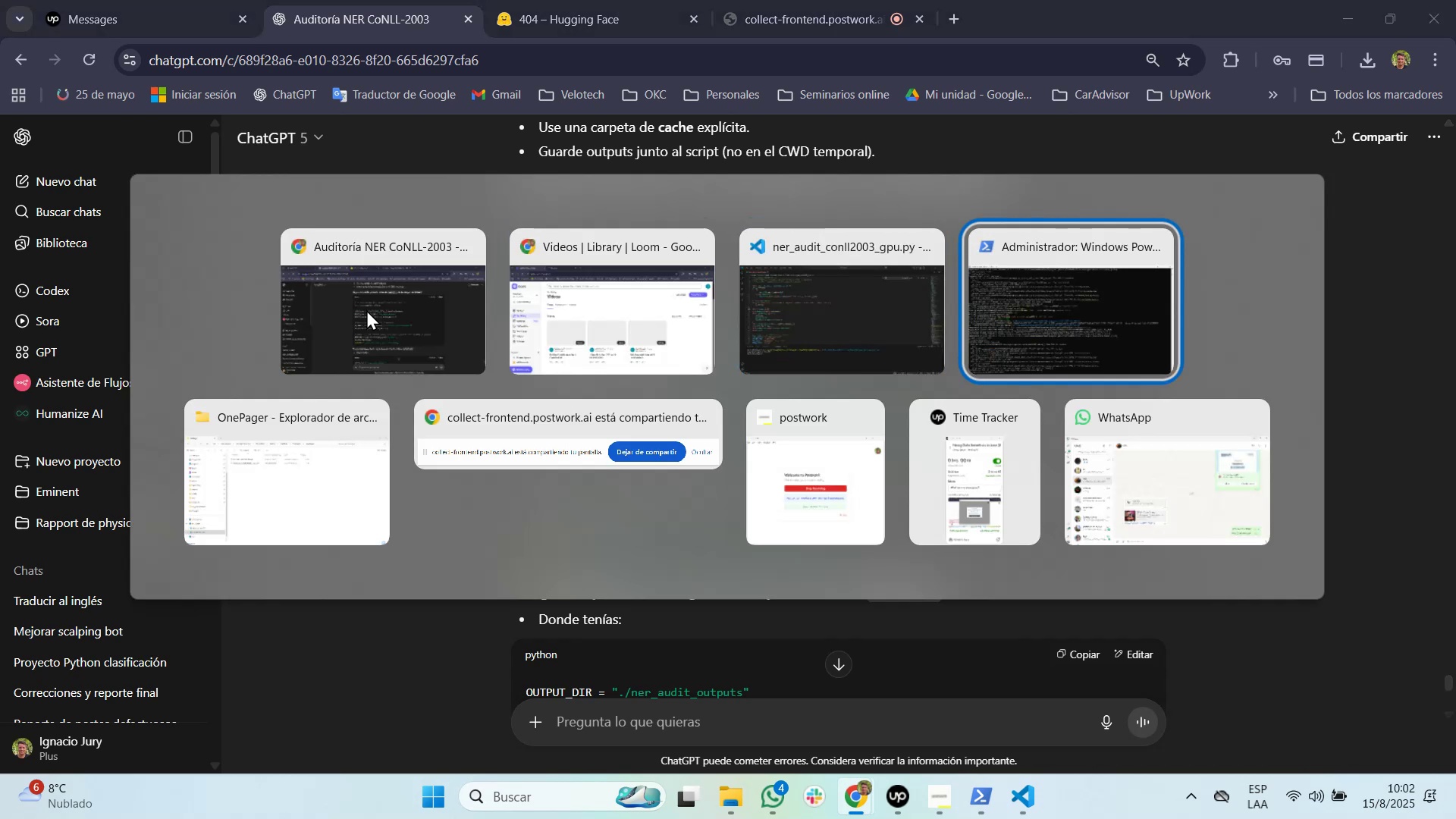 
key(Alt+Tab)
 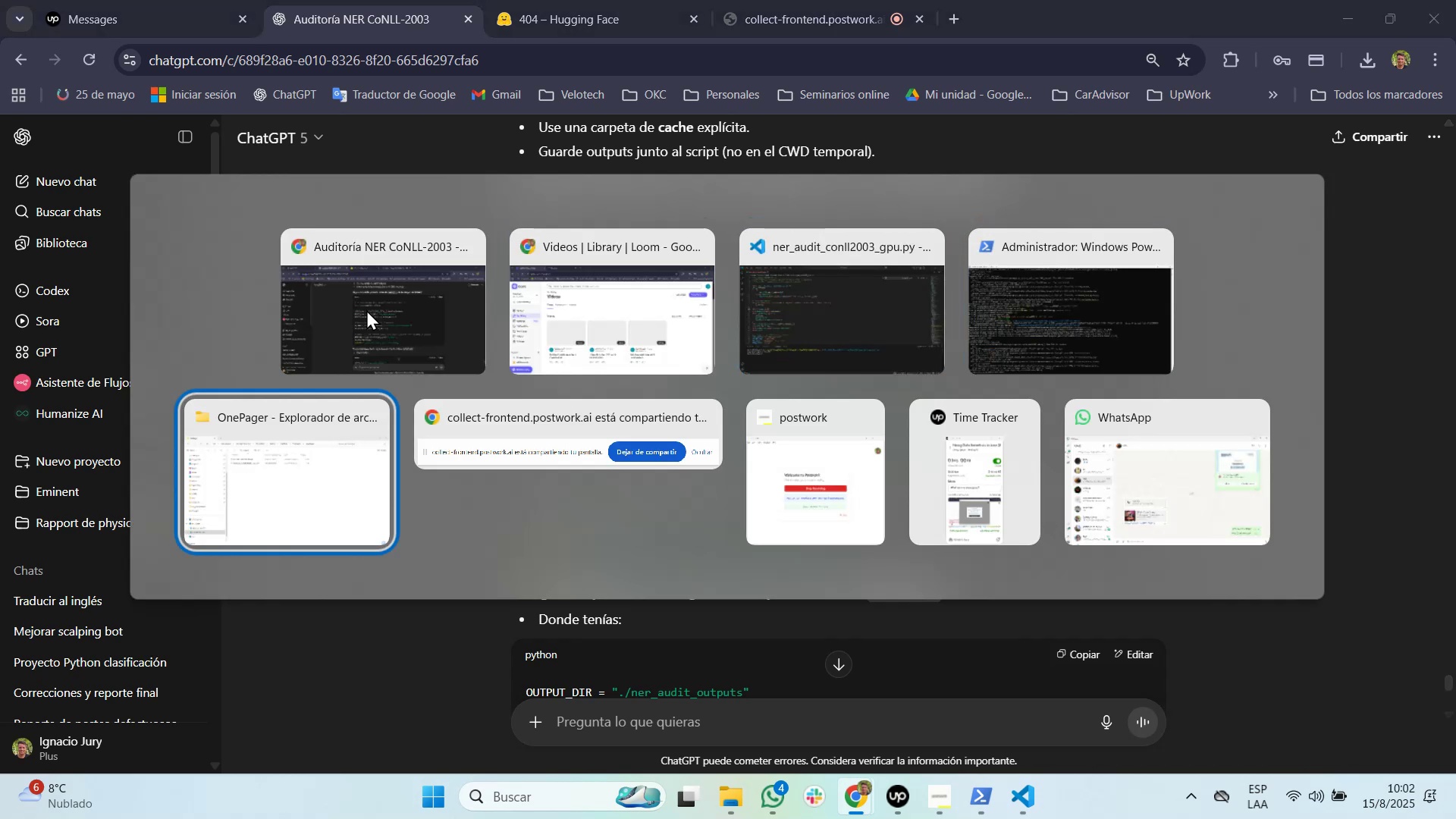 
key(Alt+Tab)
 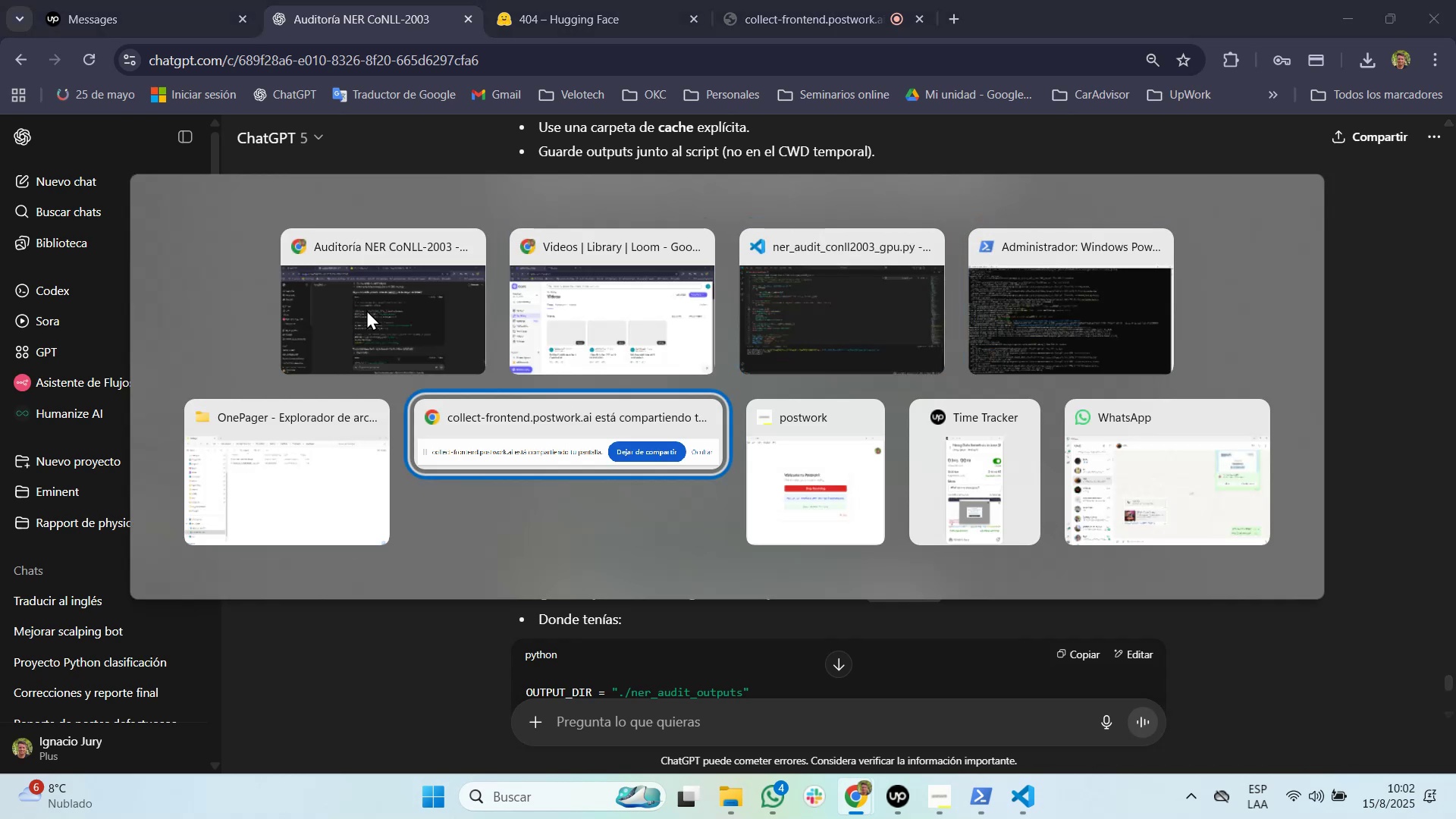 
key(Alt+Shift+ShiftLeft)
 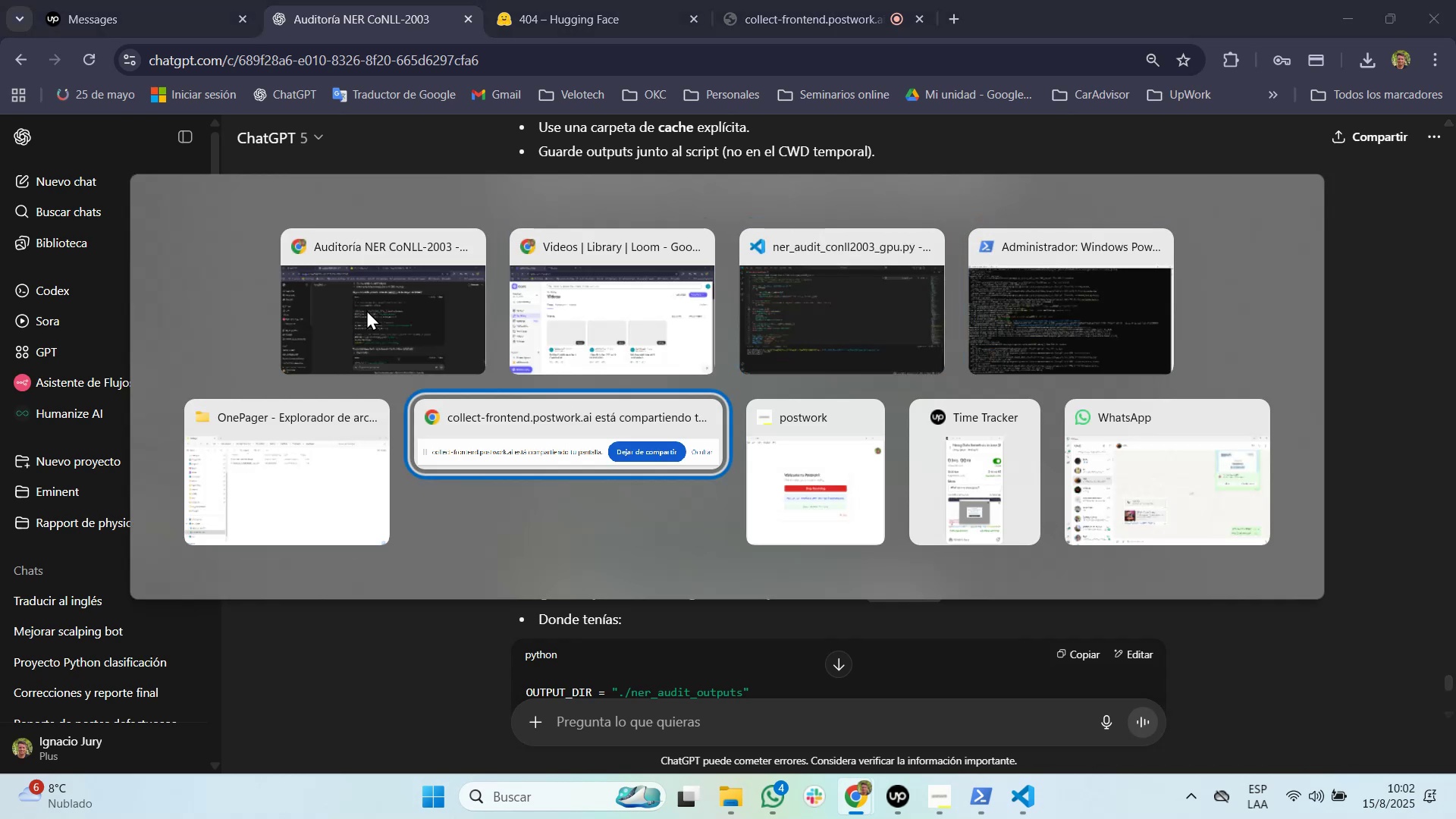 
key(Alt+Shift+Tab)
 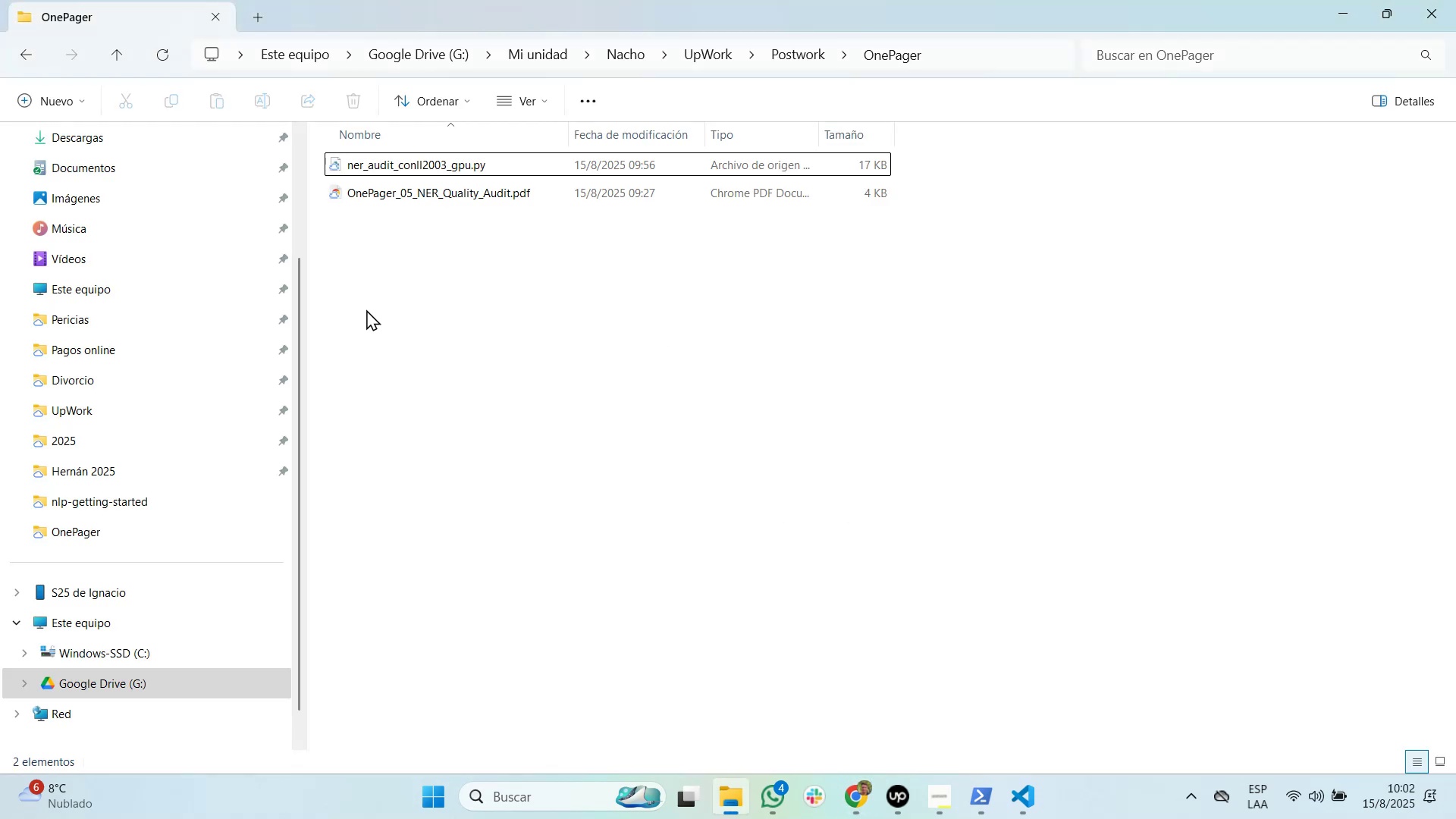 
key(ArrowDown)
 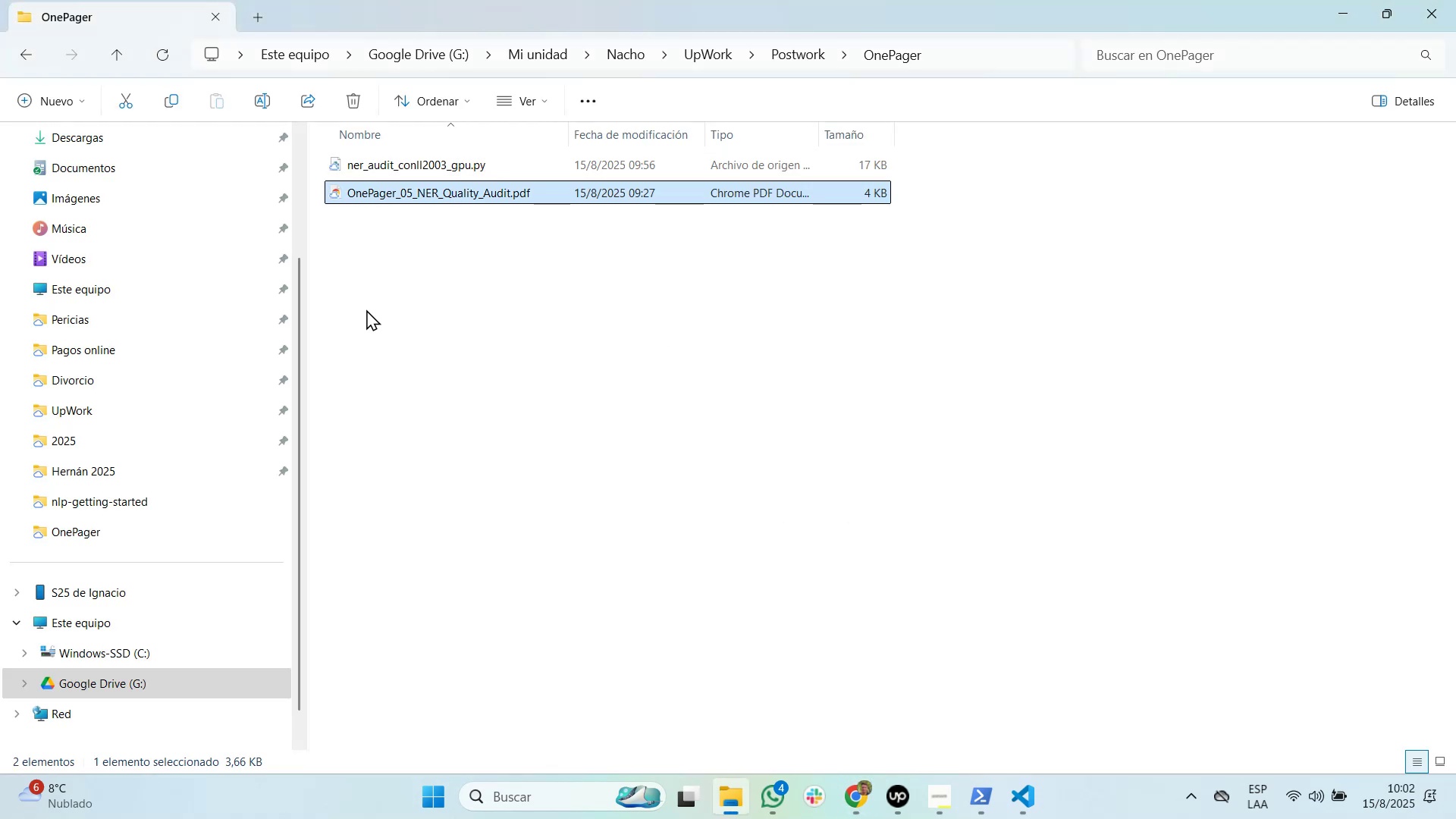 
key(Enter)
 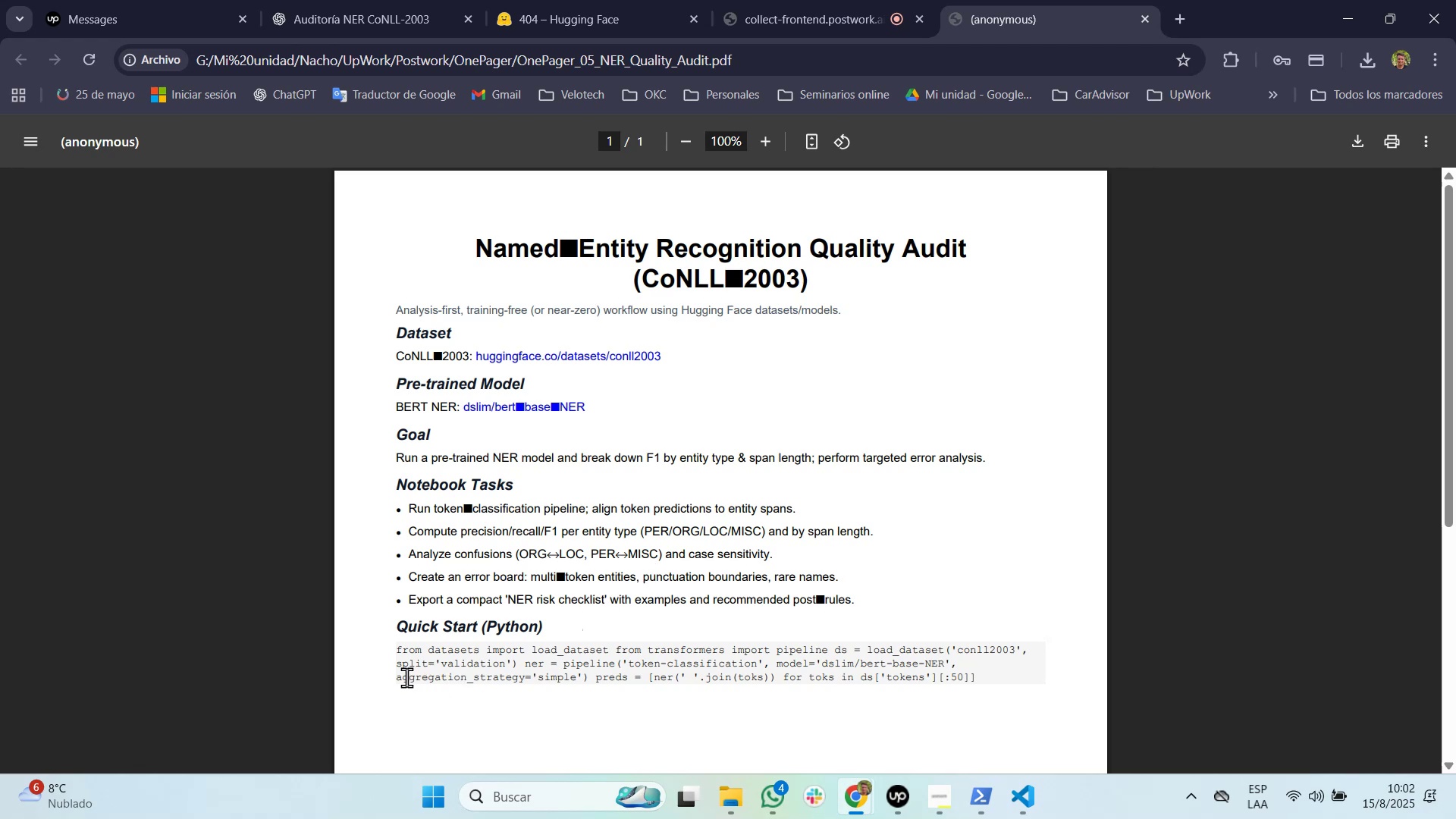 
wait(12.85)
 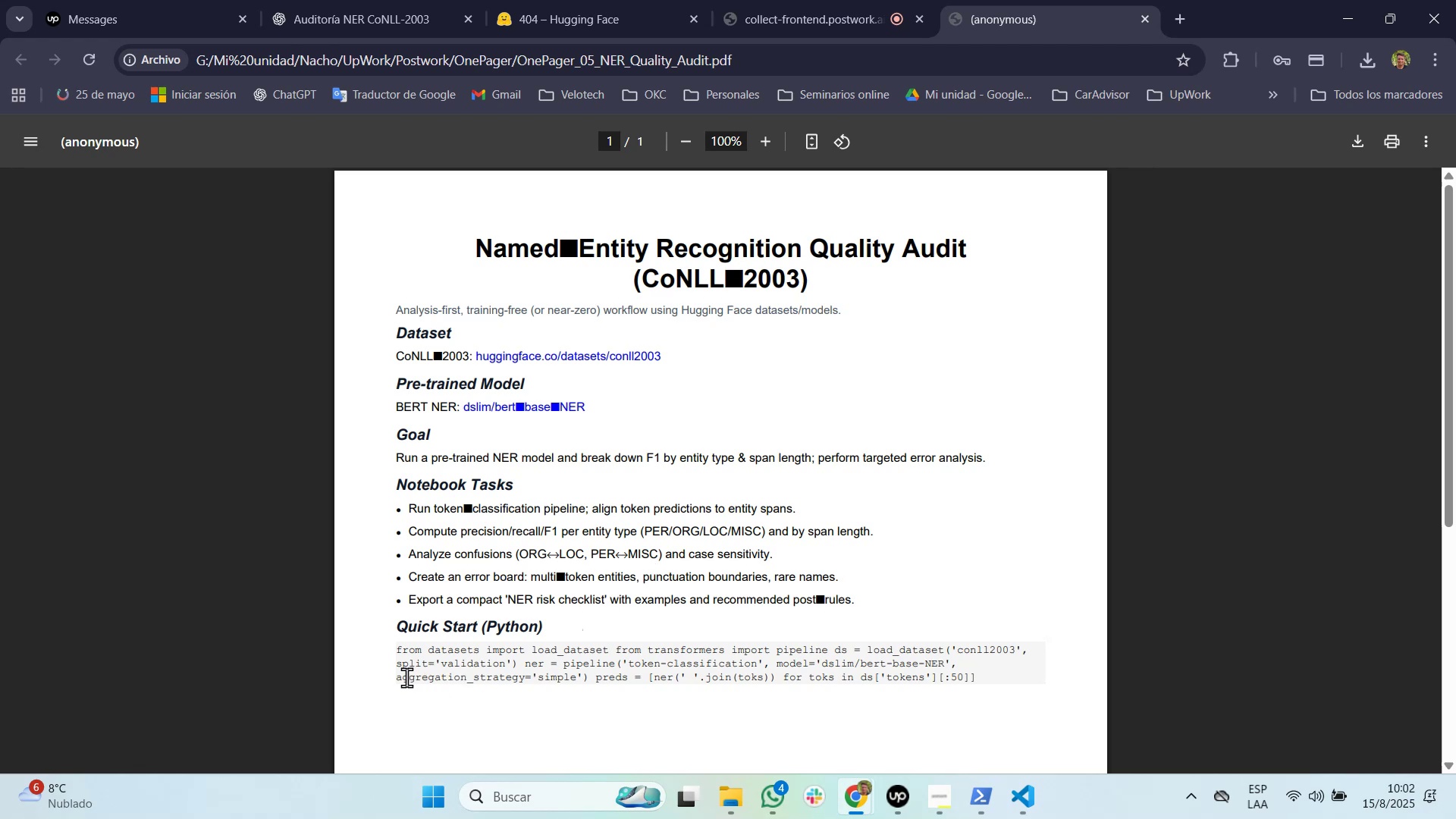 
left_click_drag(start_coordinate=[400, 650], to_coordinate=[396, 650])
 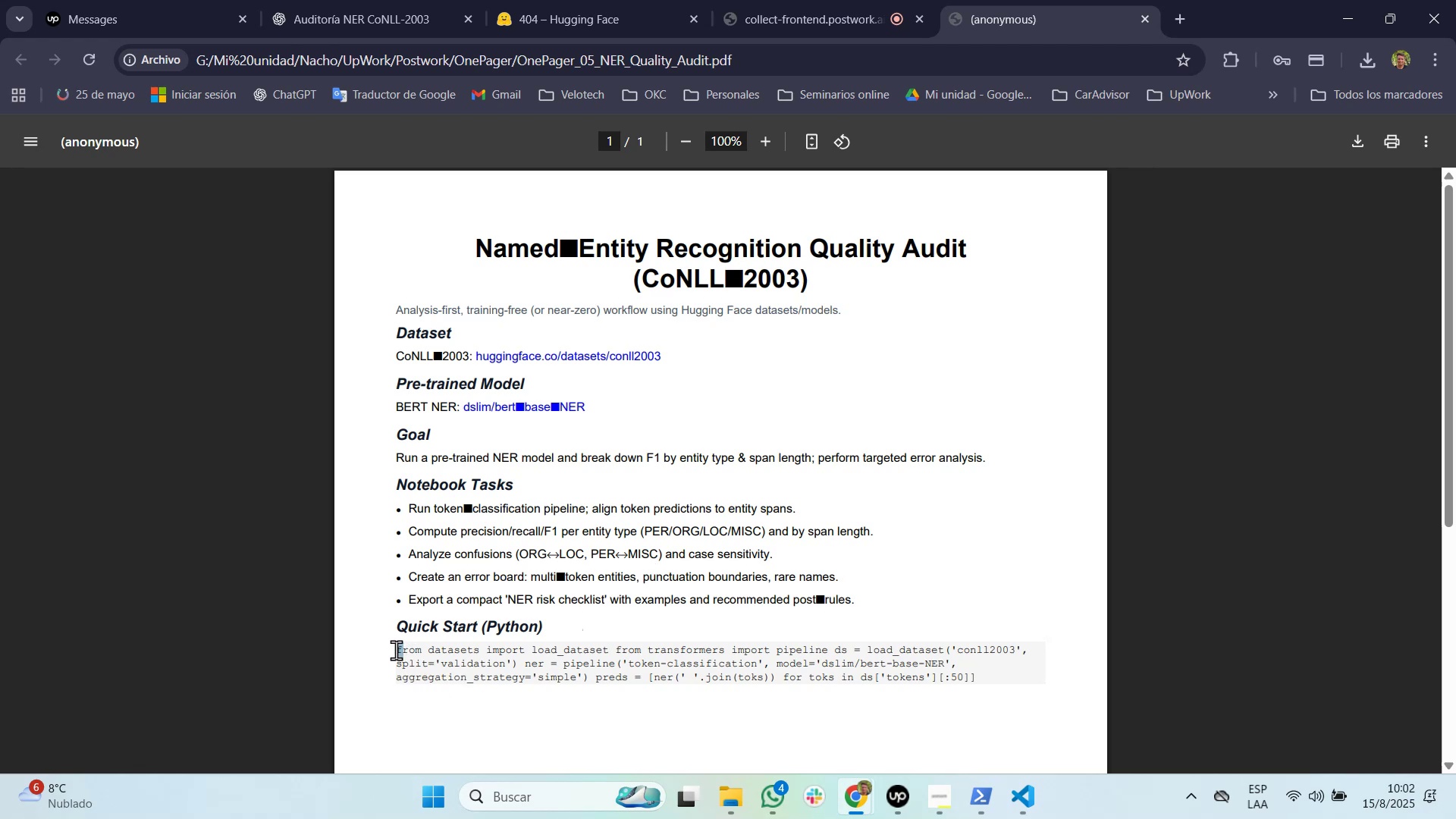 
left_click_drag(start_coordinate=[396, 650], to_coordinate=[995, 674])
 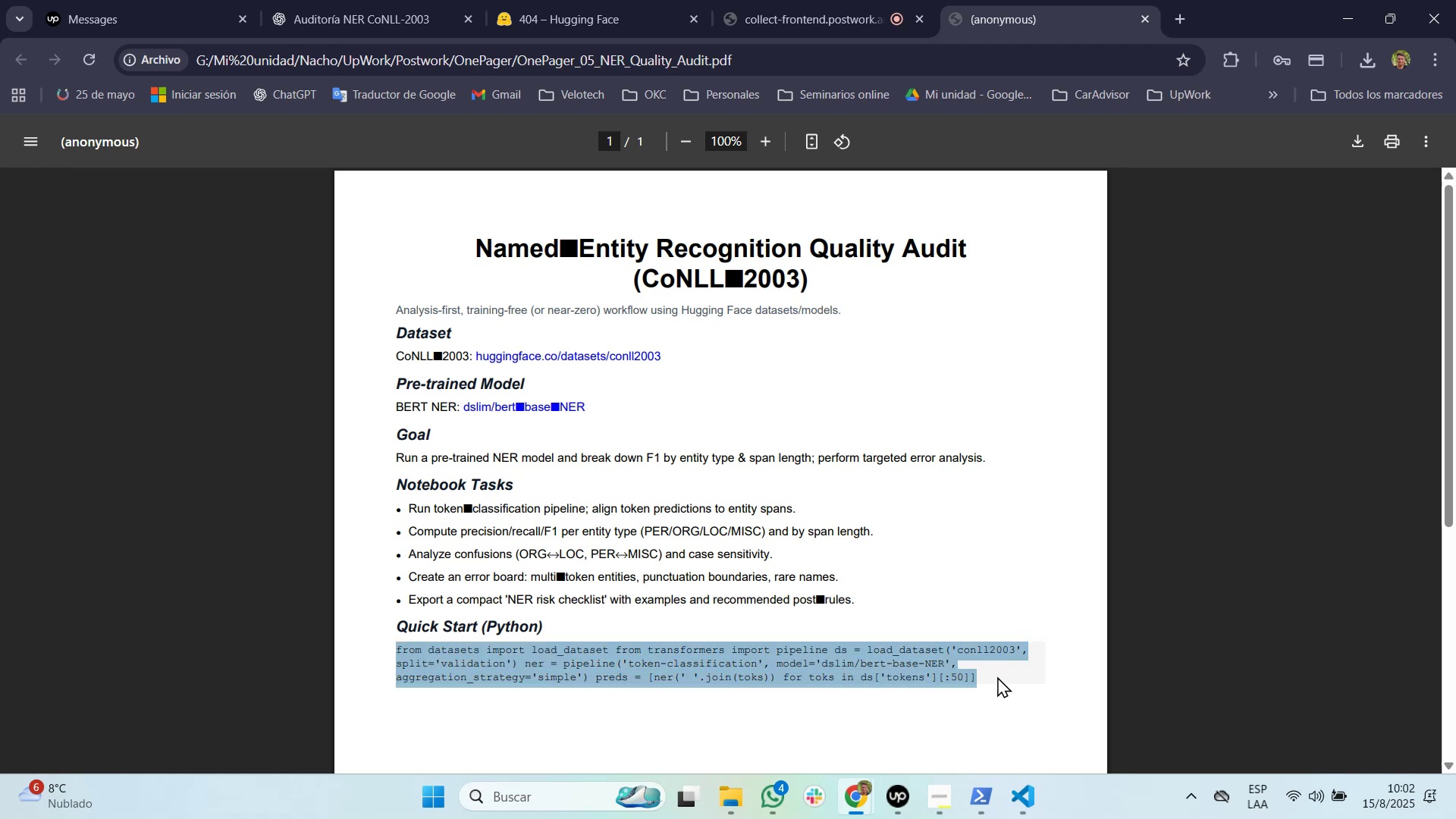 
key(Control+C)
 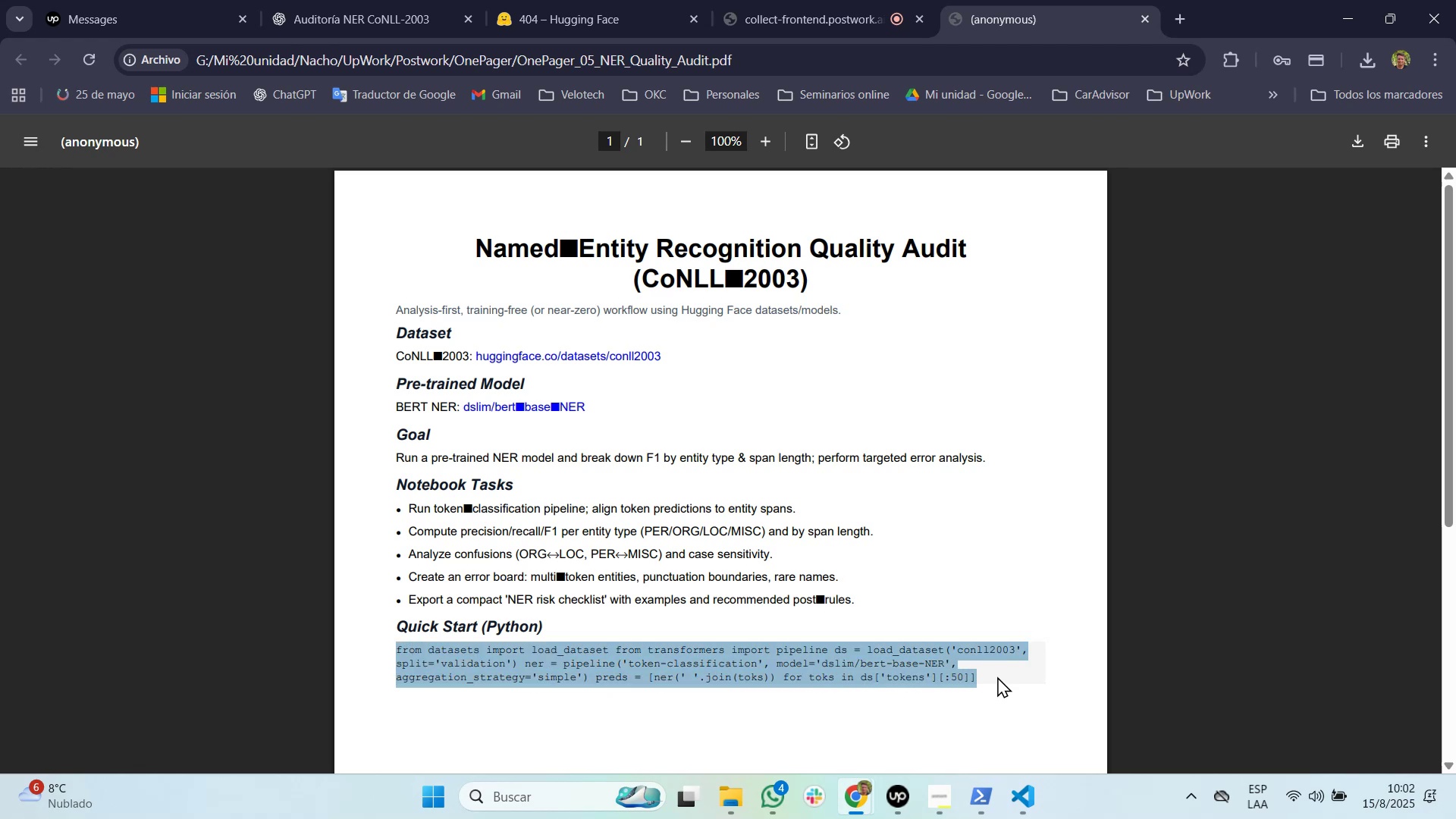 
key(Alt+Tab)
 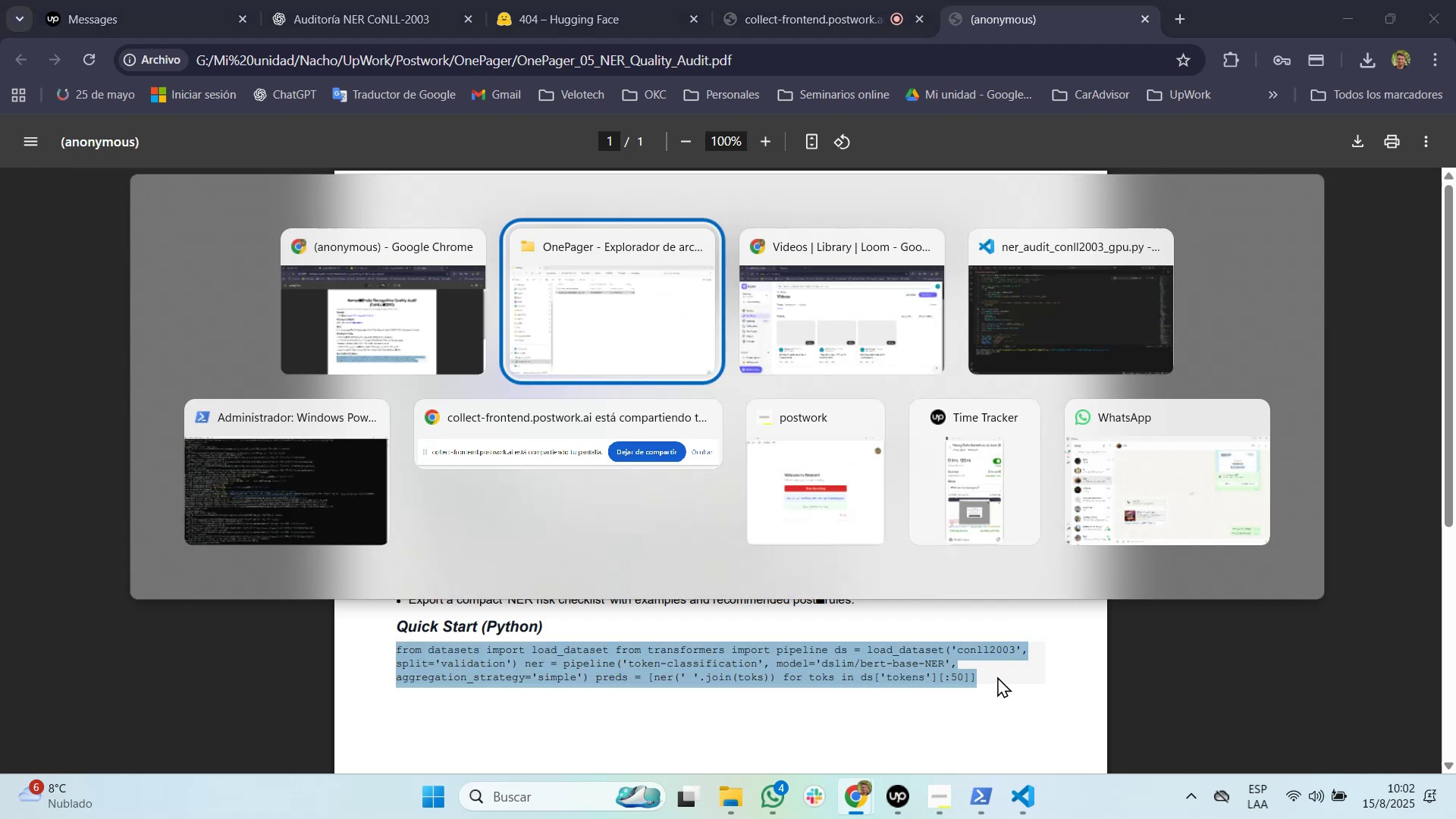 
key(Alt+Tab)
 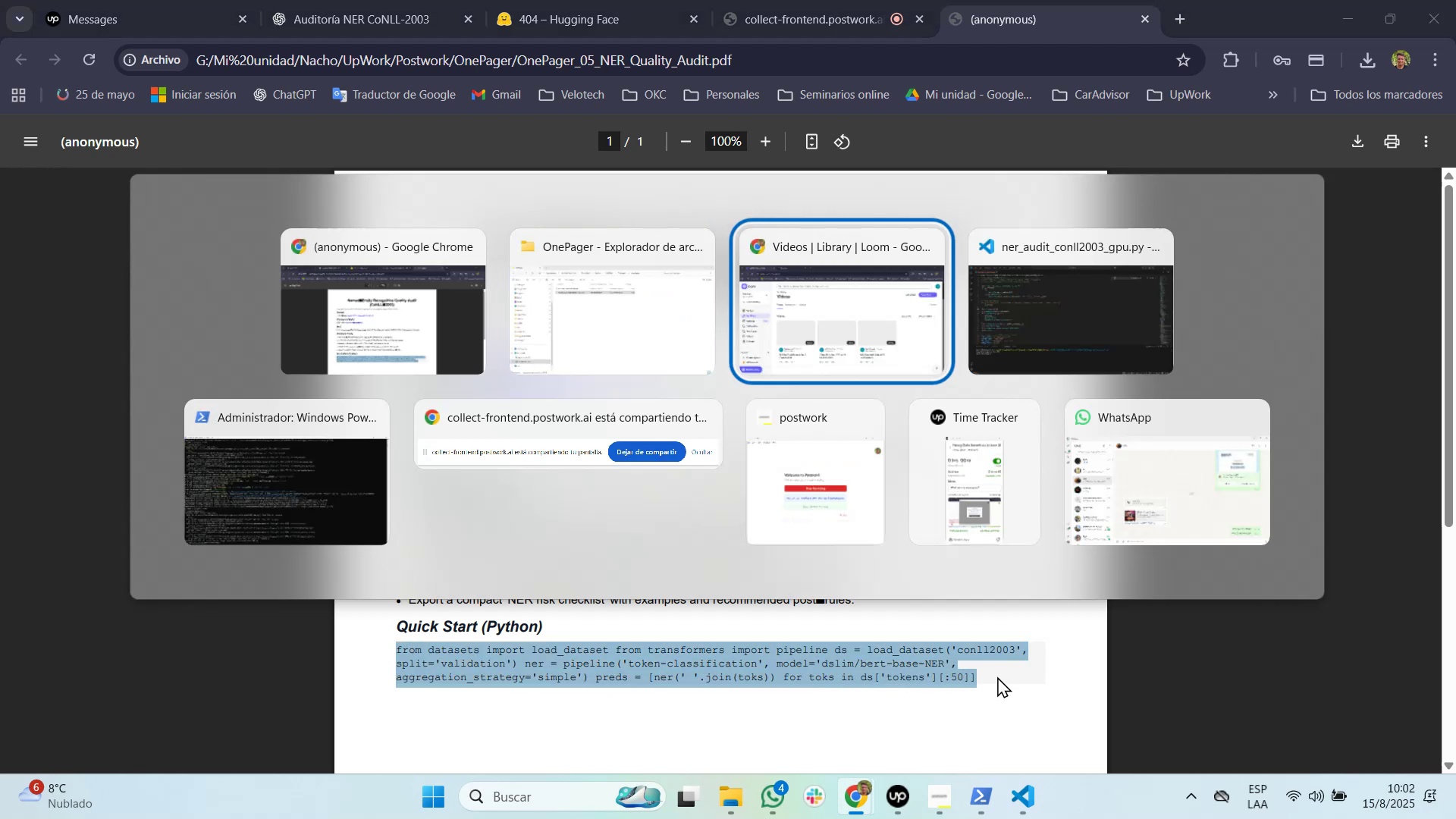 
key(Alt+Tab)
 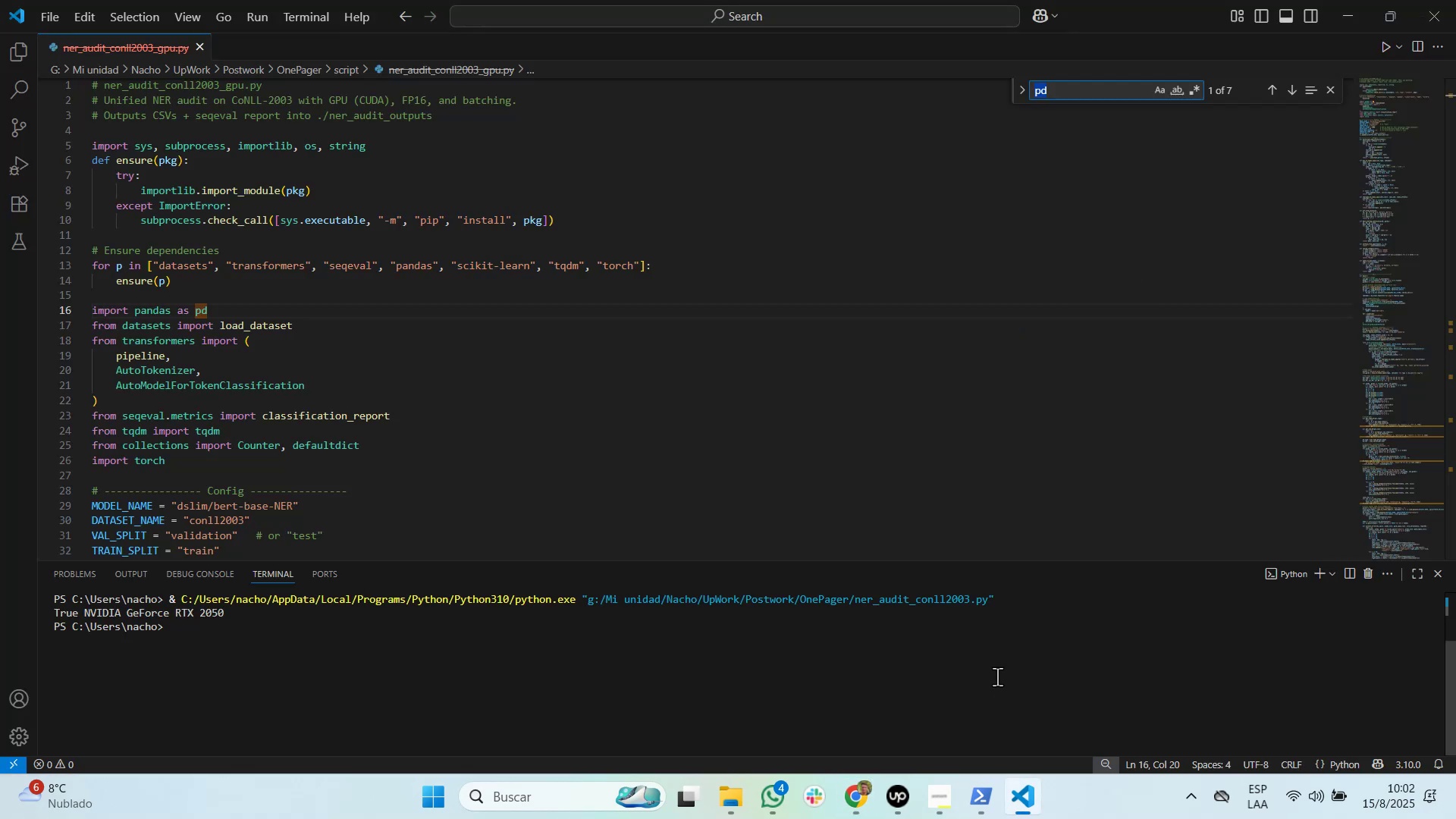 
key(Alt+Tab)
 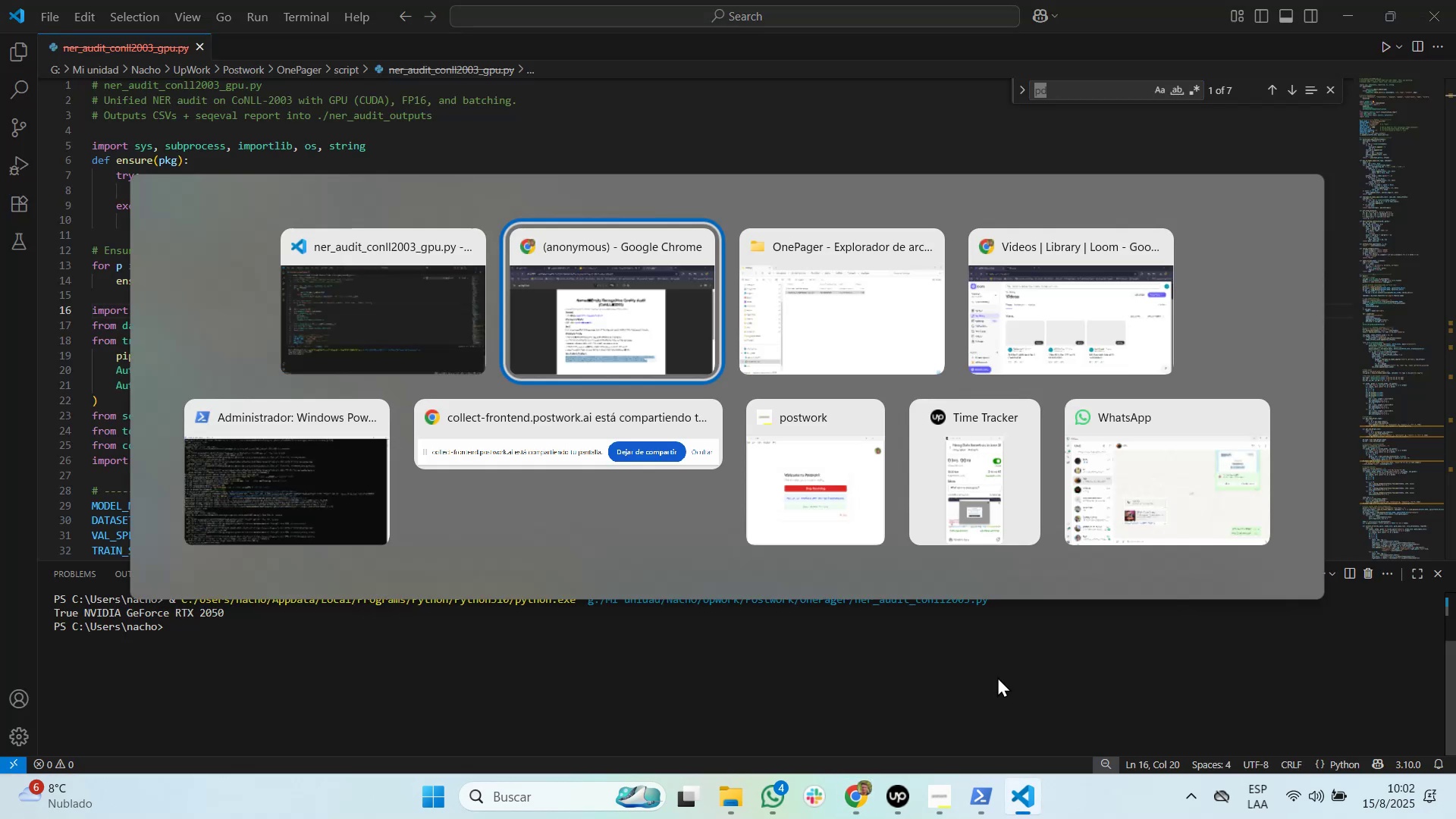 
key(Alt+Tab)
 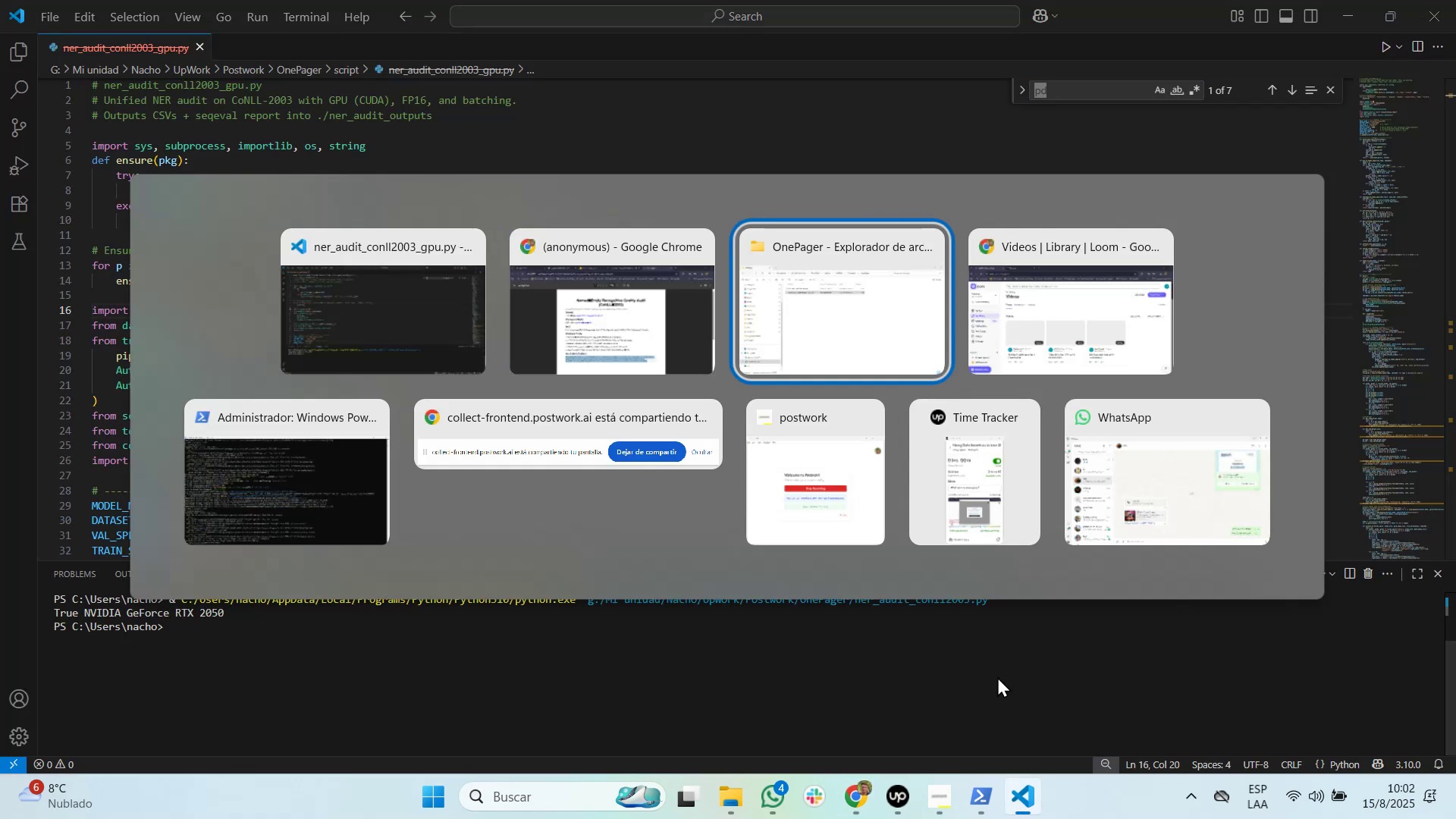 
key(Alt+Tab)
 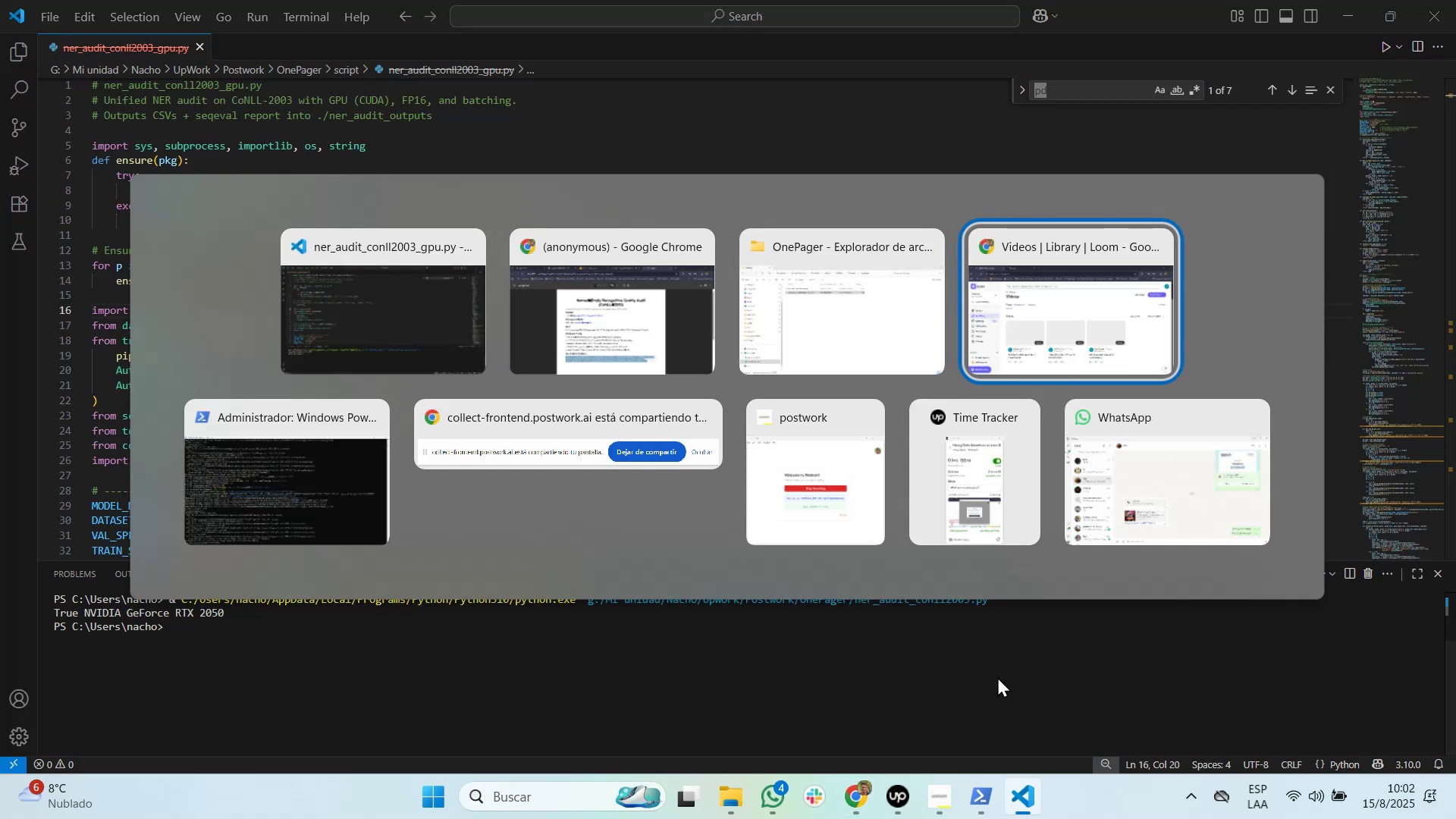 
key(Alt+Tab)
 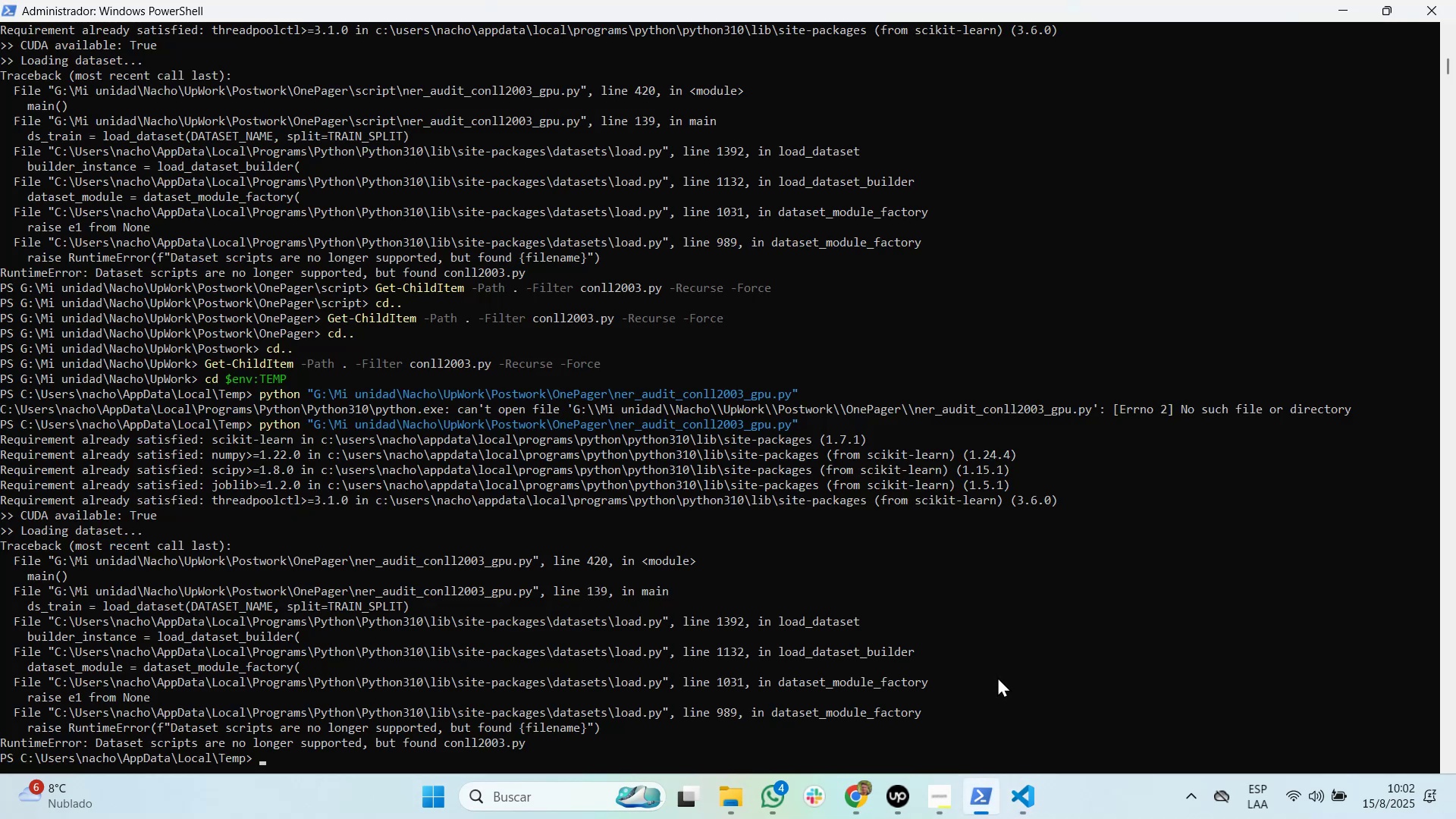 
key(Alt+Tab)
 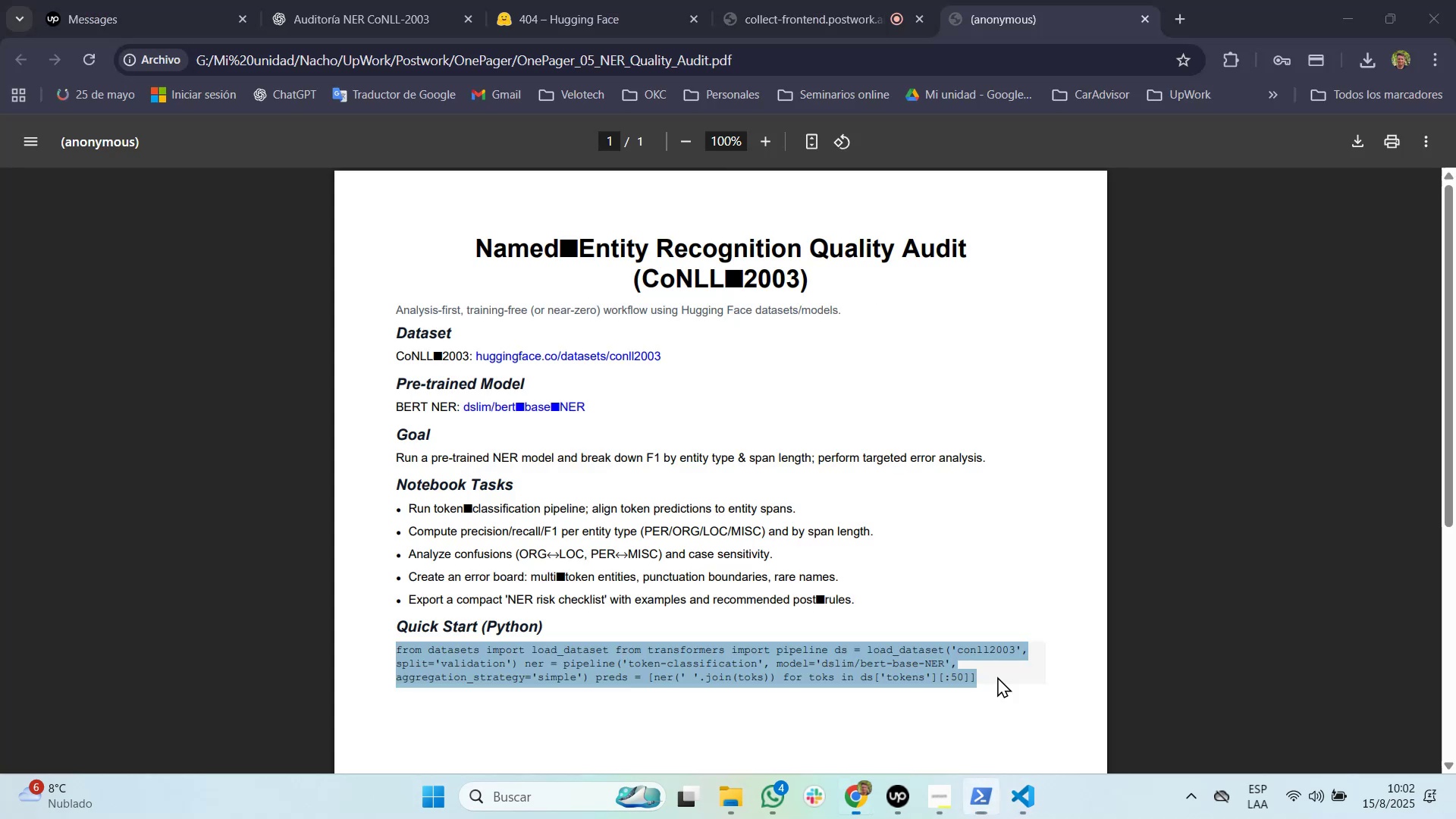 
key(Control+Tab)
 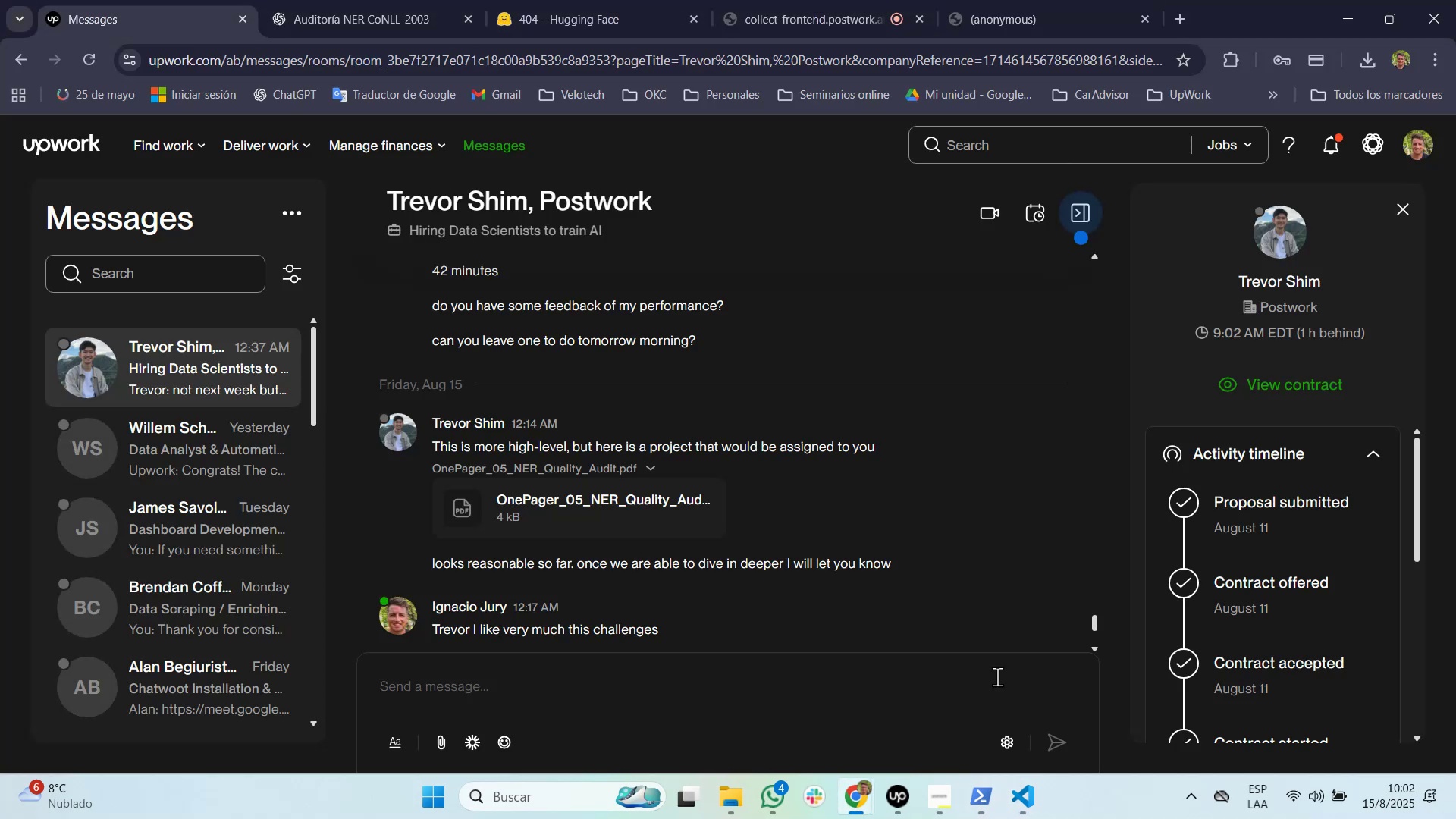 
key(Control+Tab)
 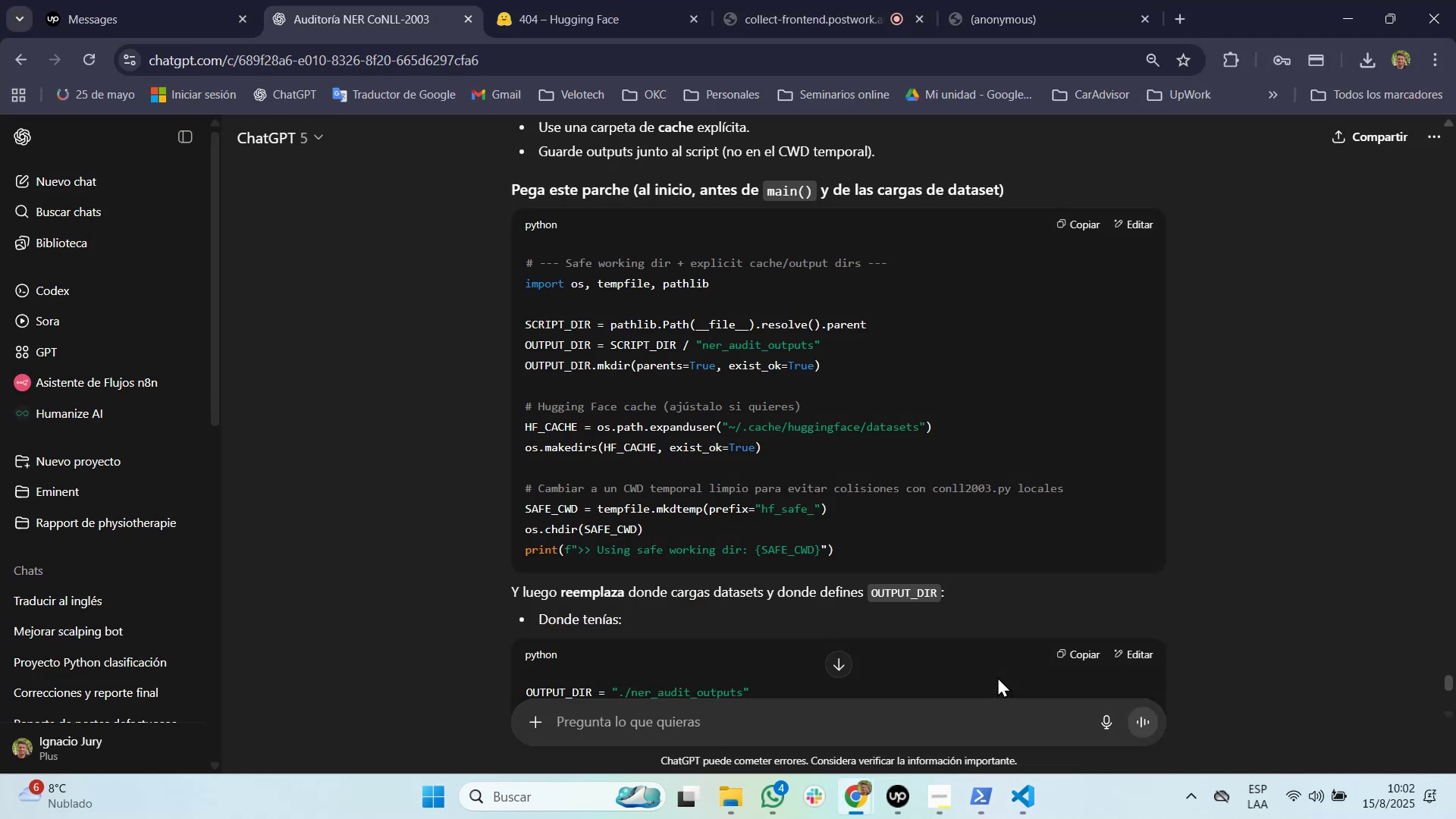 
scroll: coordinate [828, 670], scroll_direction: down, amount: 9.0
 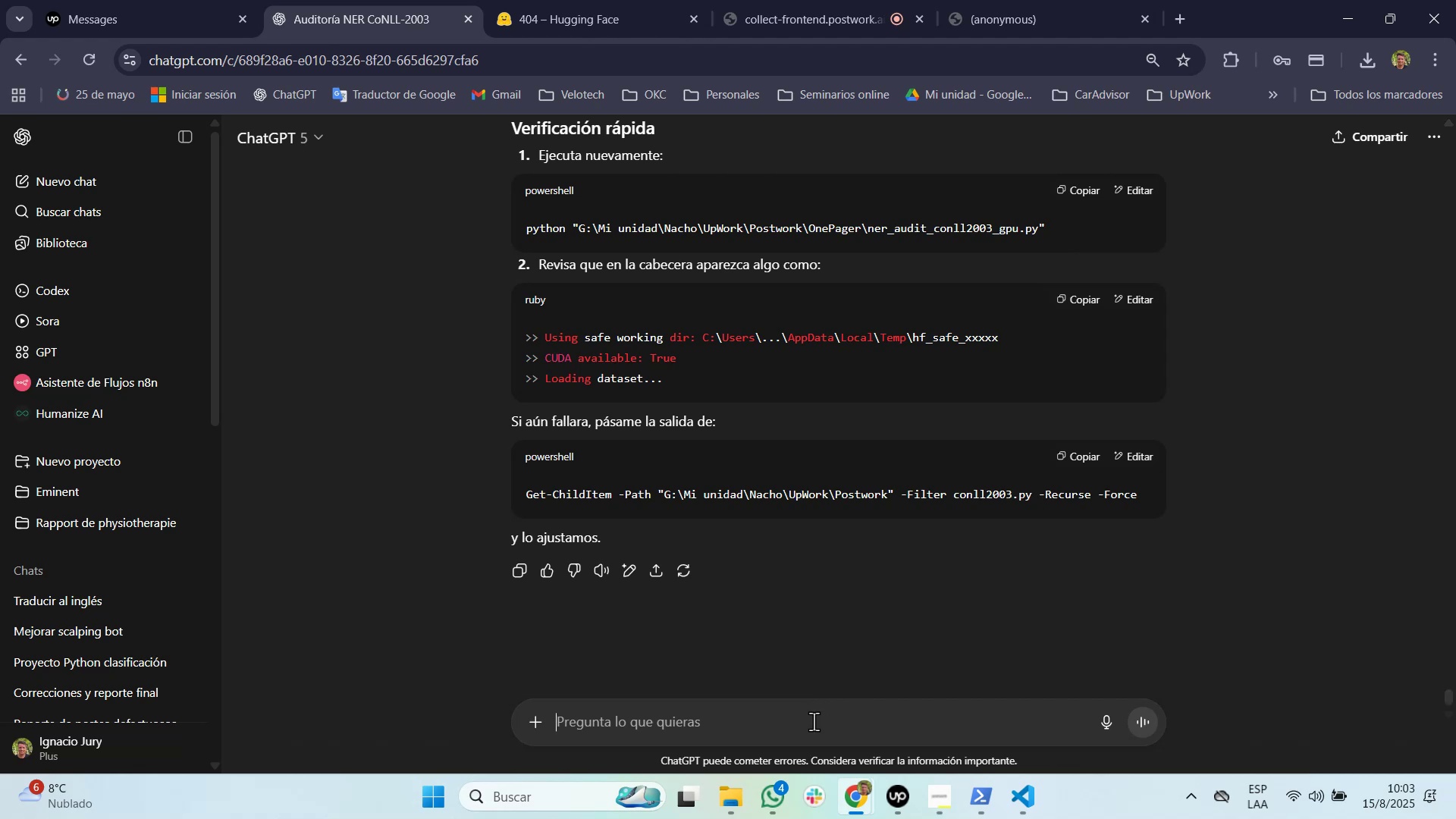 
left_click([814, 721])
 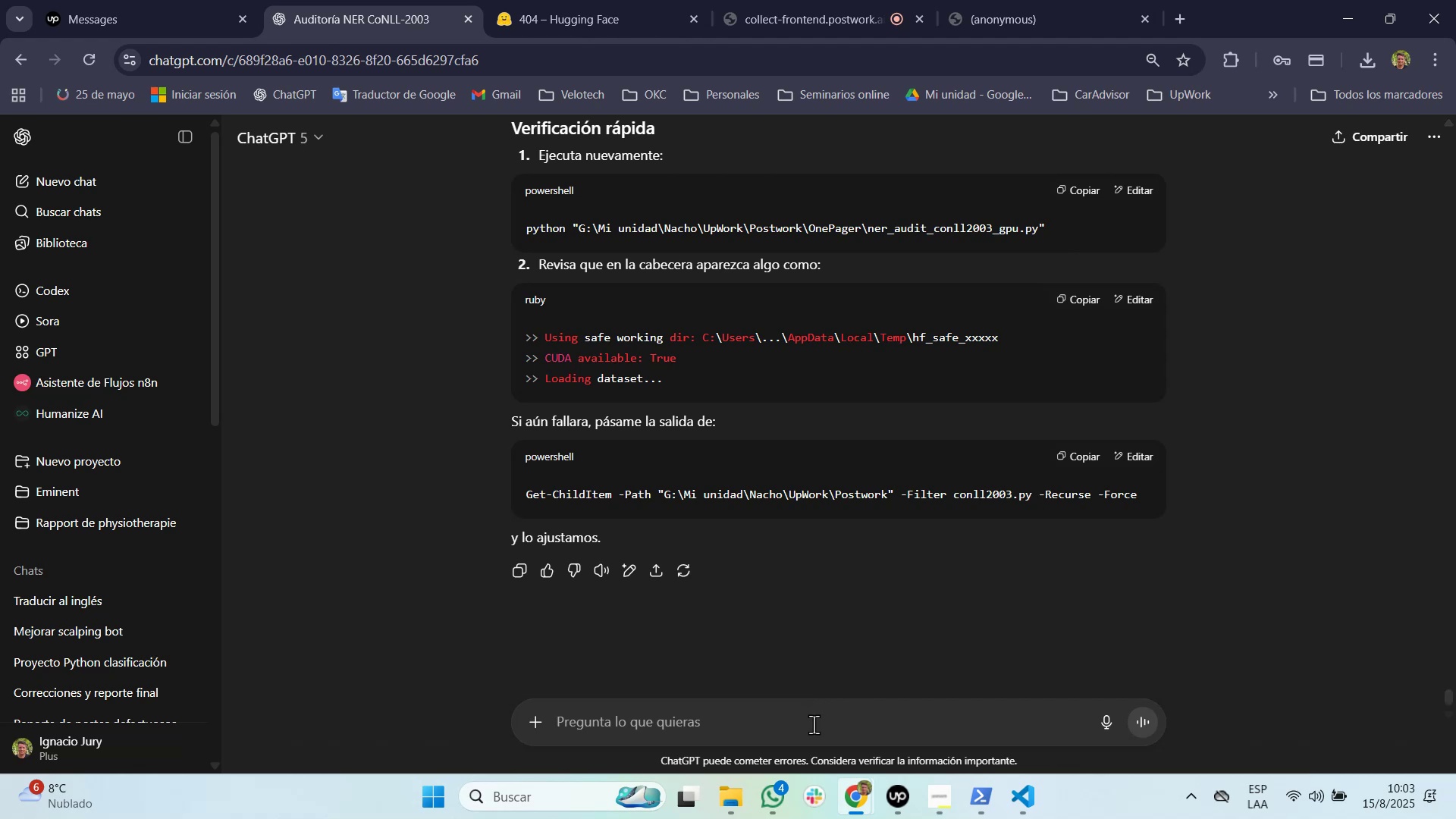 
key(Control+V)
 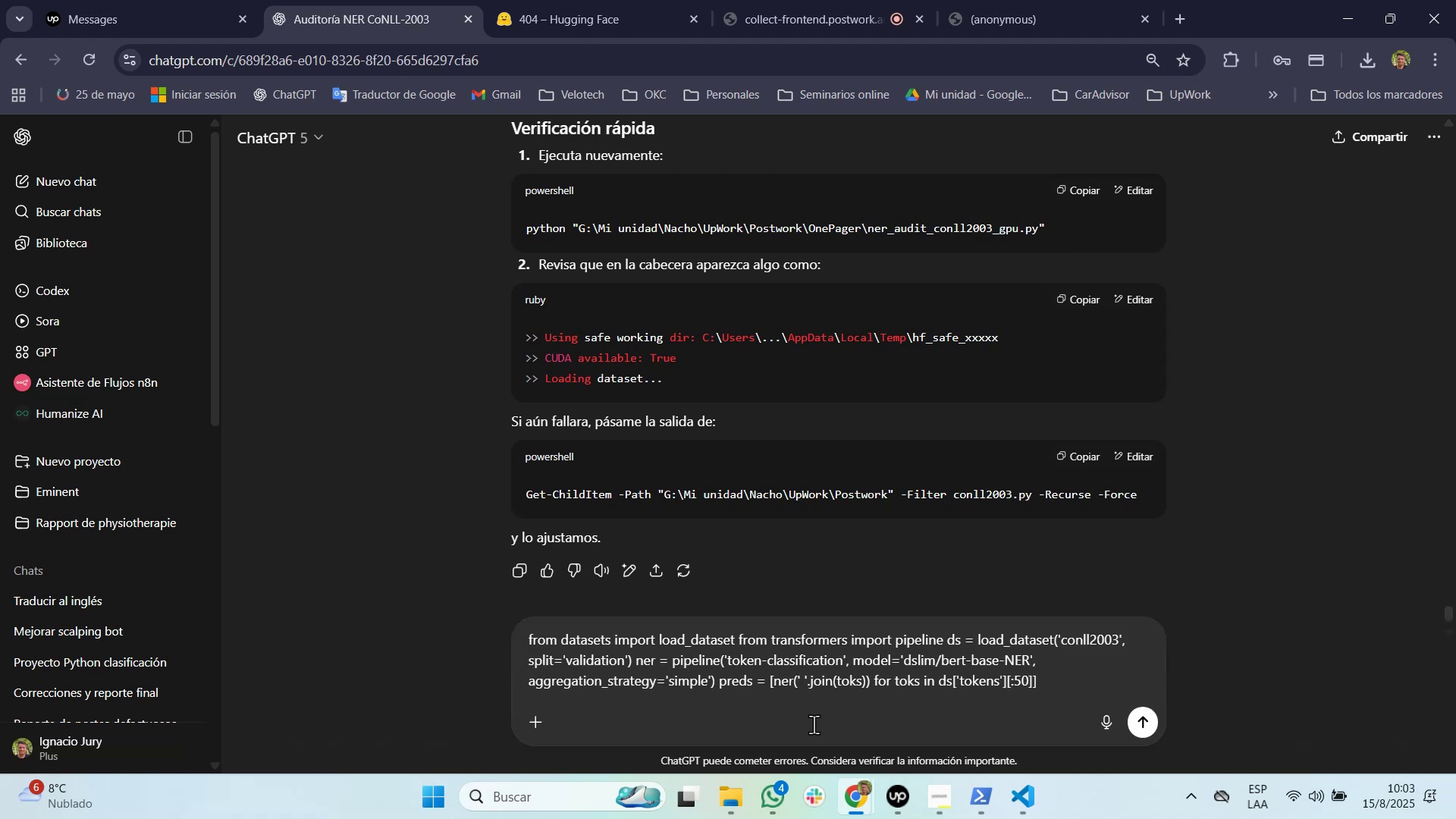 
key(Alt+AltLeft)
 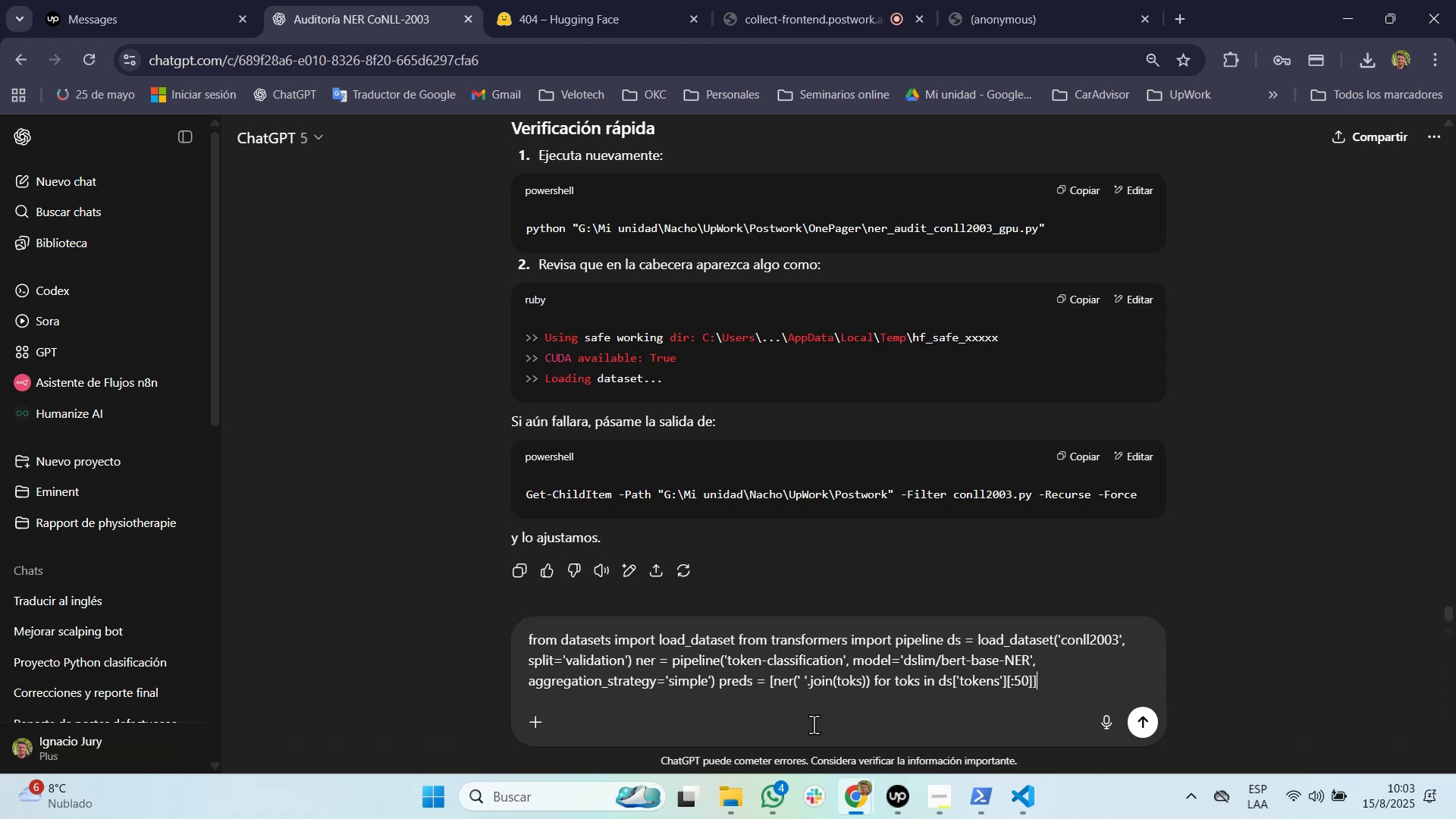 
hold_key(key=Tab, duration=1.01)
 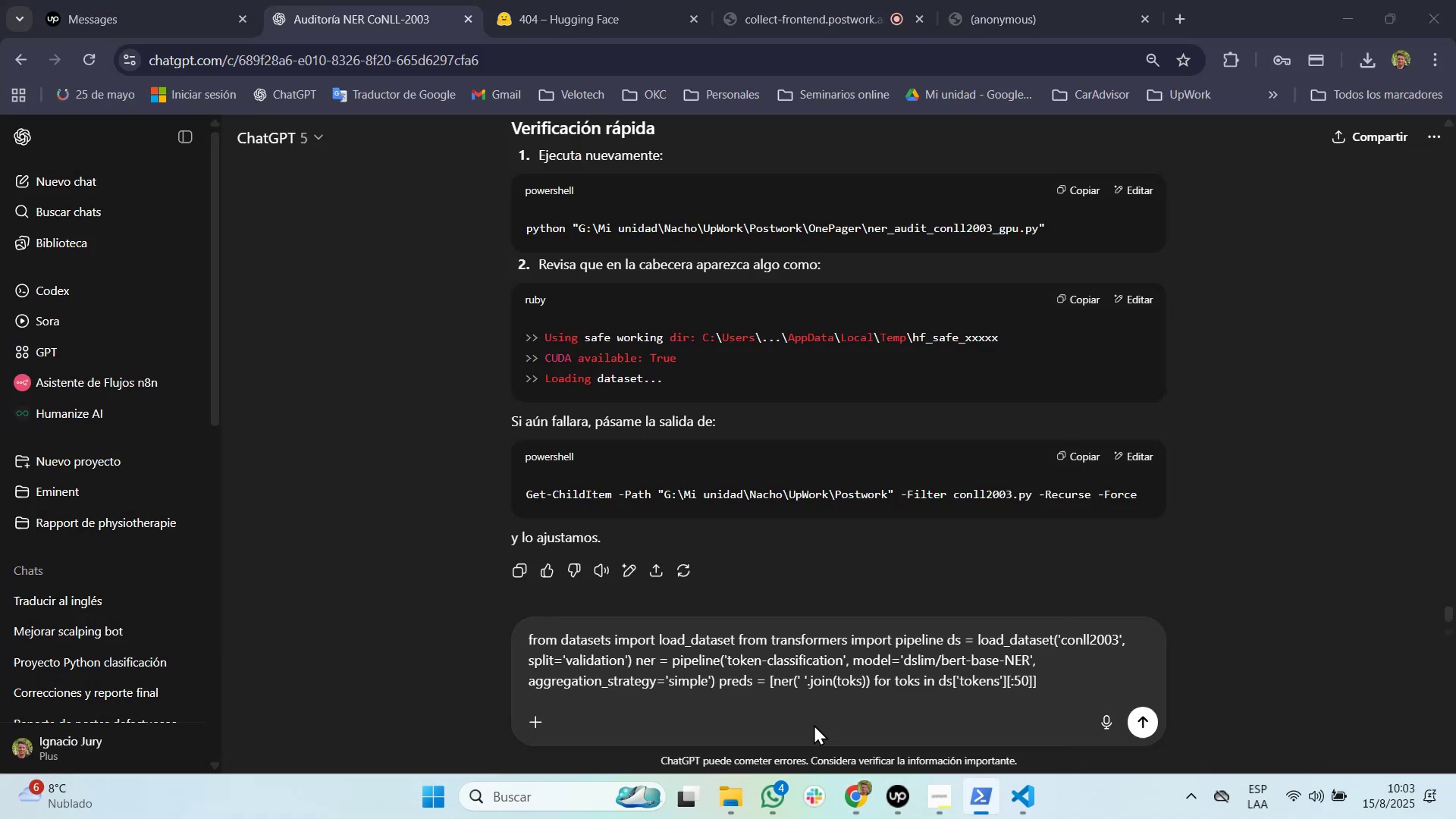 
key(Alt+Tab)
 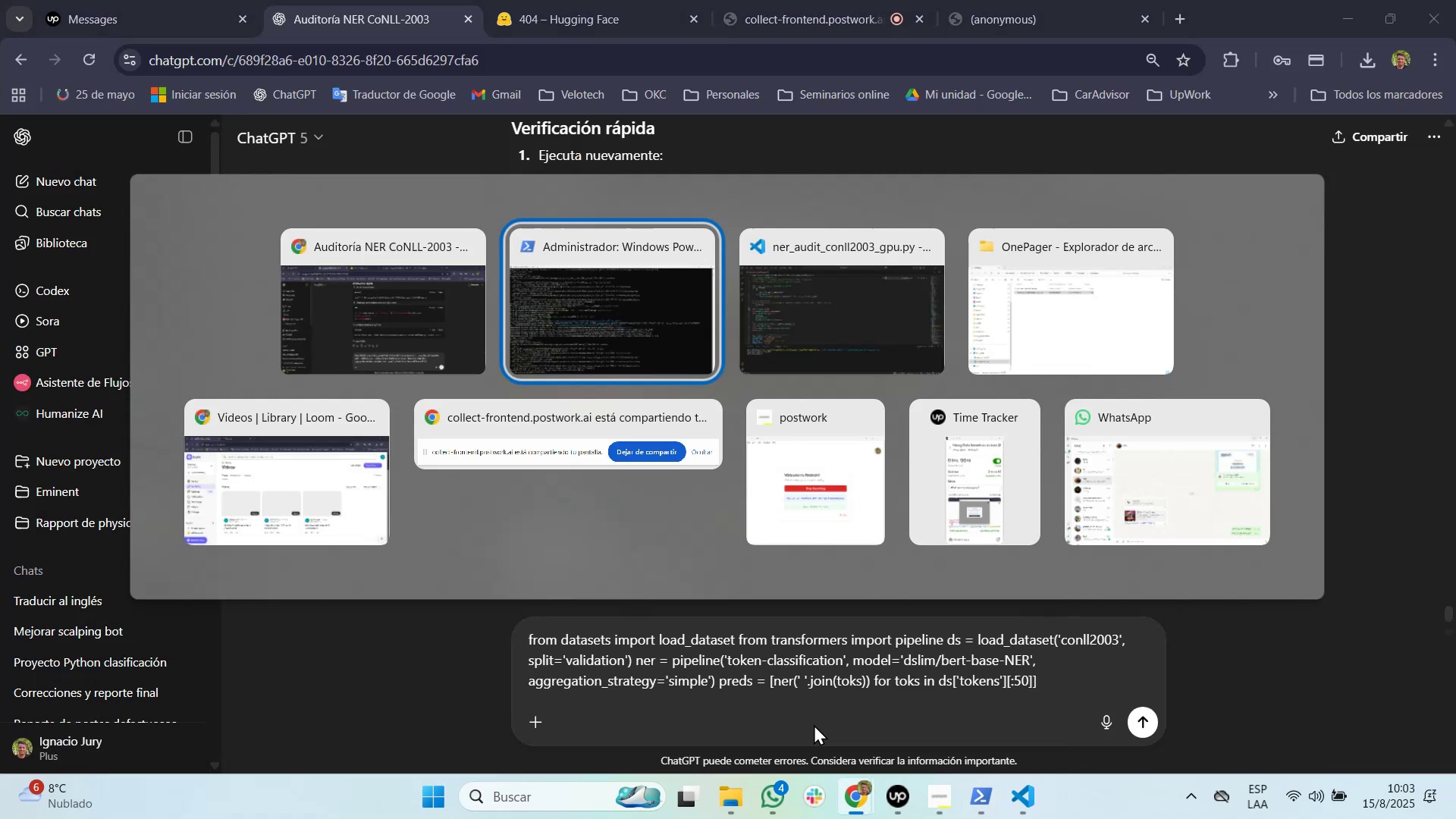 
key(Alt+Tab)
 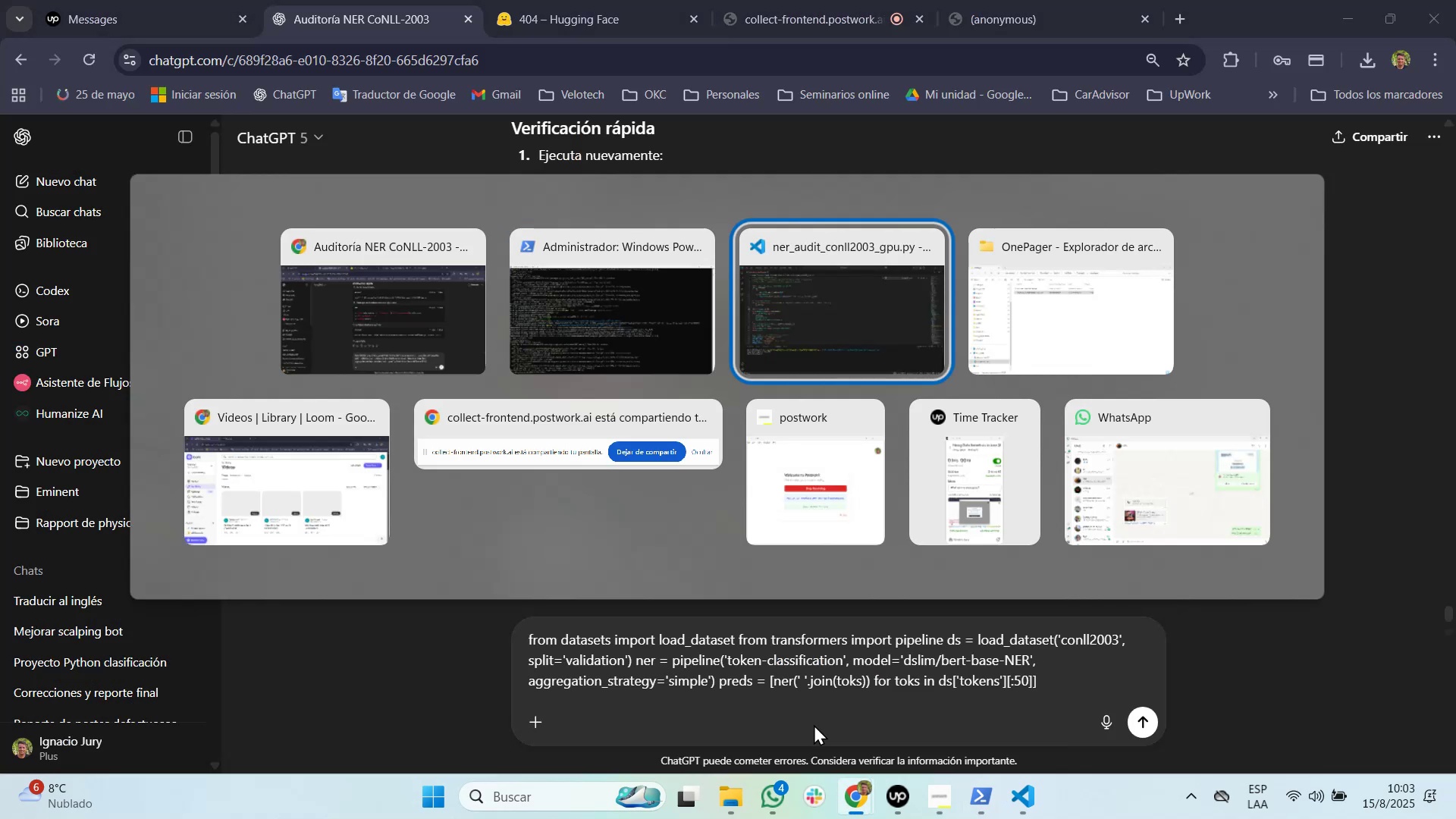 
key(Alt+Tab)
 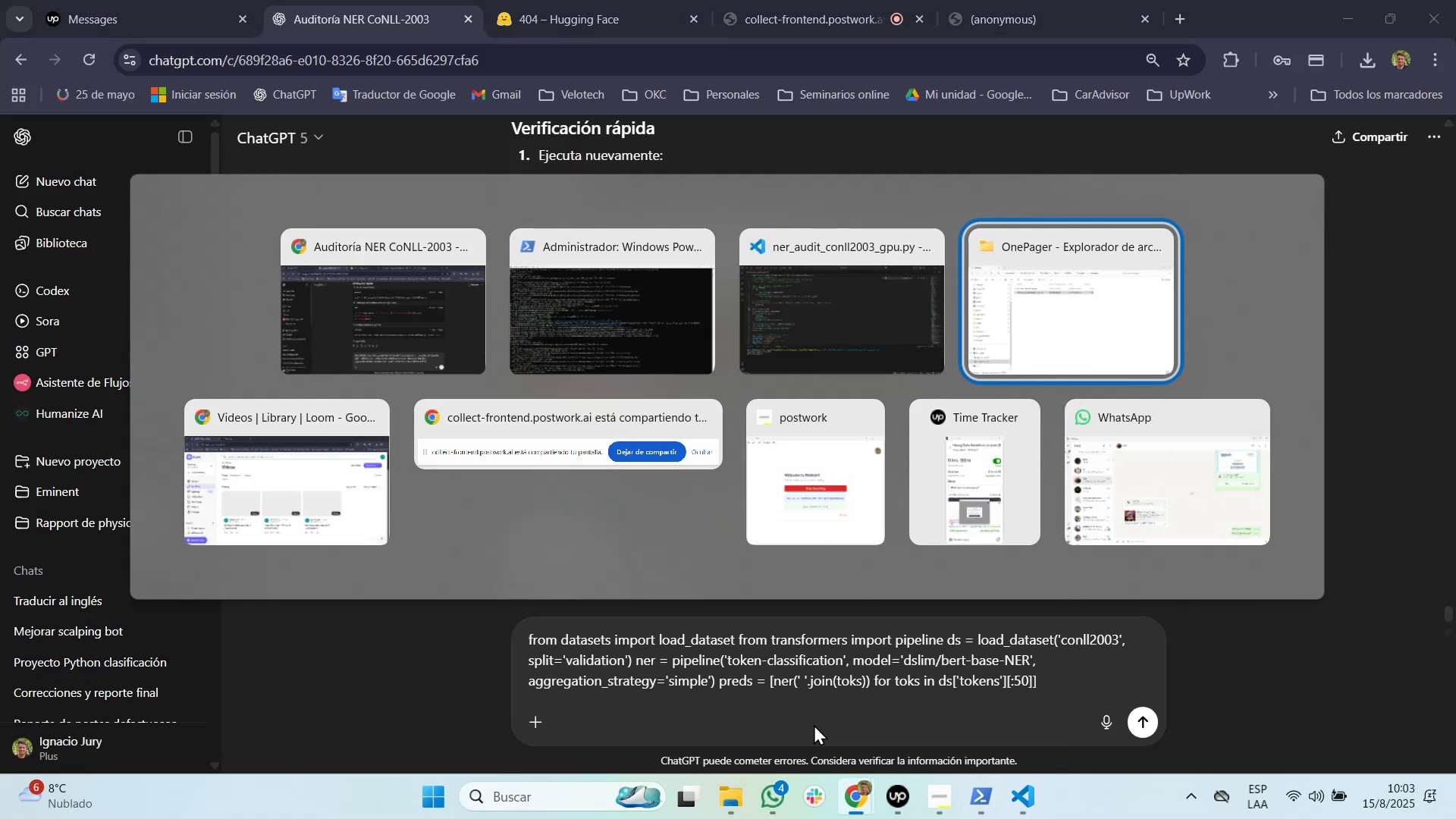 
key(Alt+Tab)
 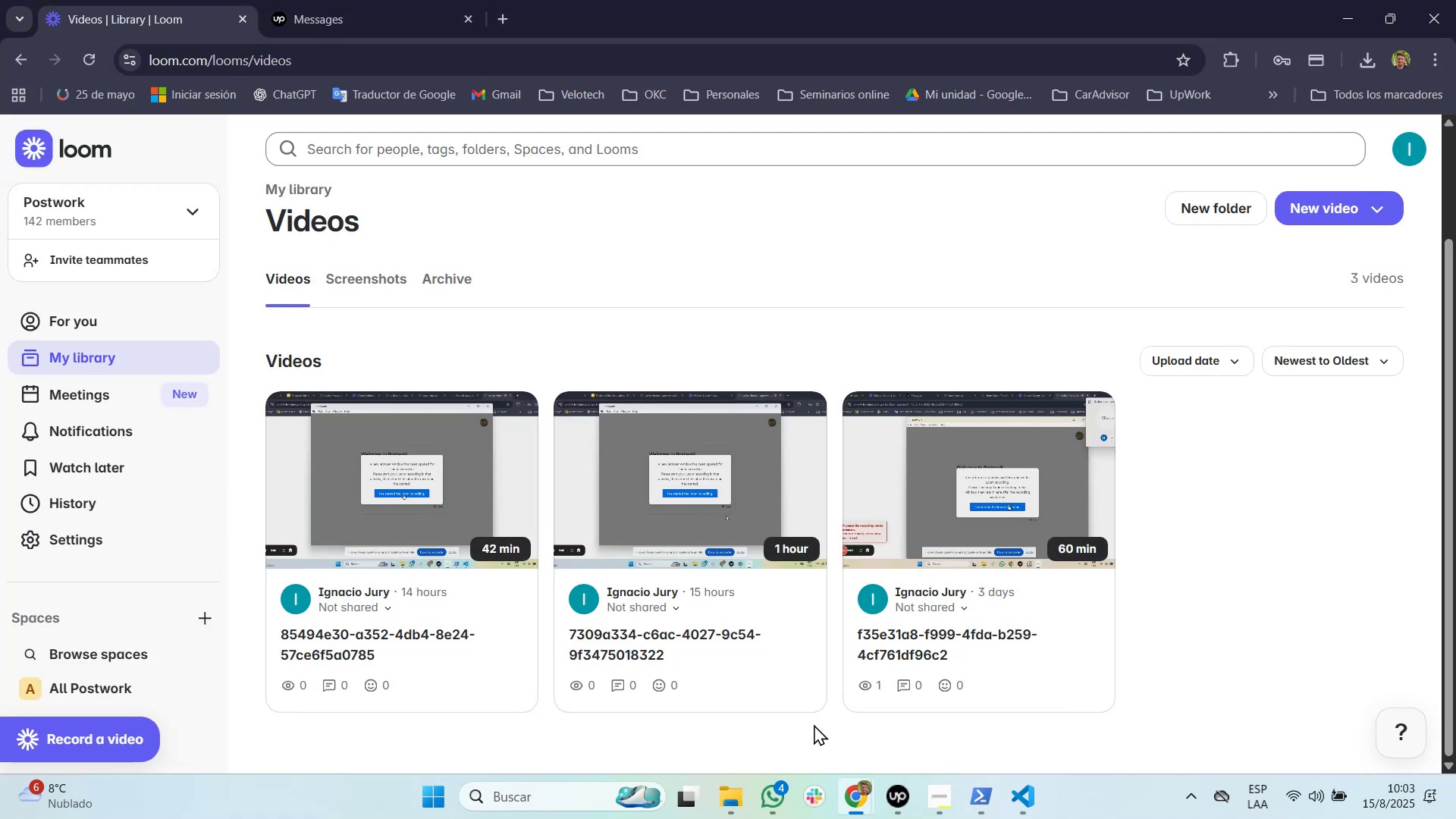 
key(Alt+Tab)
 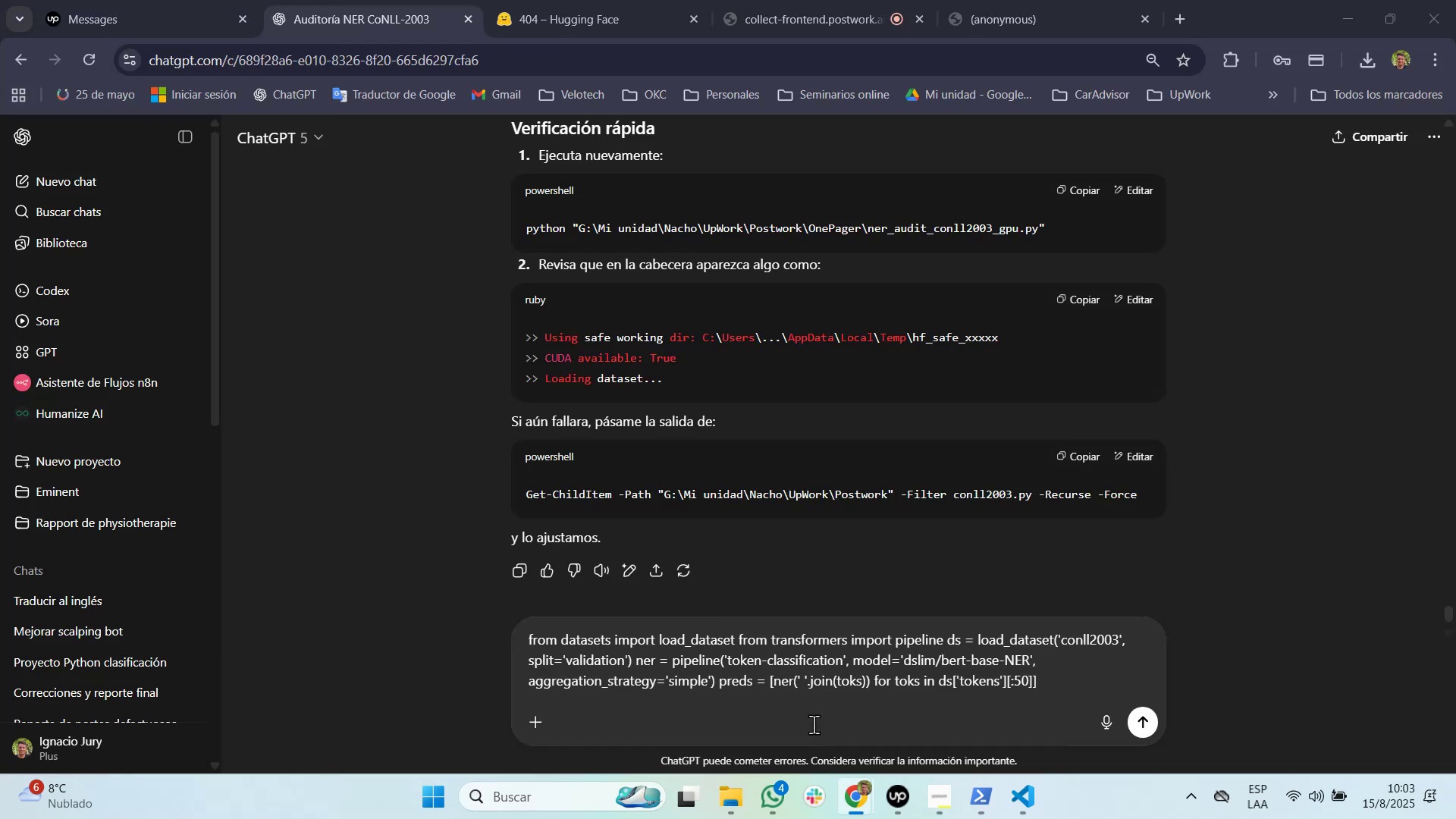 
key(Alt+Tab)
 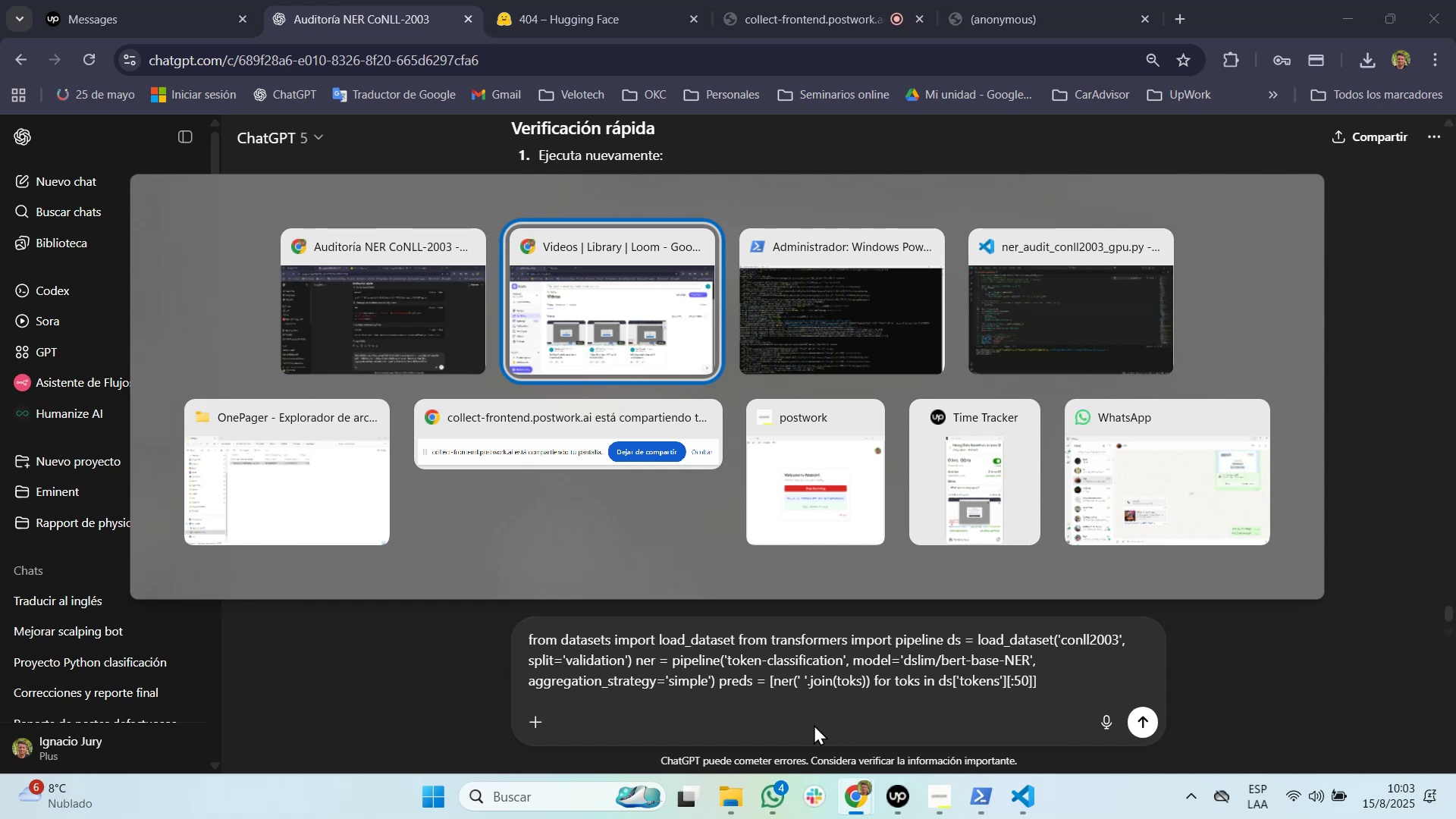 
key(Alt+Tab)
 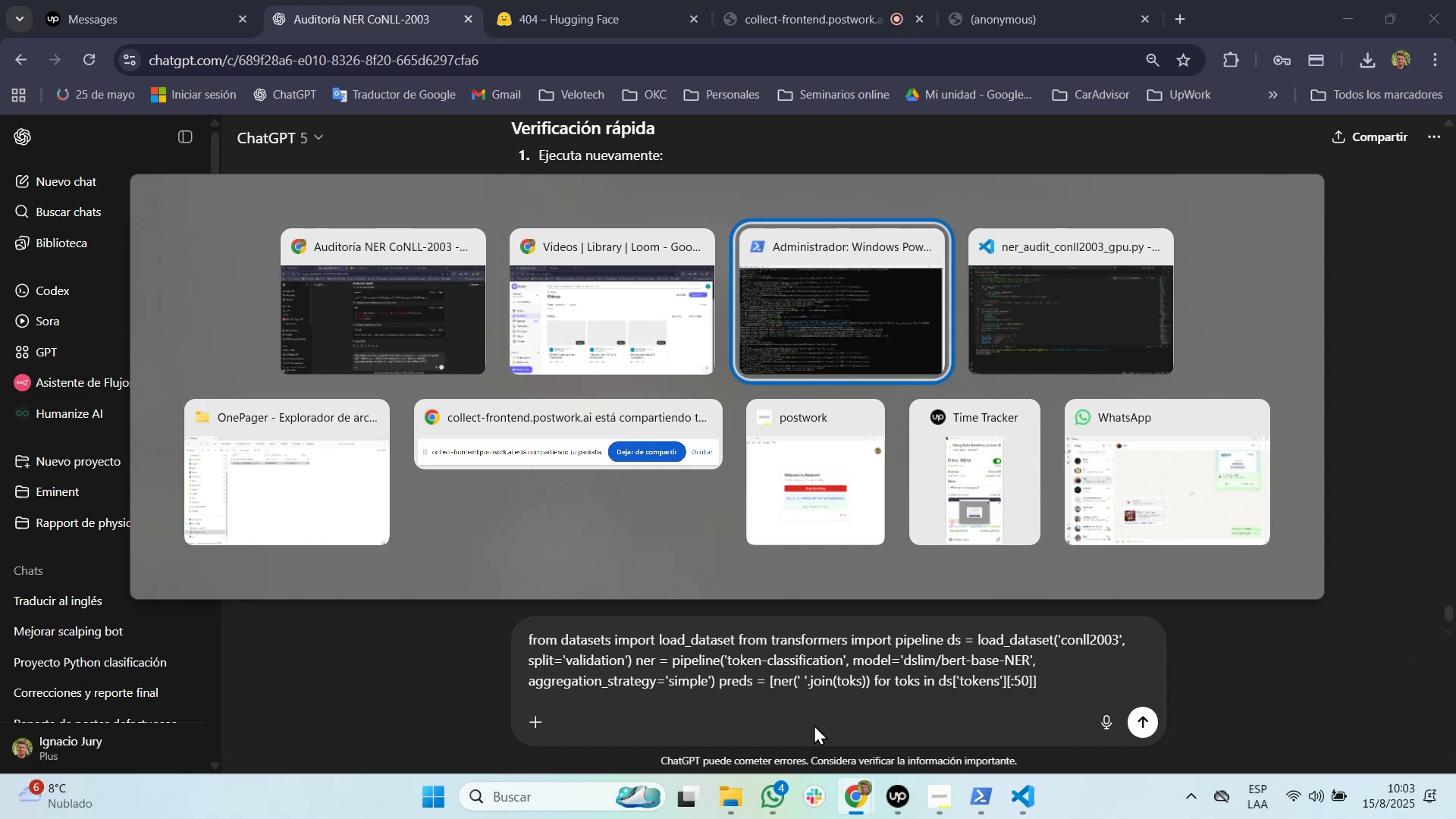 
wait(10.73)
 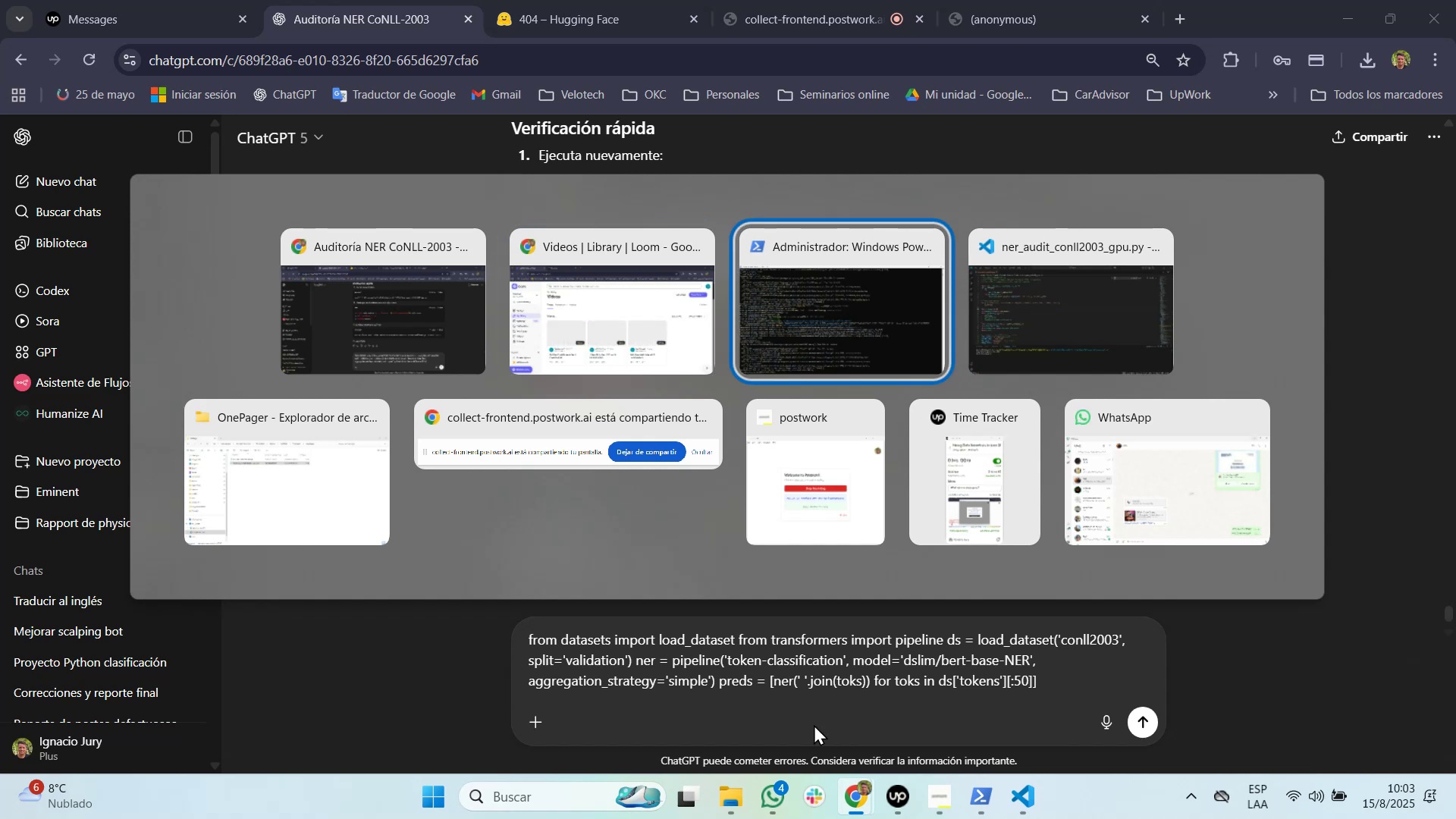 
key(Alt+Tab)
 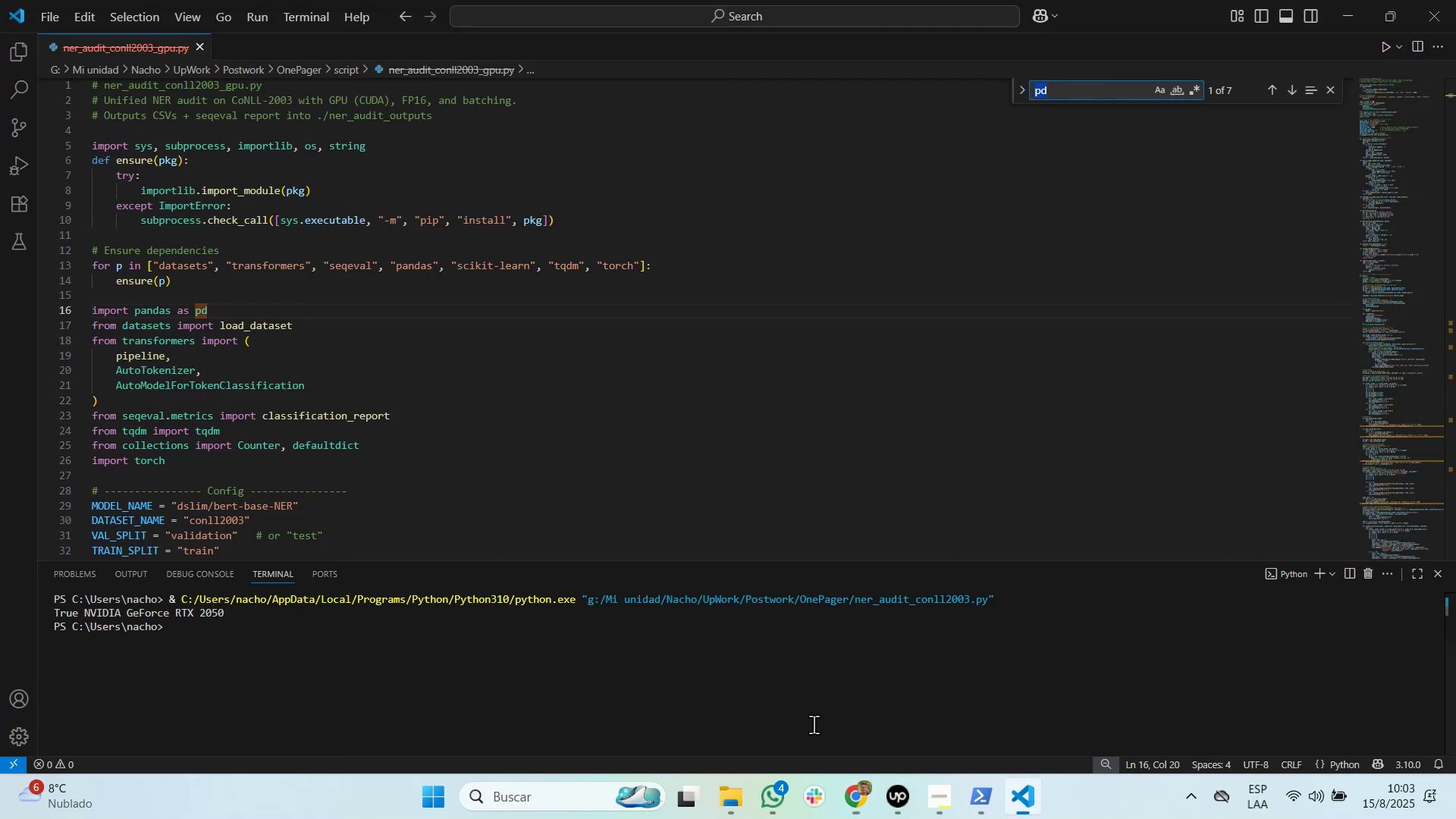 
key(Alt+AltLeft)
 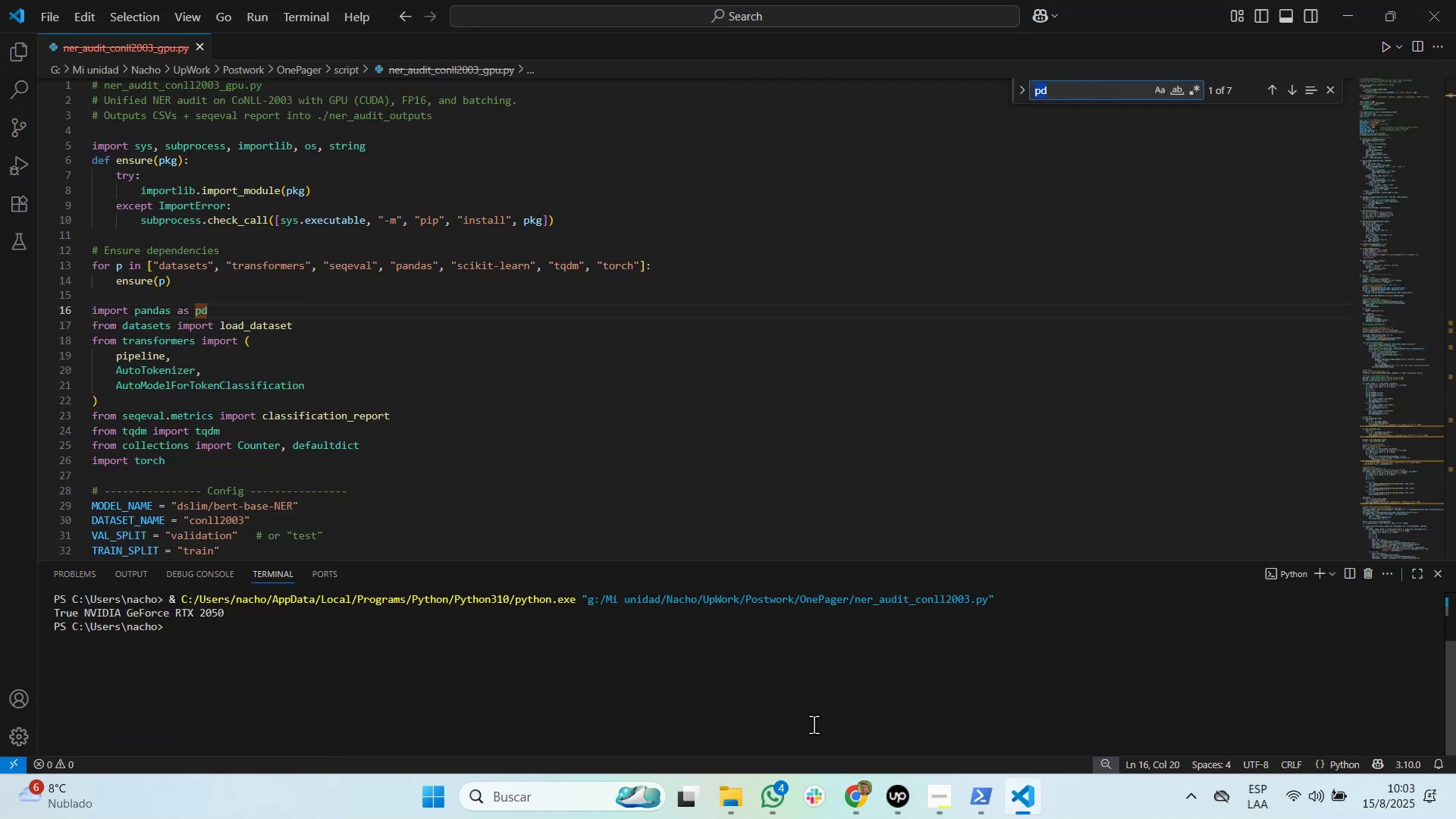 
key(Alt+Tab)
 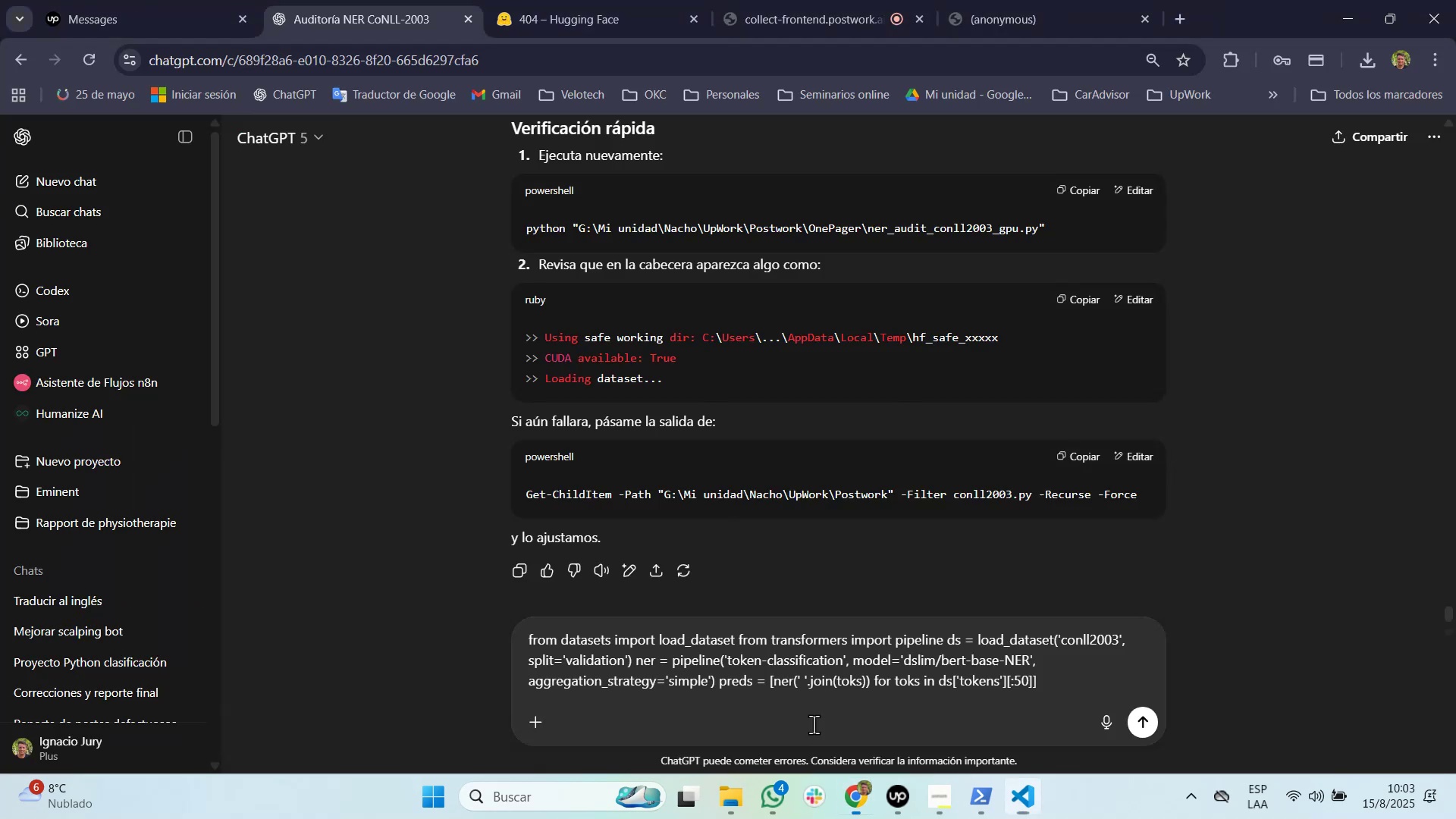 
key(Alt+Tab)
 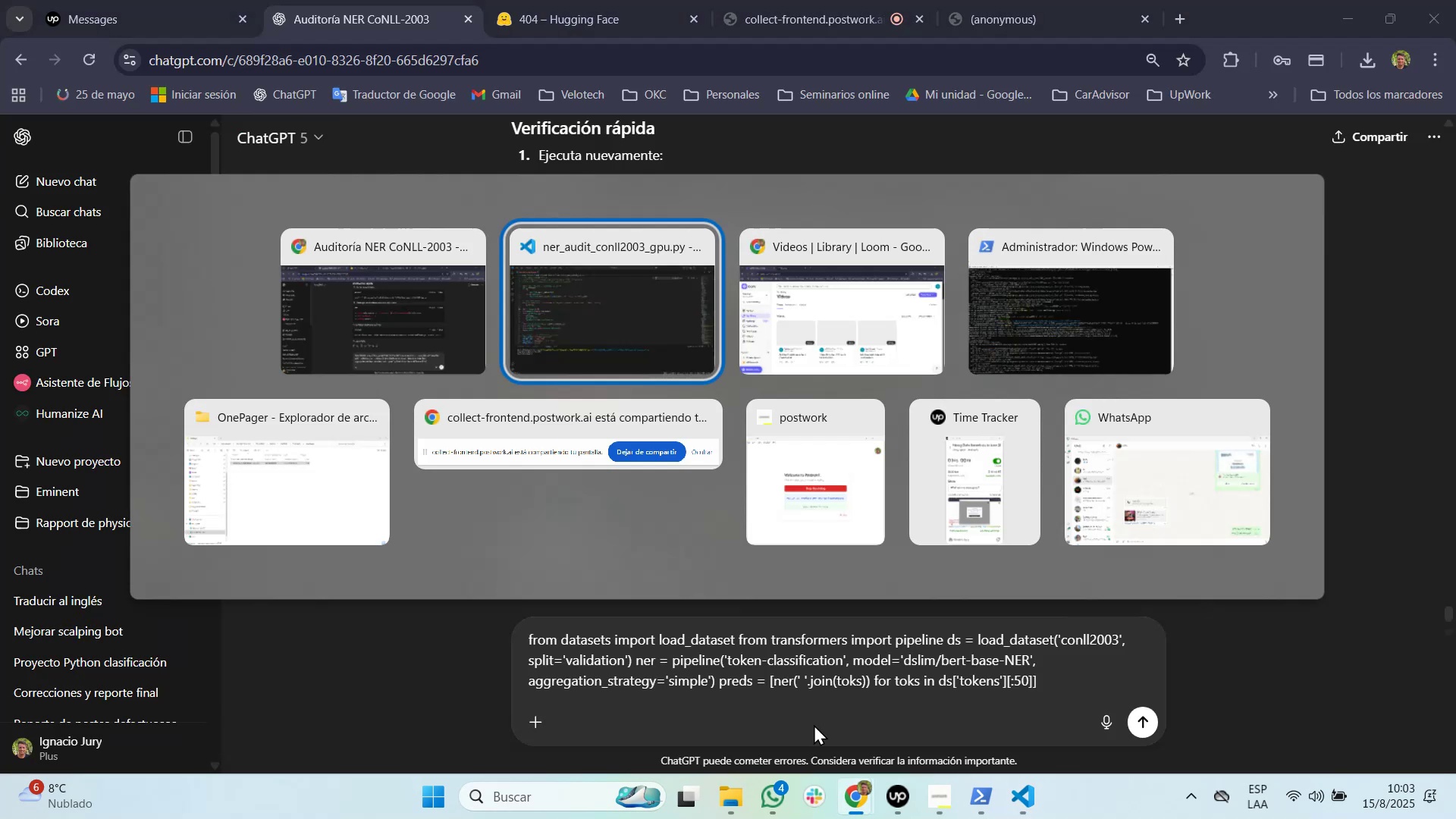 
key(Alt+Tab)
 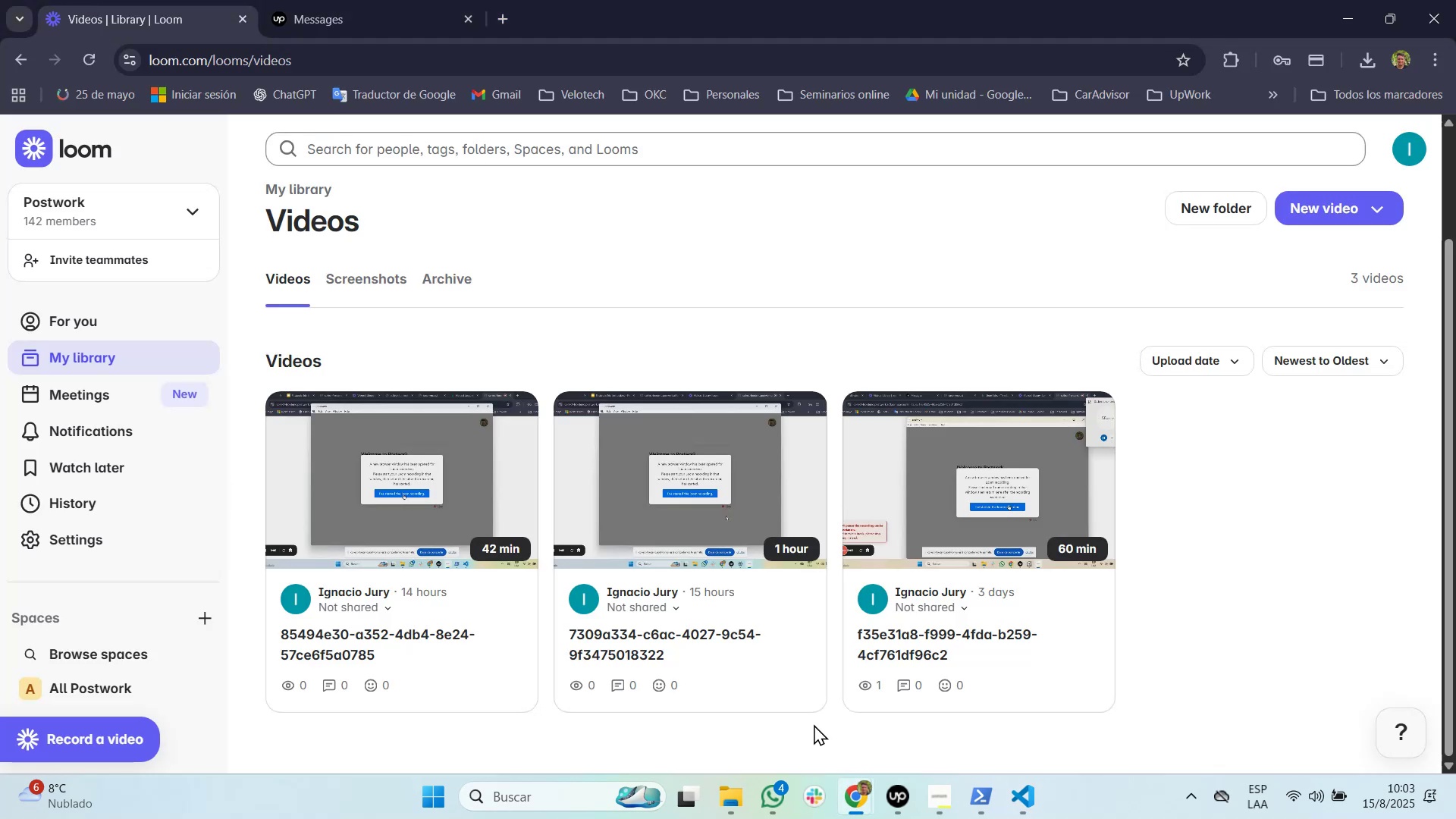 
key(Control+Tab)
 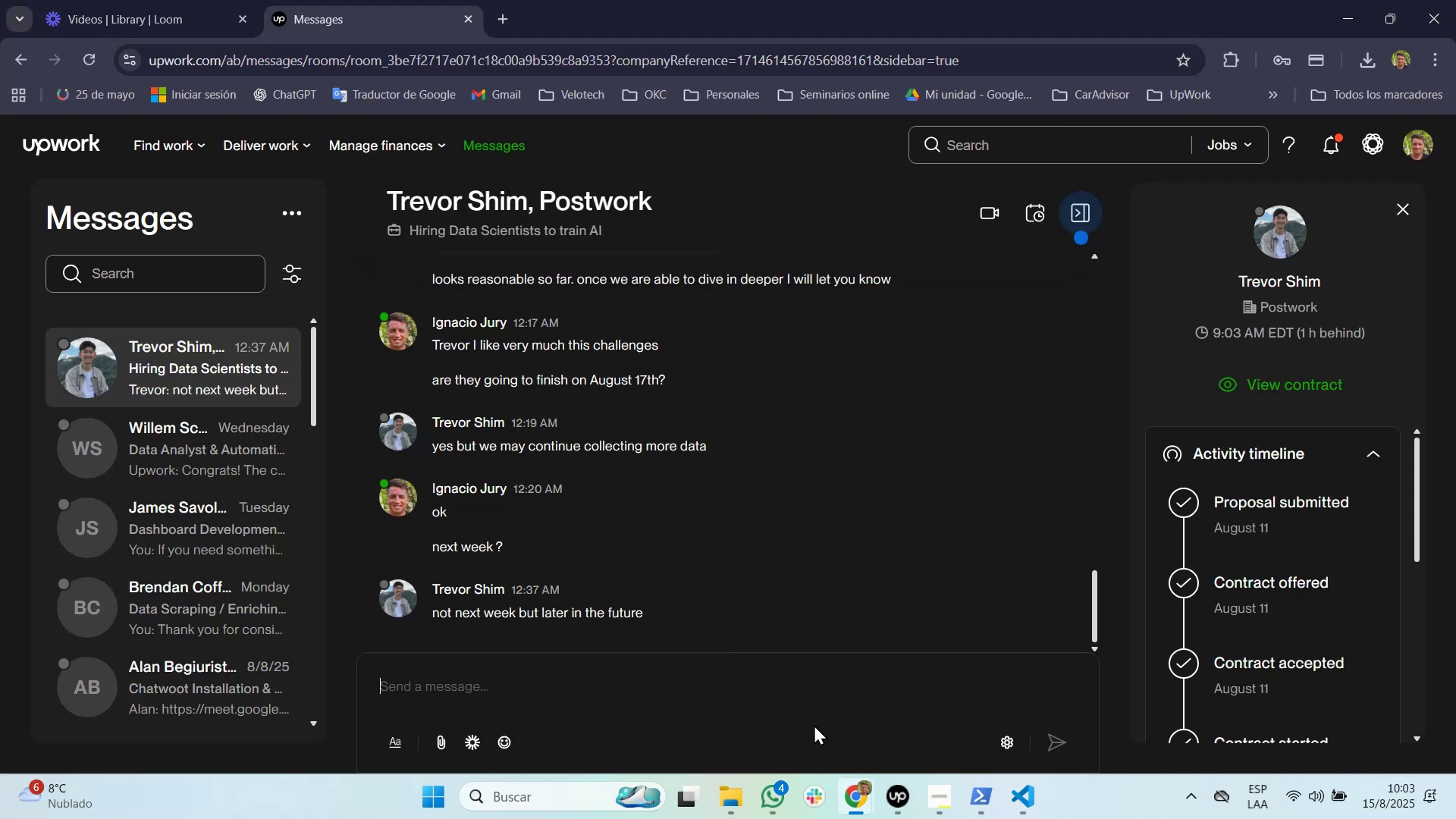 
key(Control+ControlLeft)
 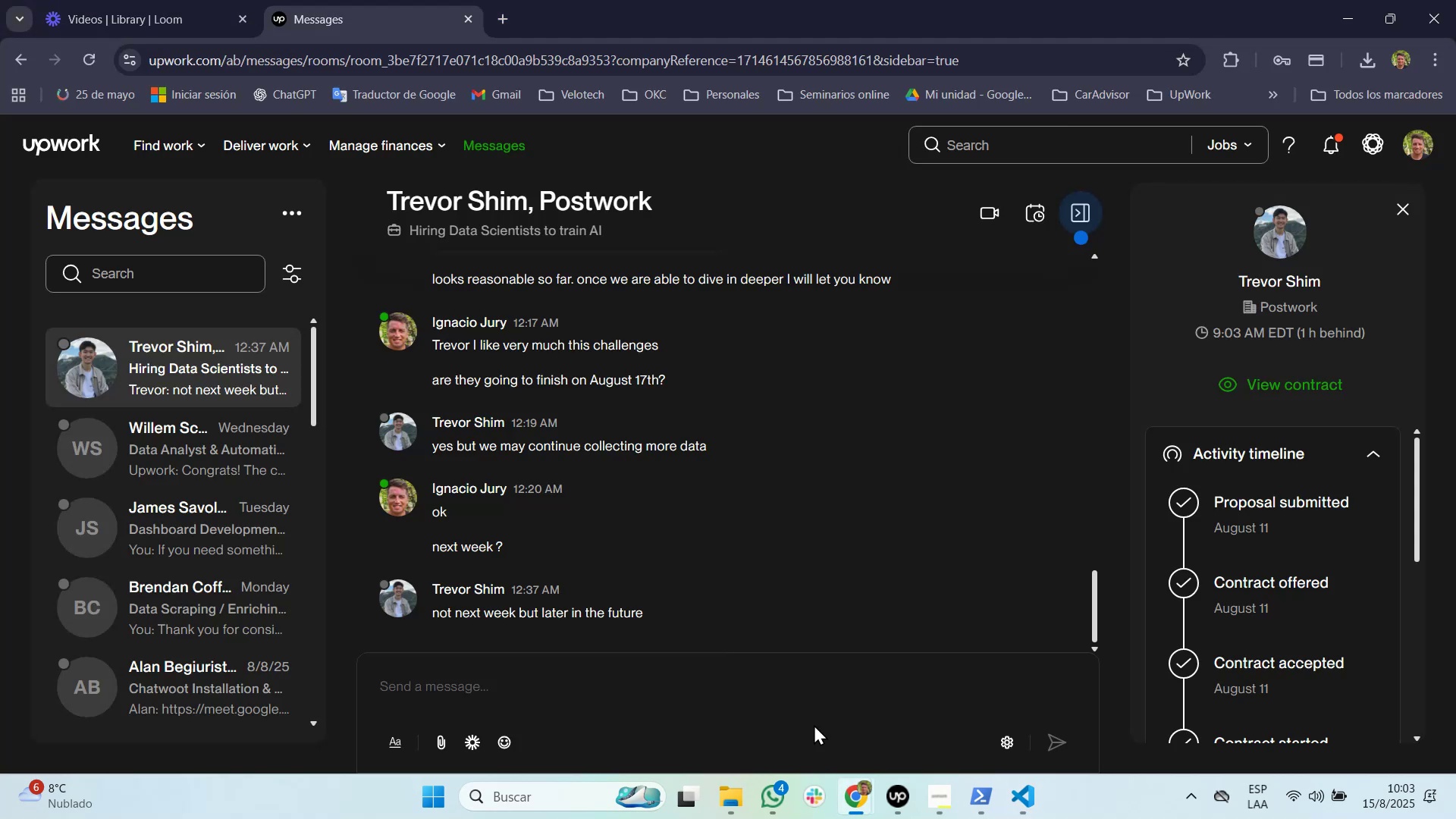 
key(Control+Tab)
 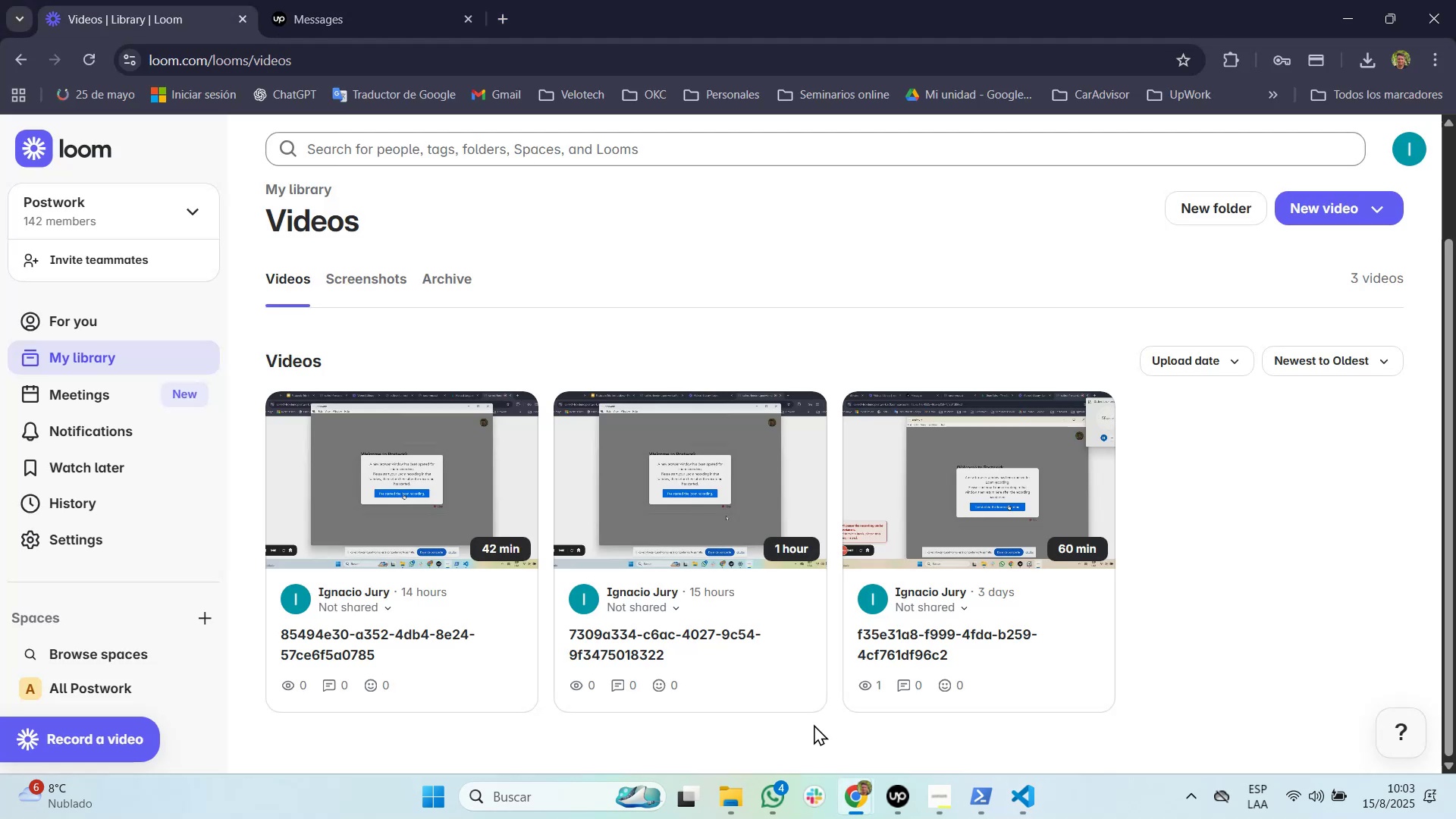 
key(Alt+Tab)
 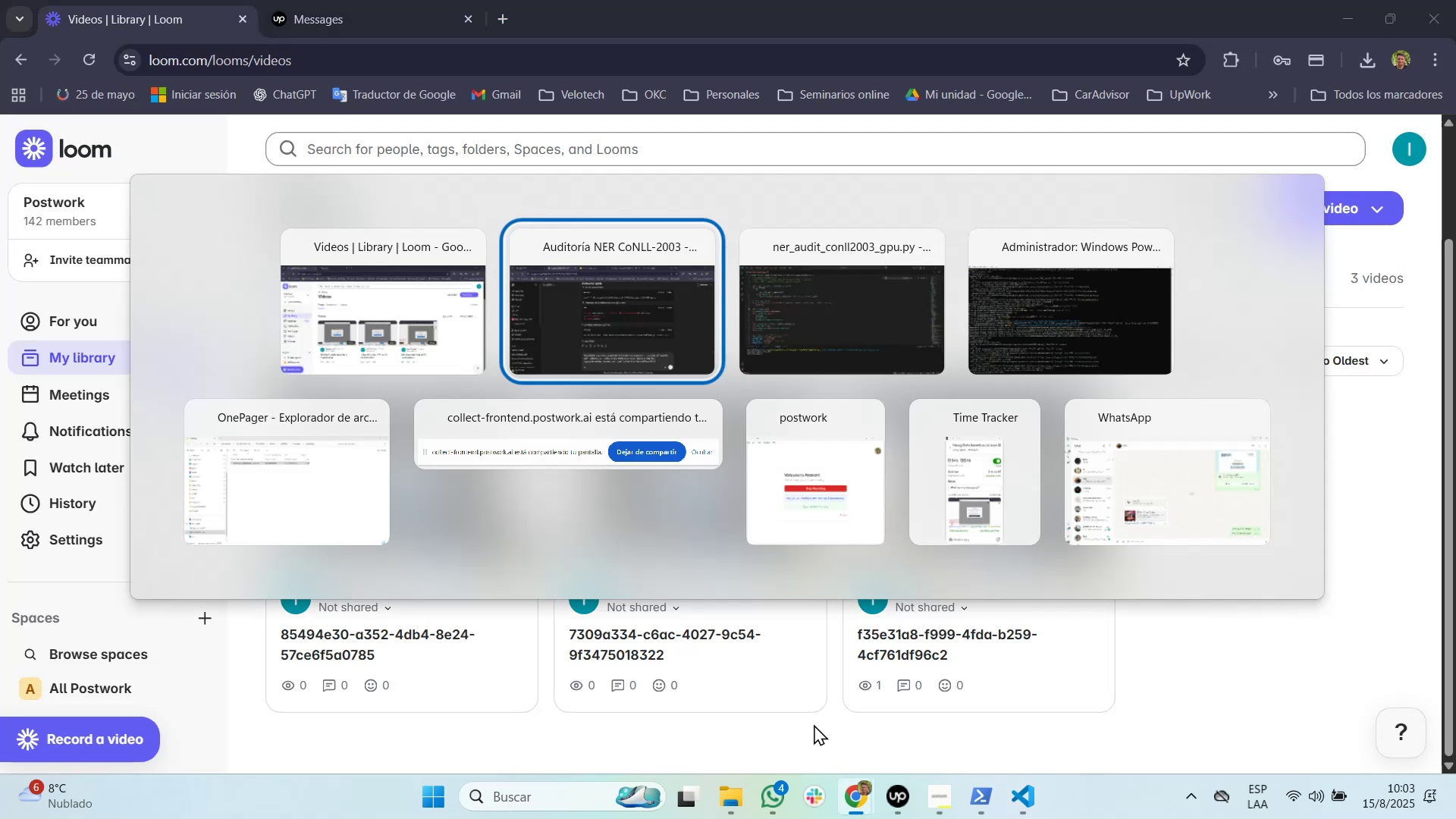 
key(Alt+Tab)
 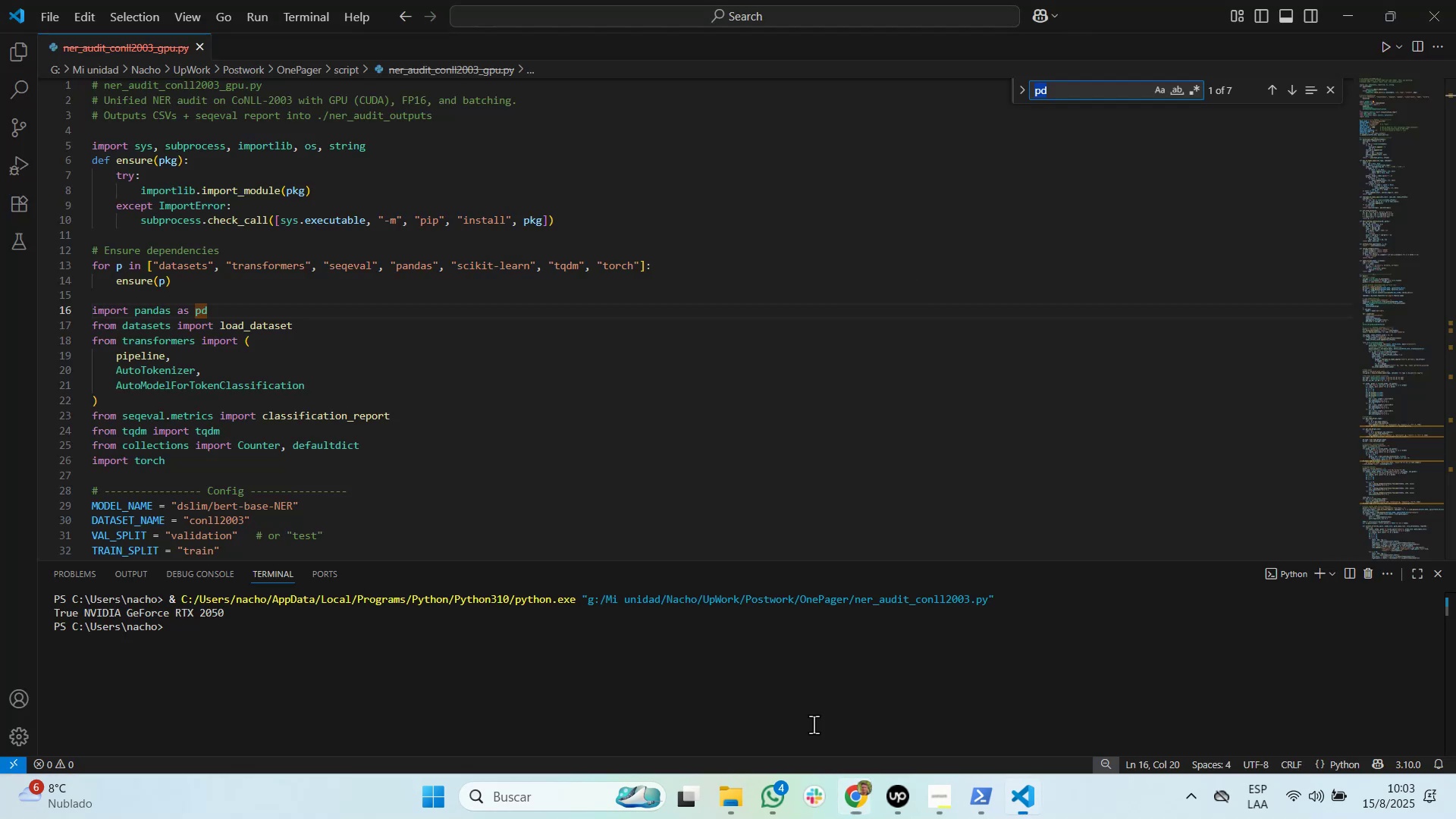 
key(Alt+Tab)
 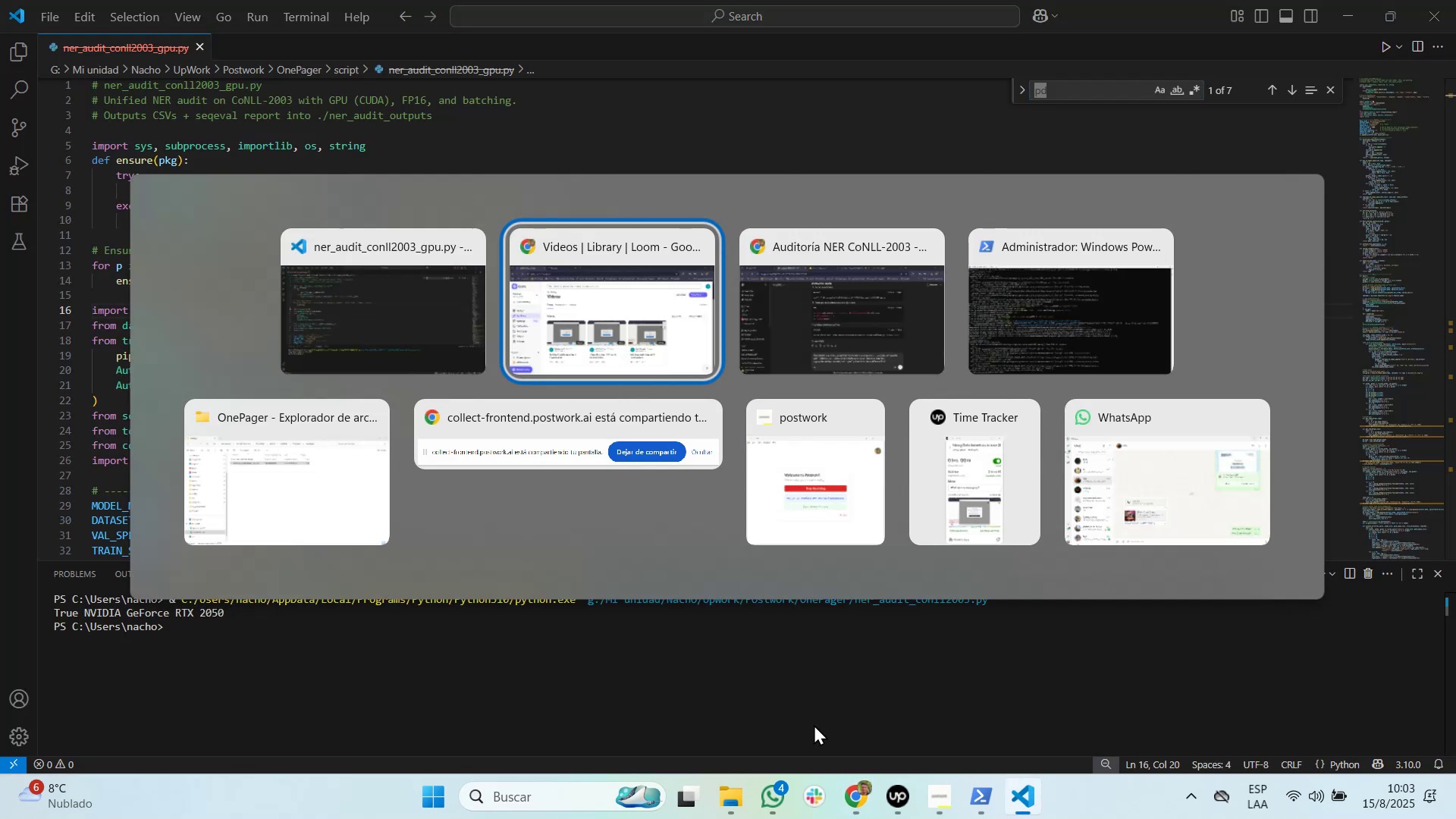 
key(Alt+Tab)
 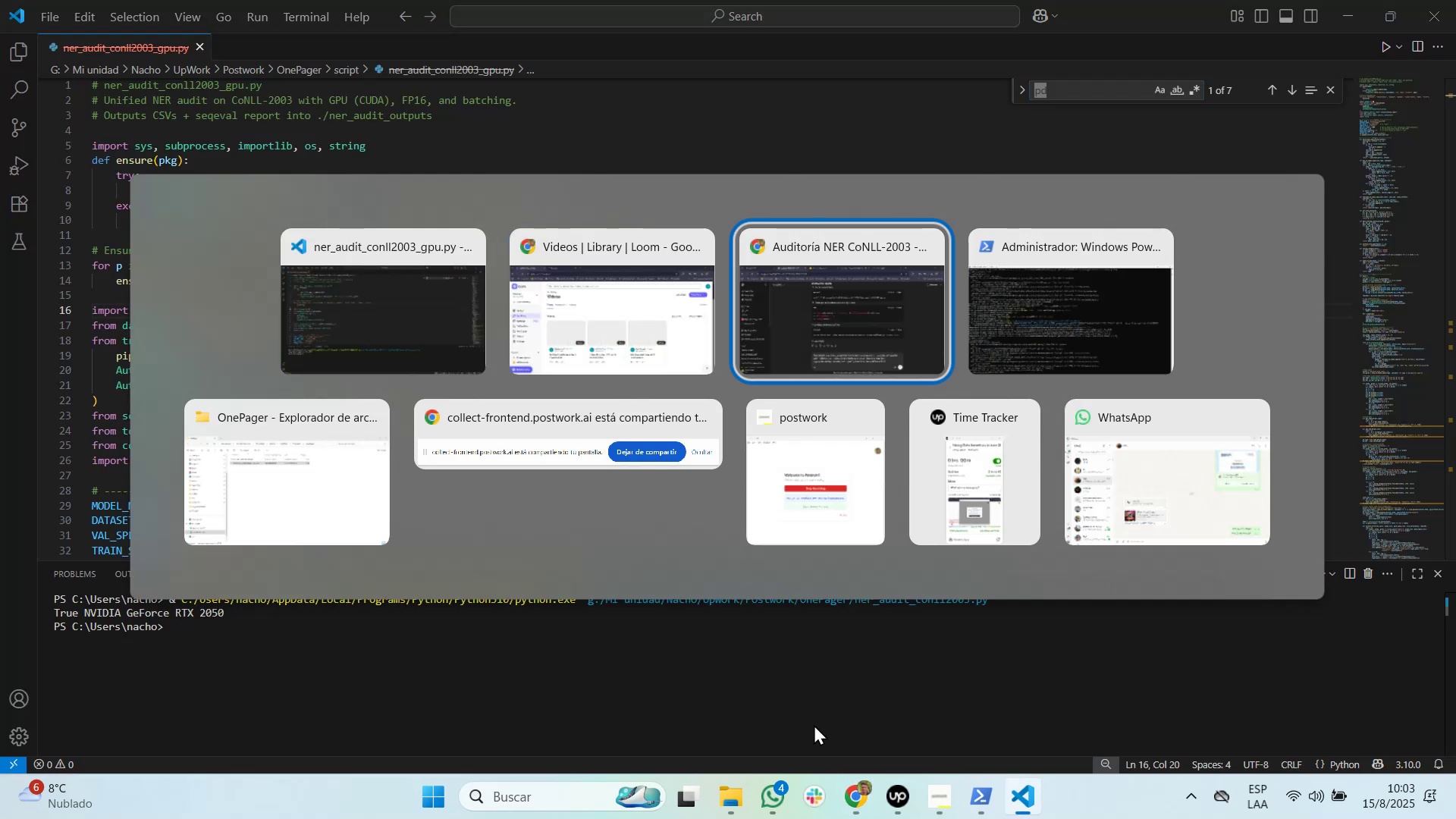 
key(Alt+Tab)
 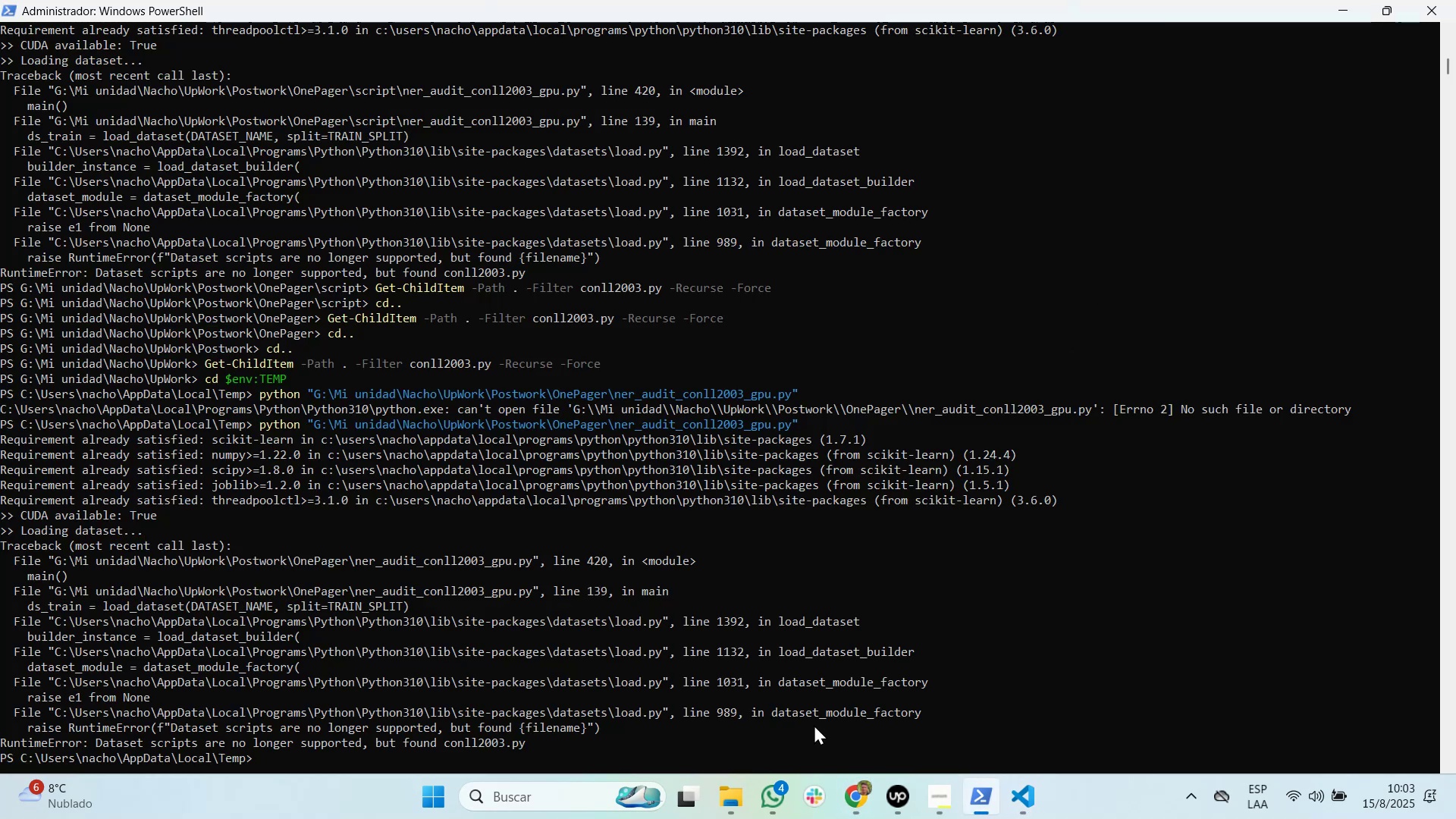 
key(Tab)
 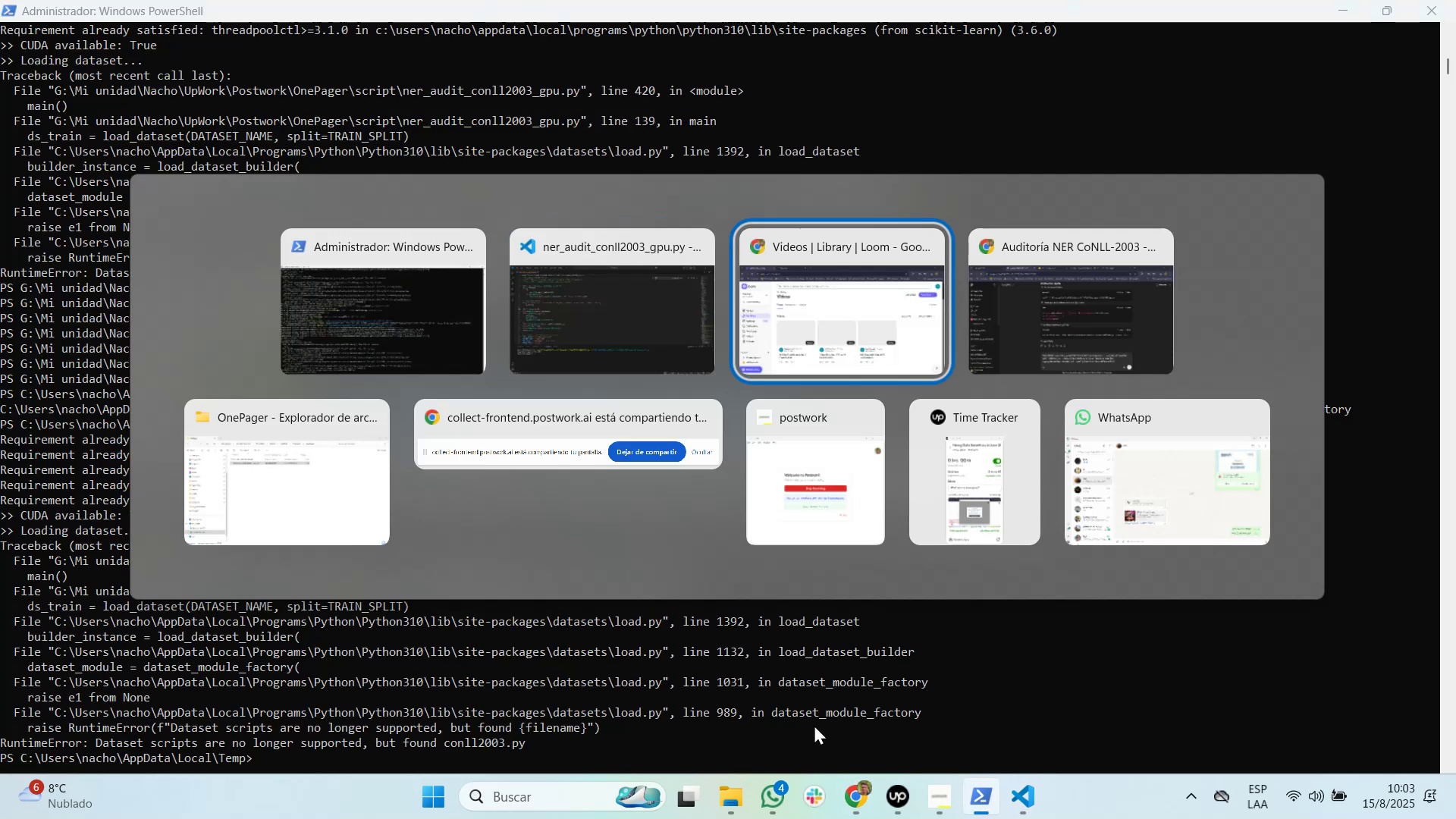 
key(Tab)
 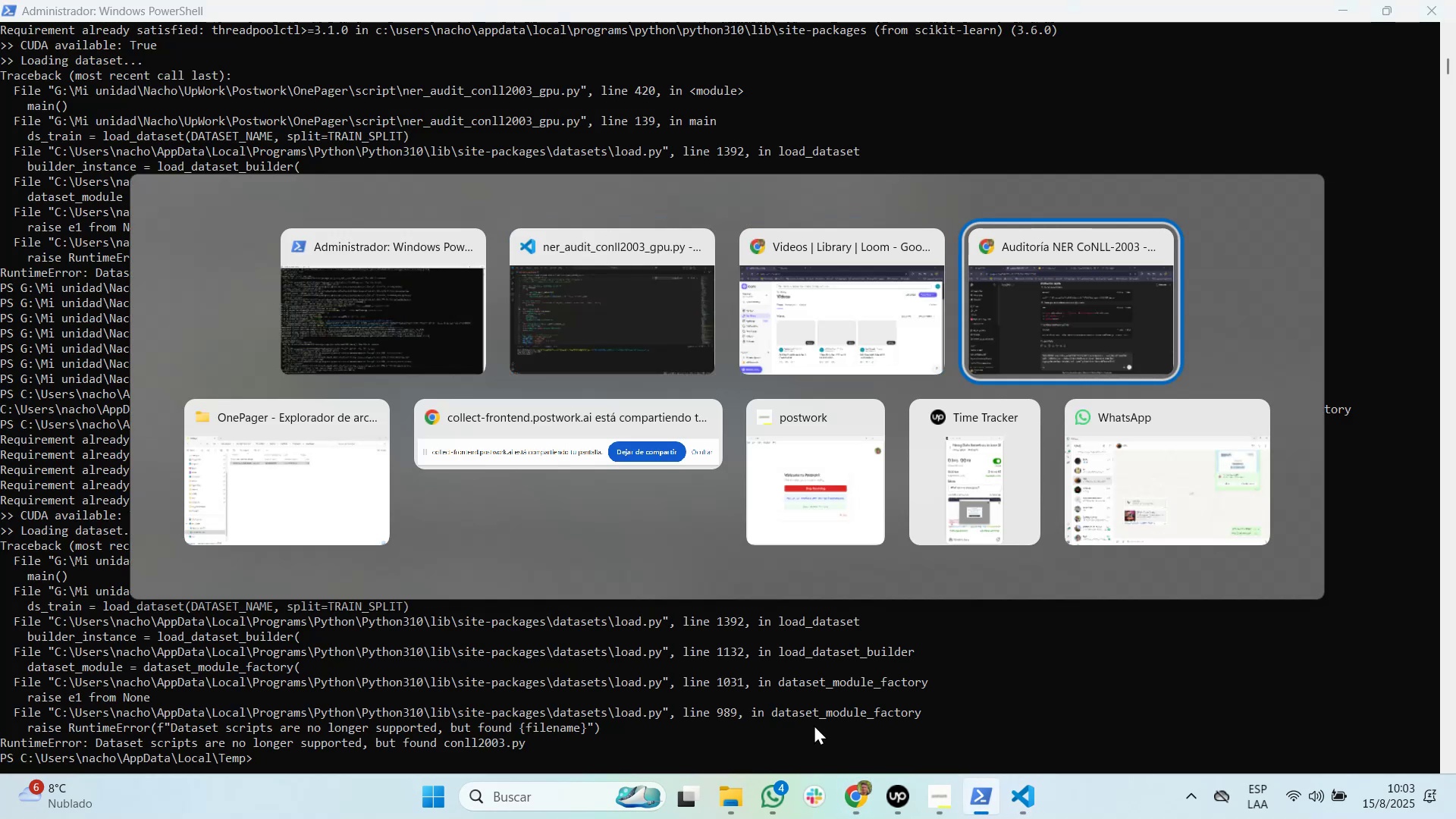 
key(Tab)
 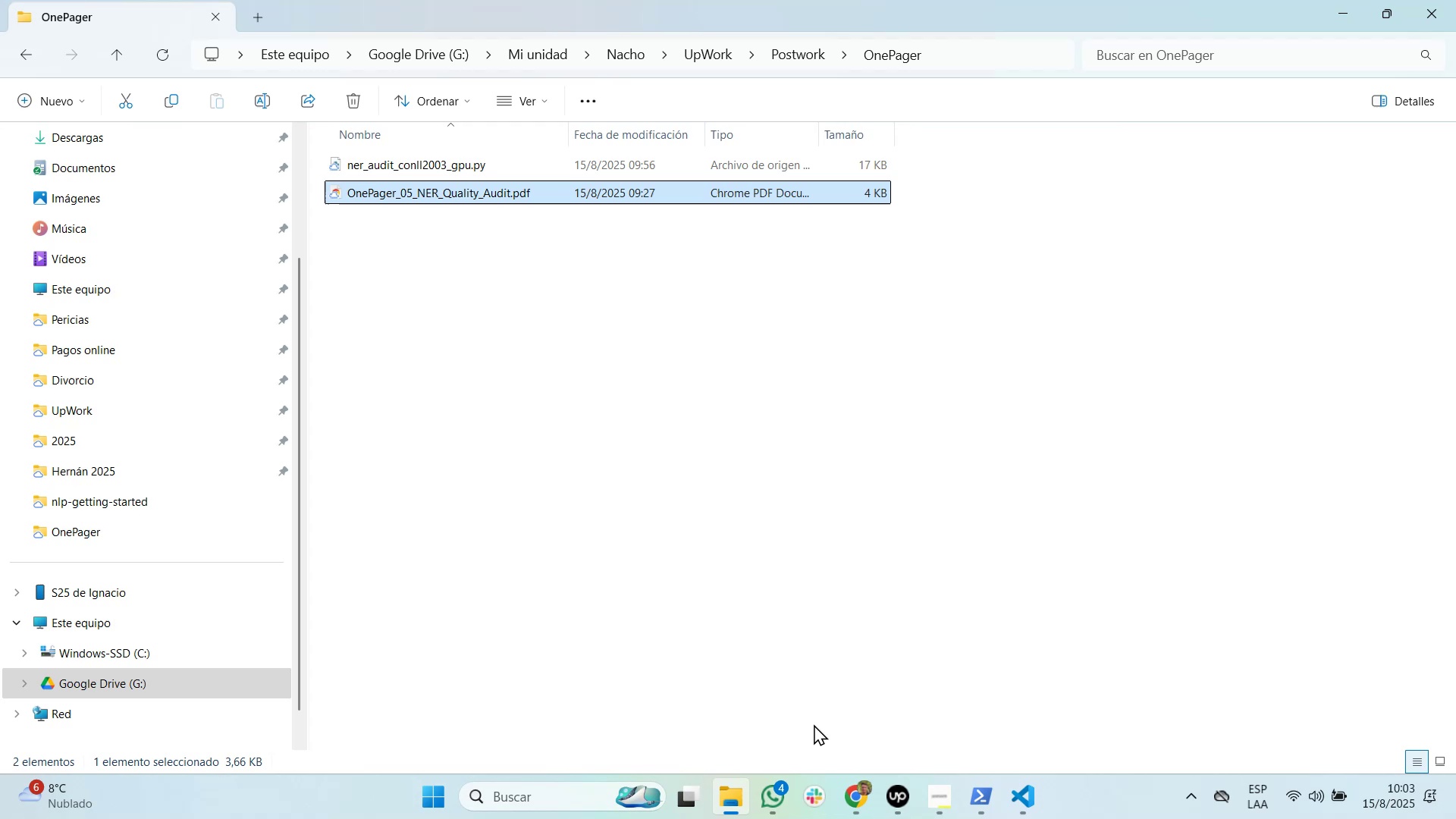 
key(Enter)
 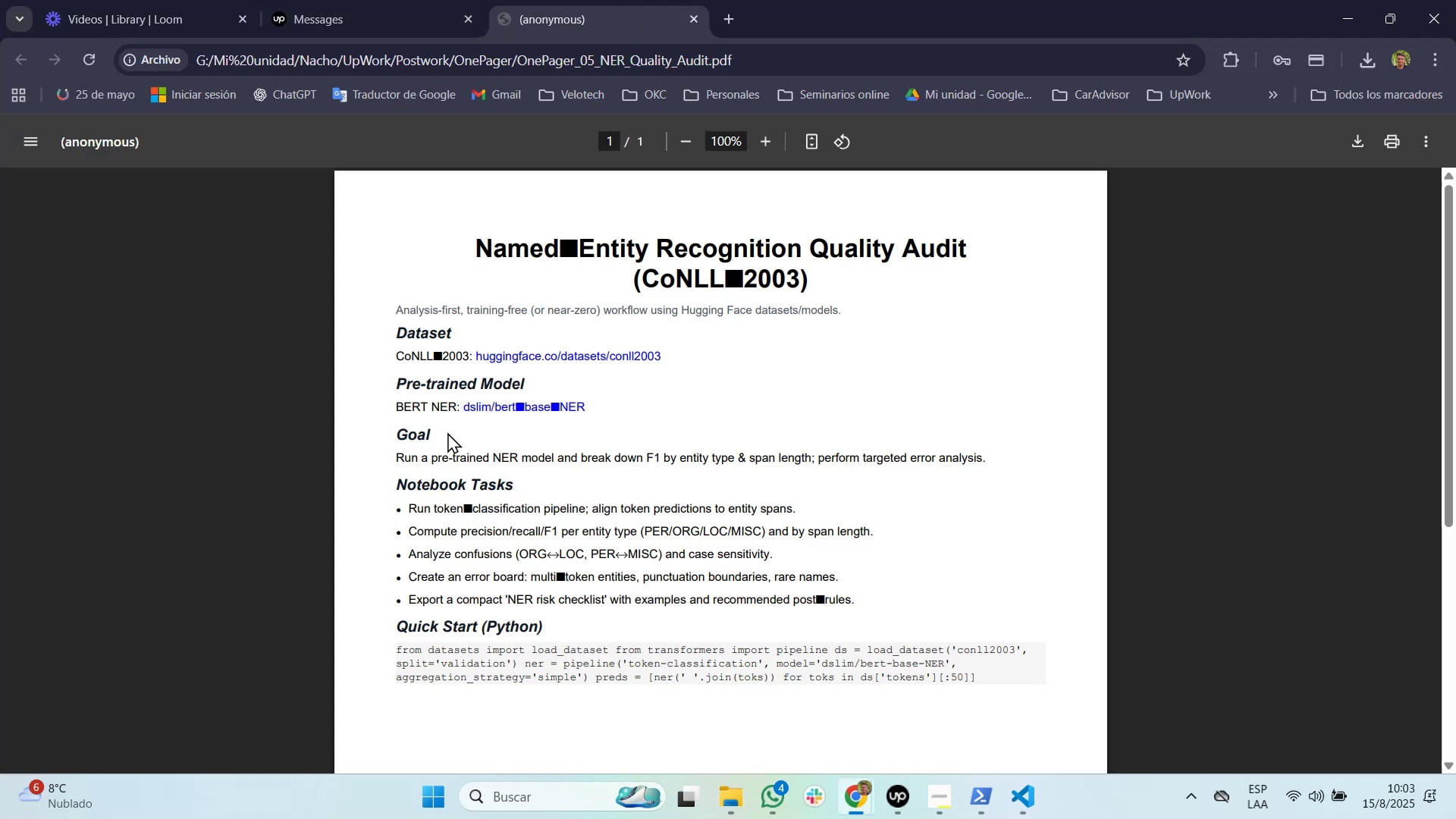 
wait(7.34)
 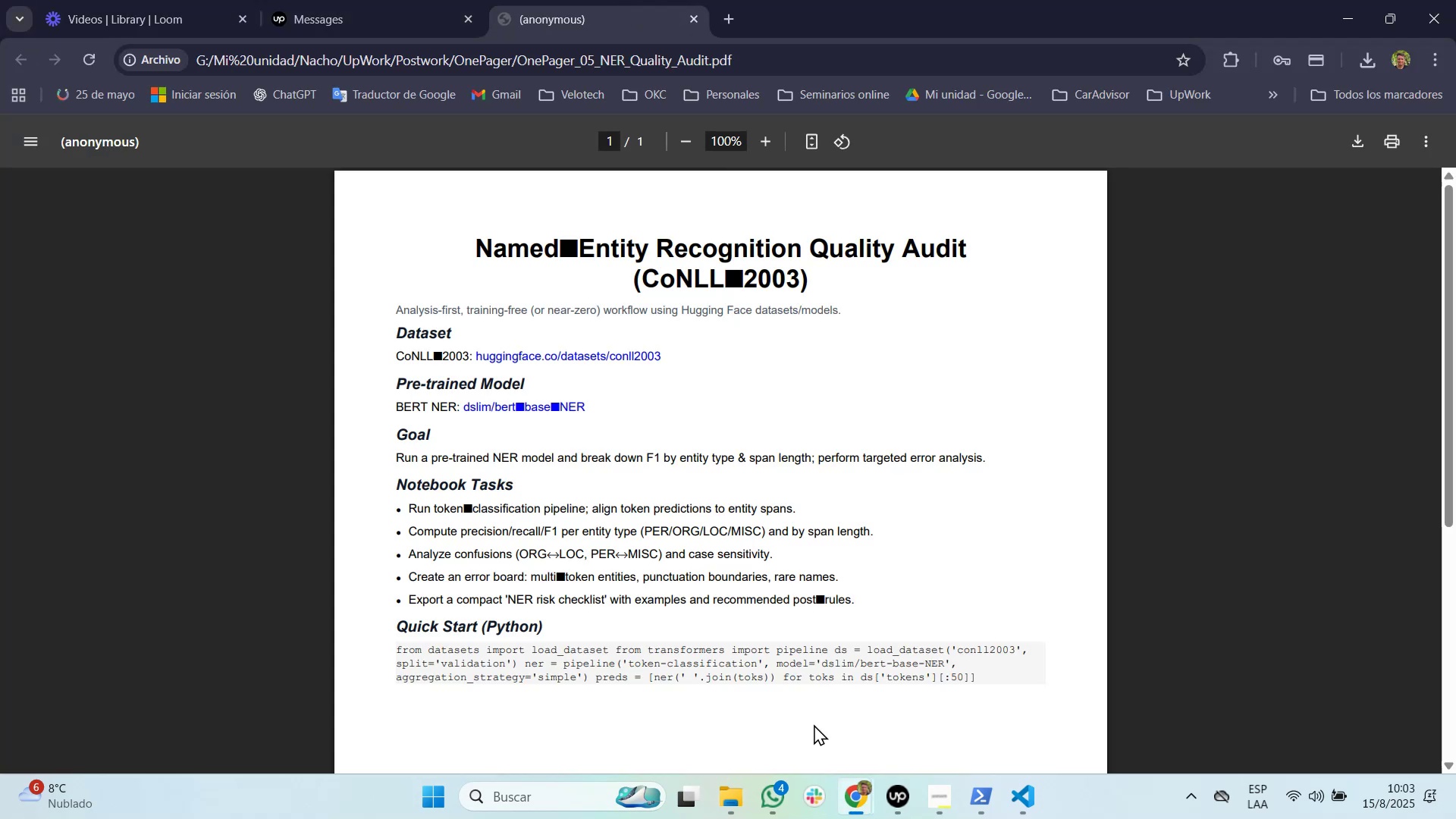 
left_click_drag(start_coordinate=[399, 324], to_coordinate=[595, 413])
 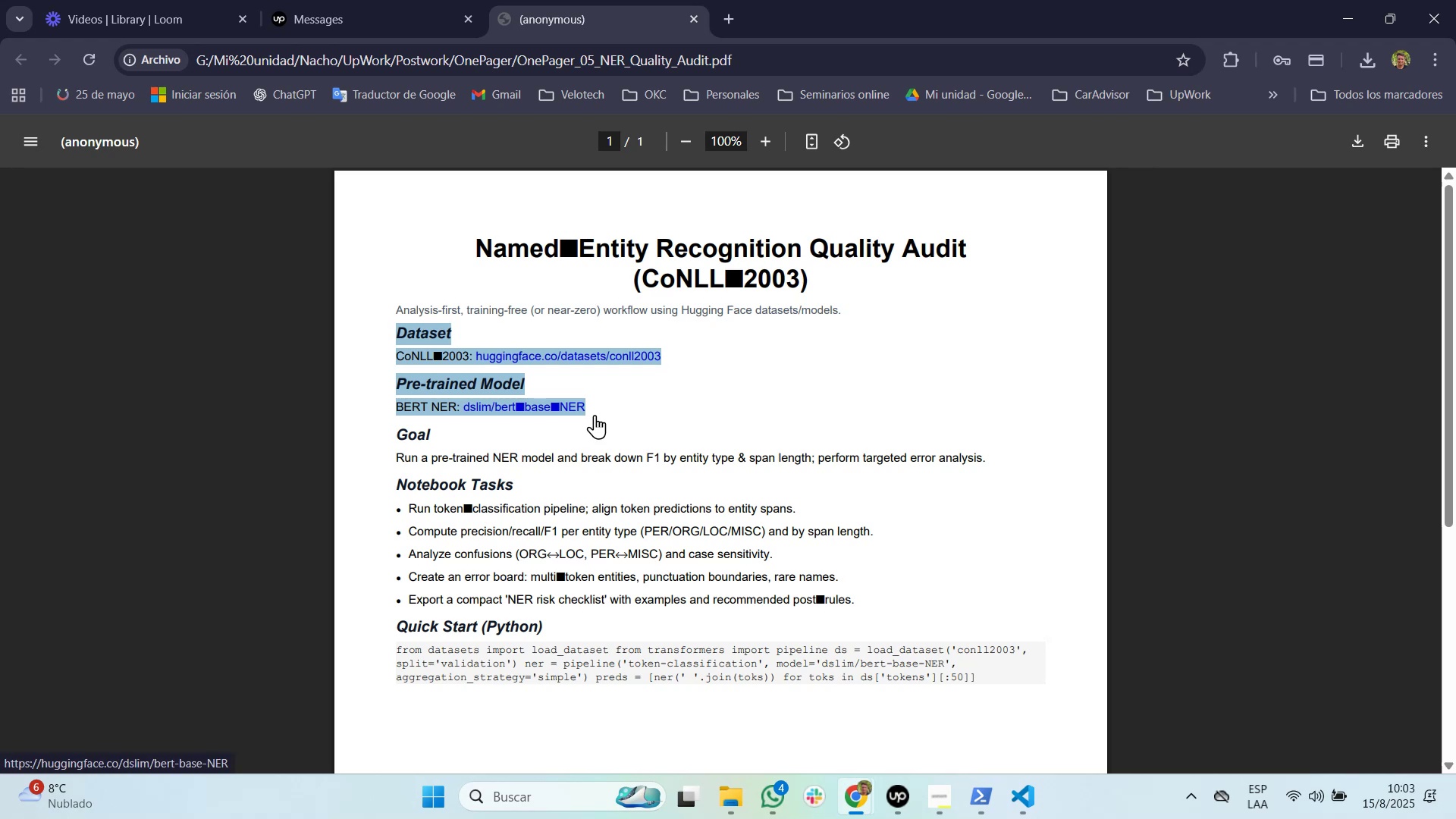 
key(Control+C)
 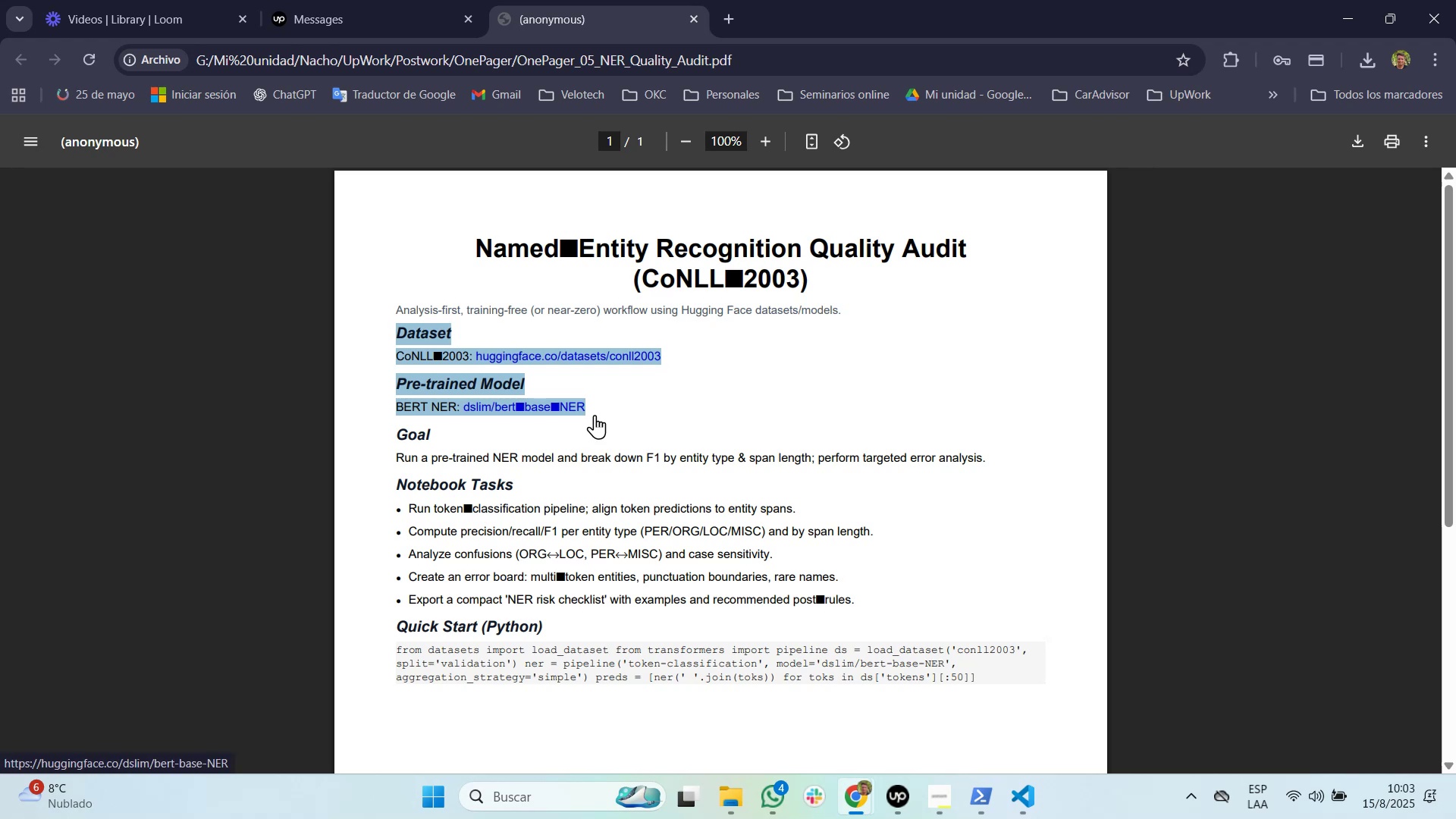 
key(Alt+Tab)
 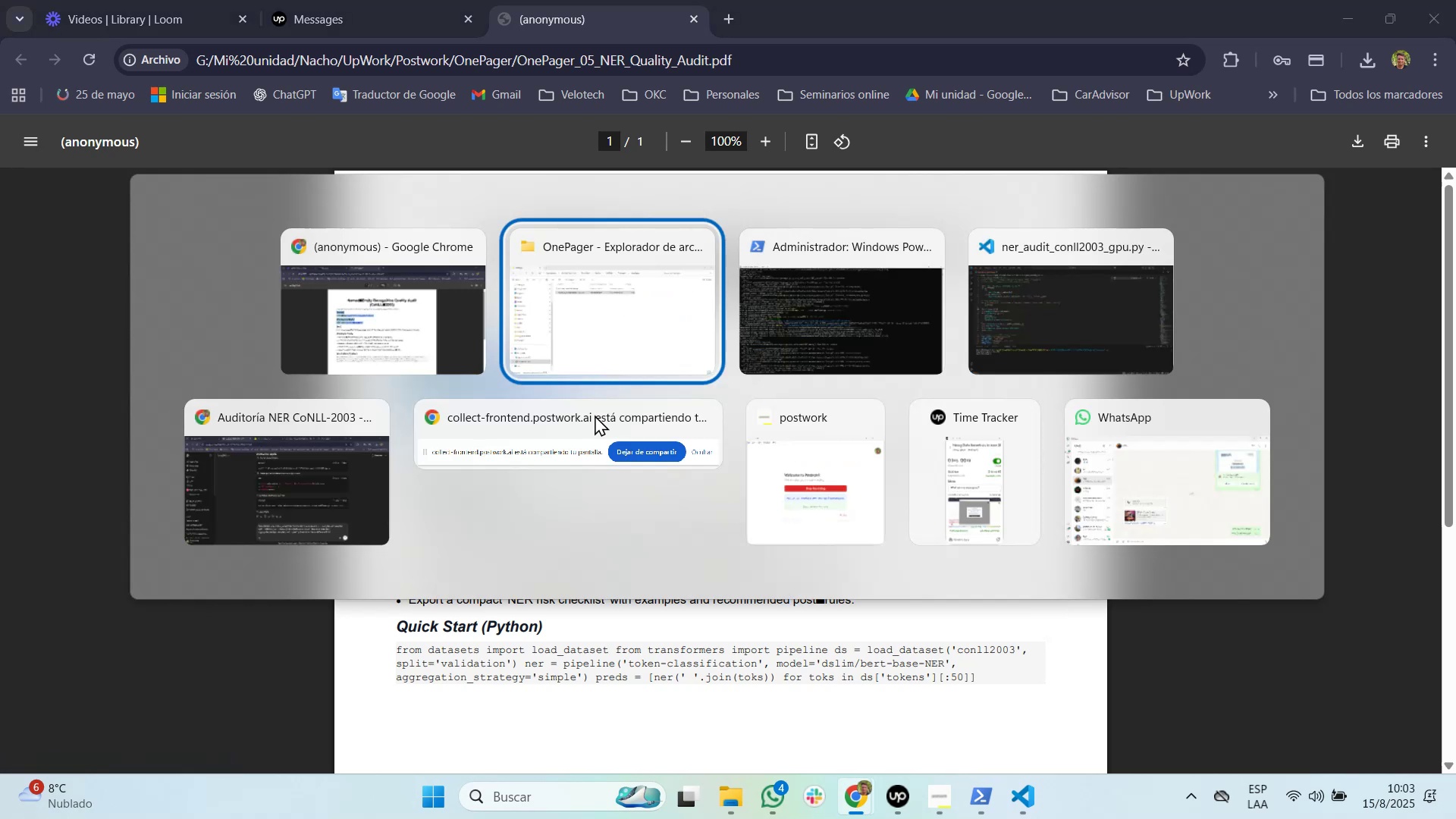 
key(Alt+Tab)
 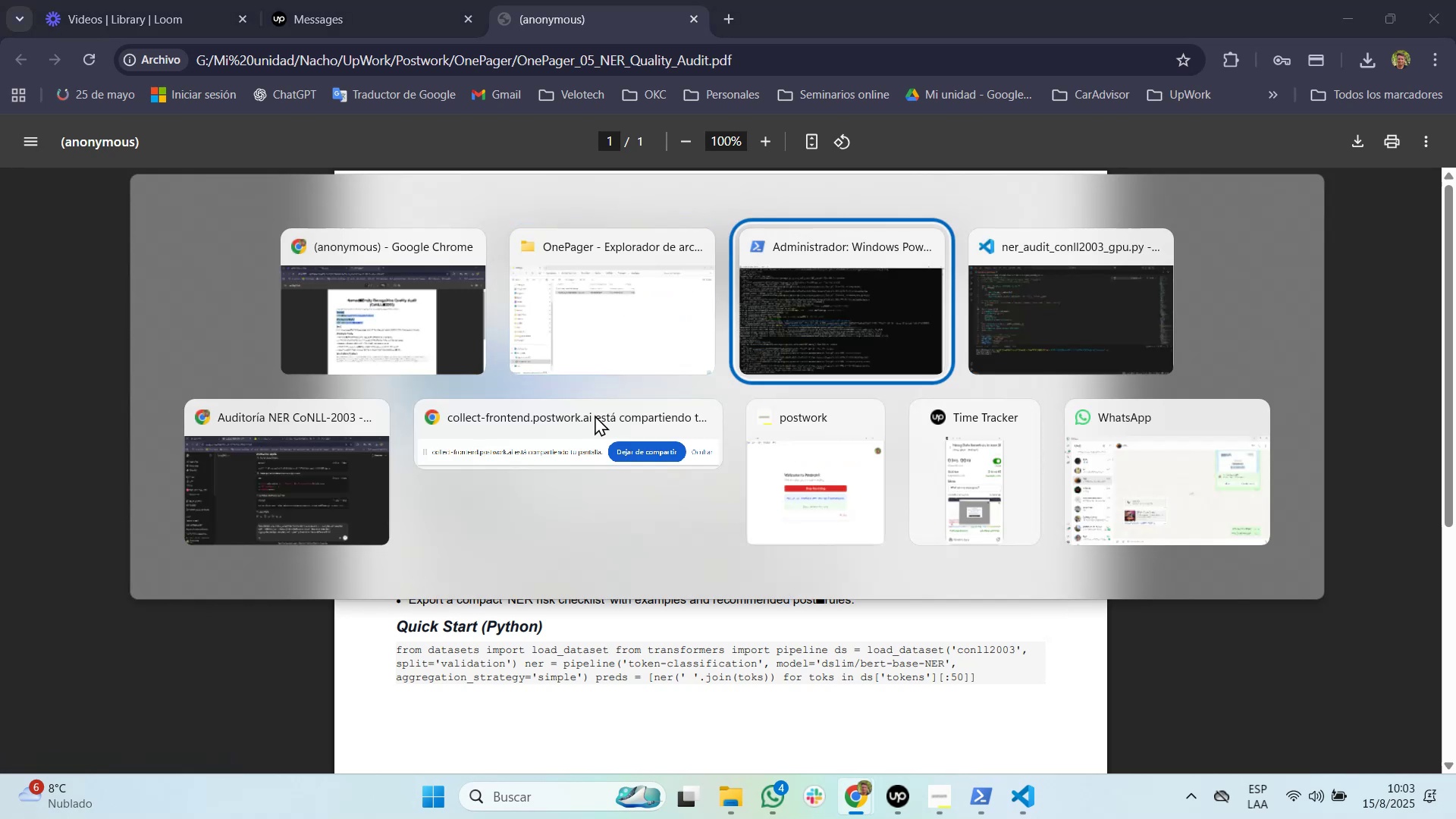 
key(Alt+Tab)
 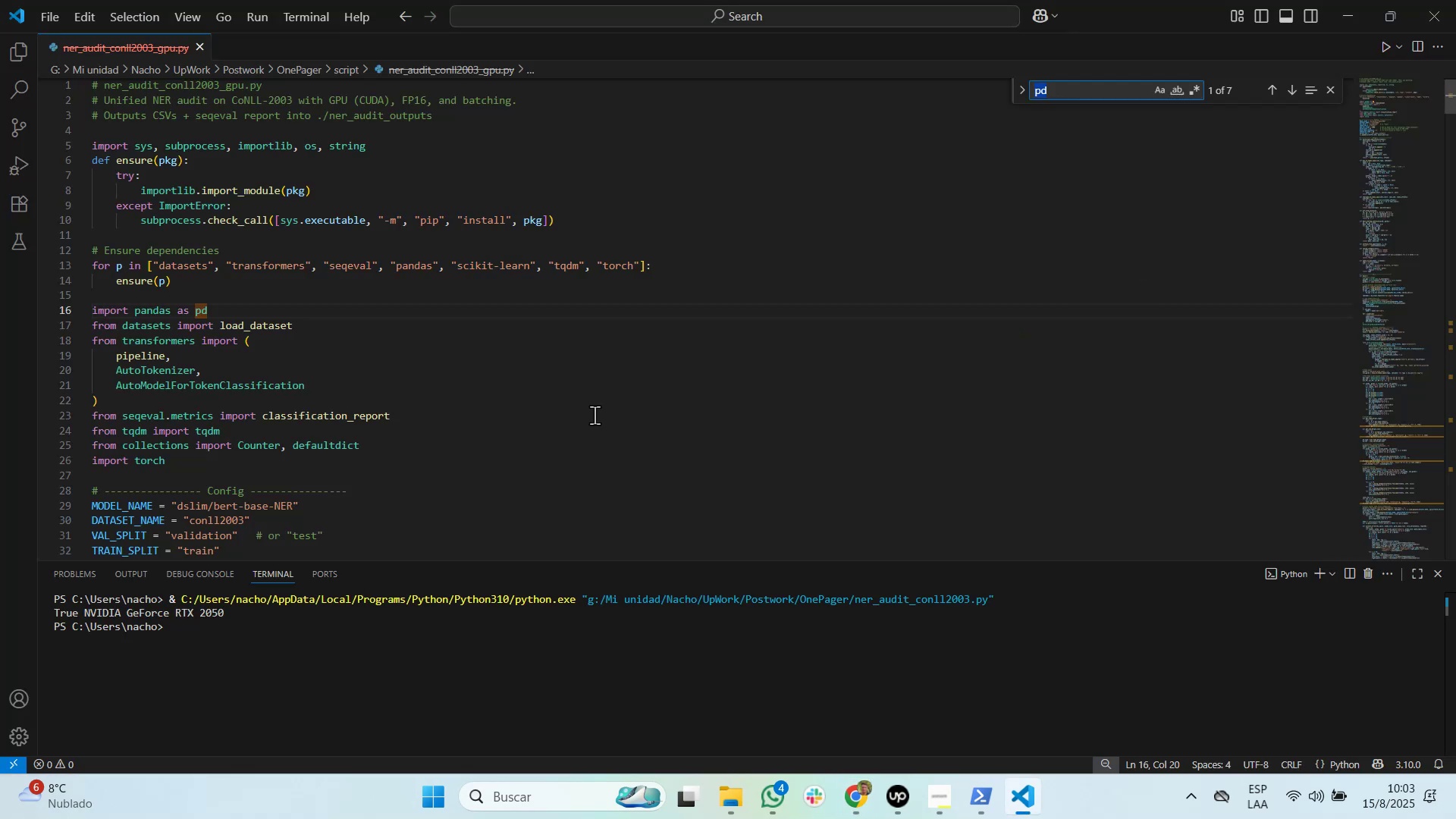 
key(Alt+Tab)
 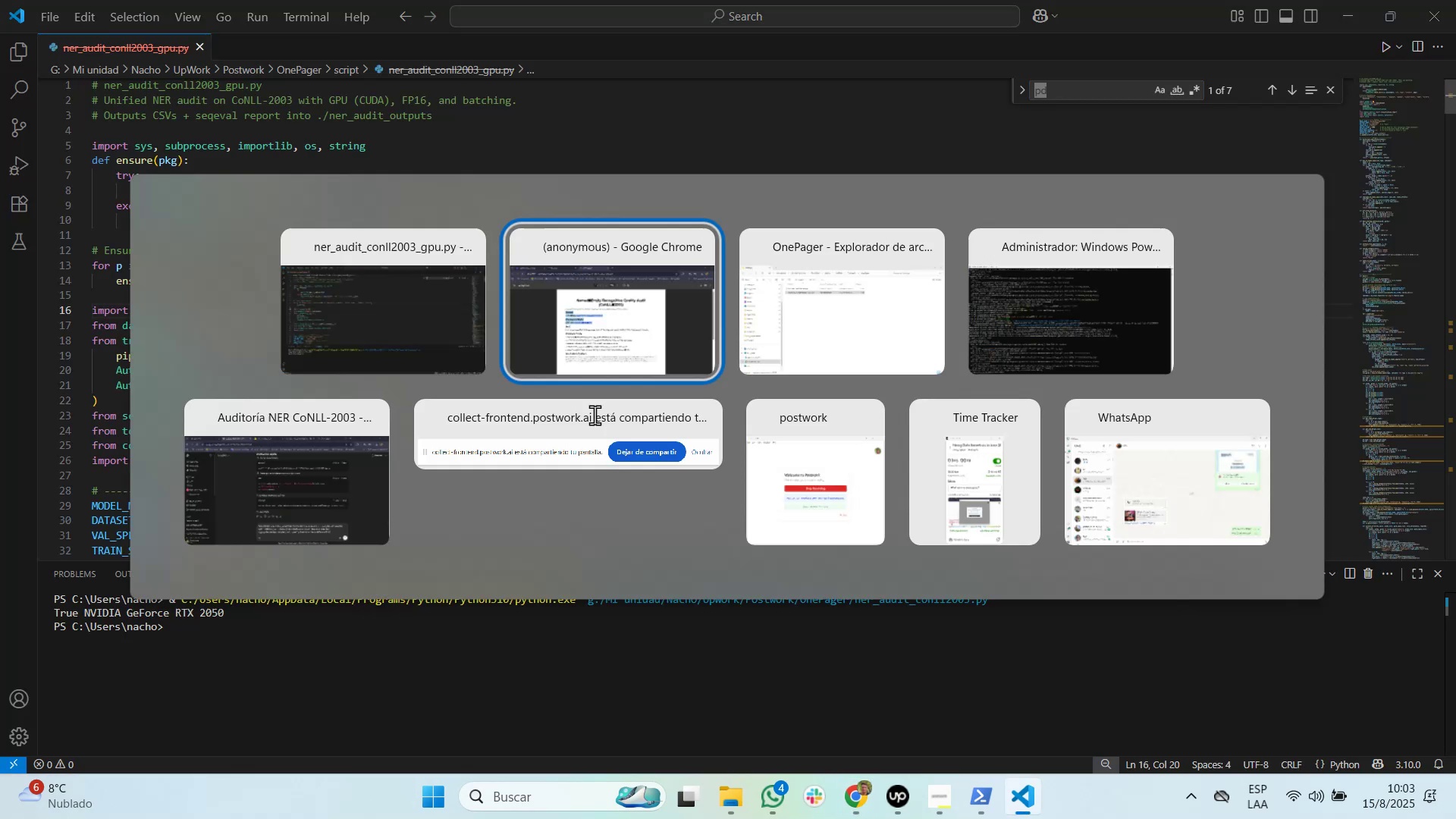 
key(Alt+Tab)
 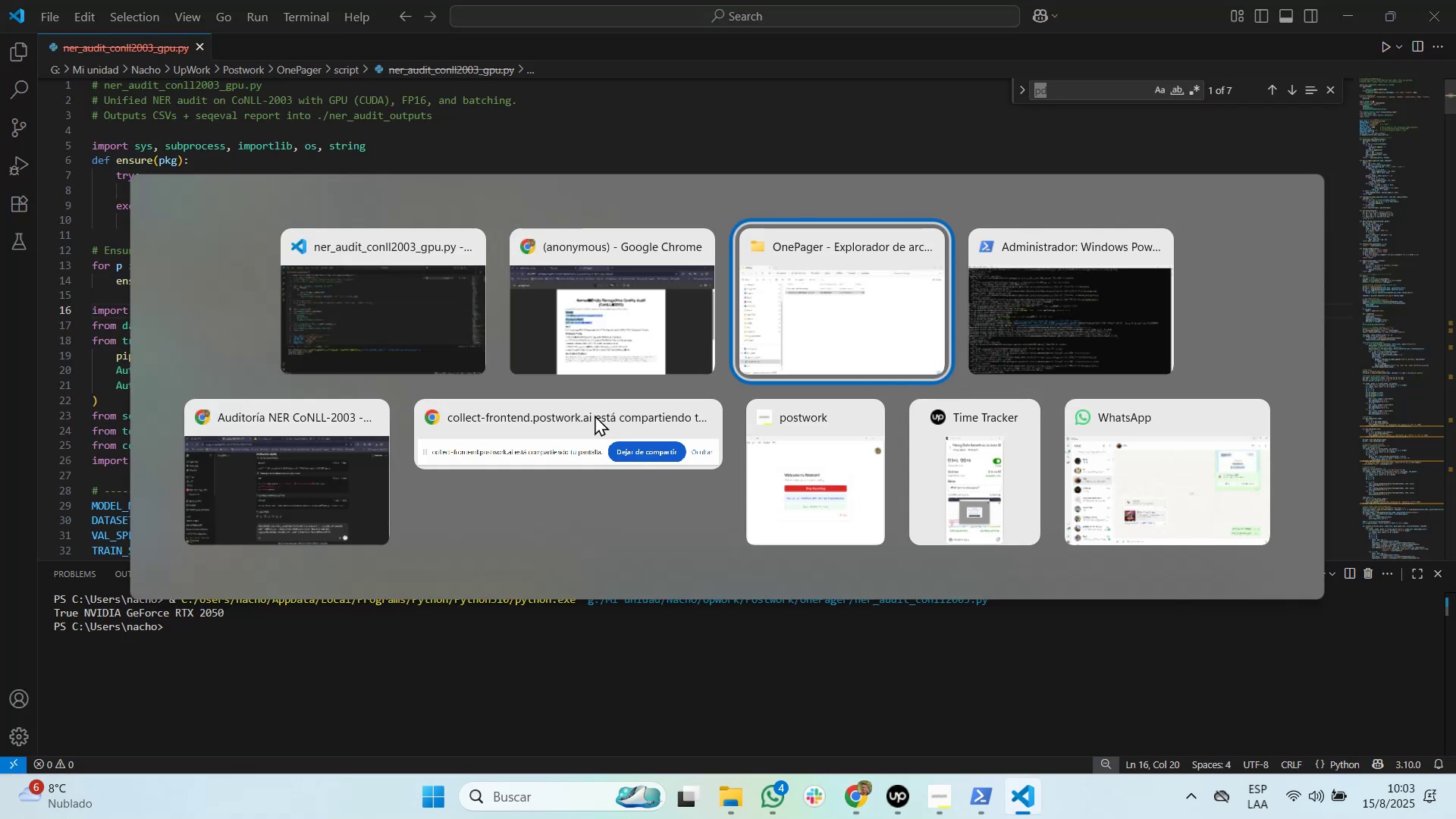 
key(Alt+Tab)
 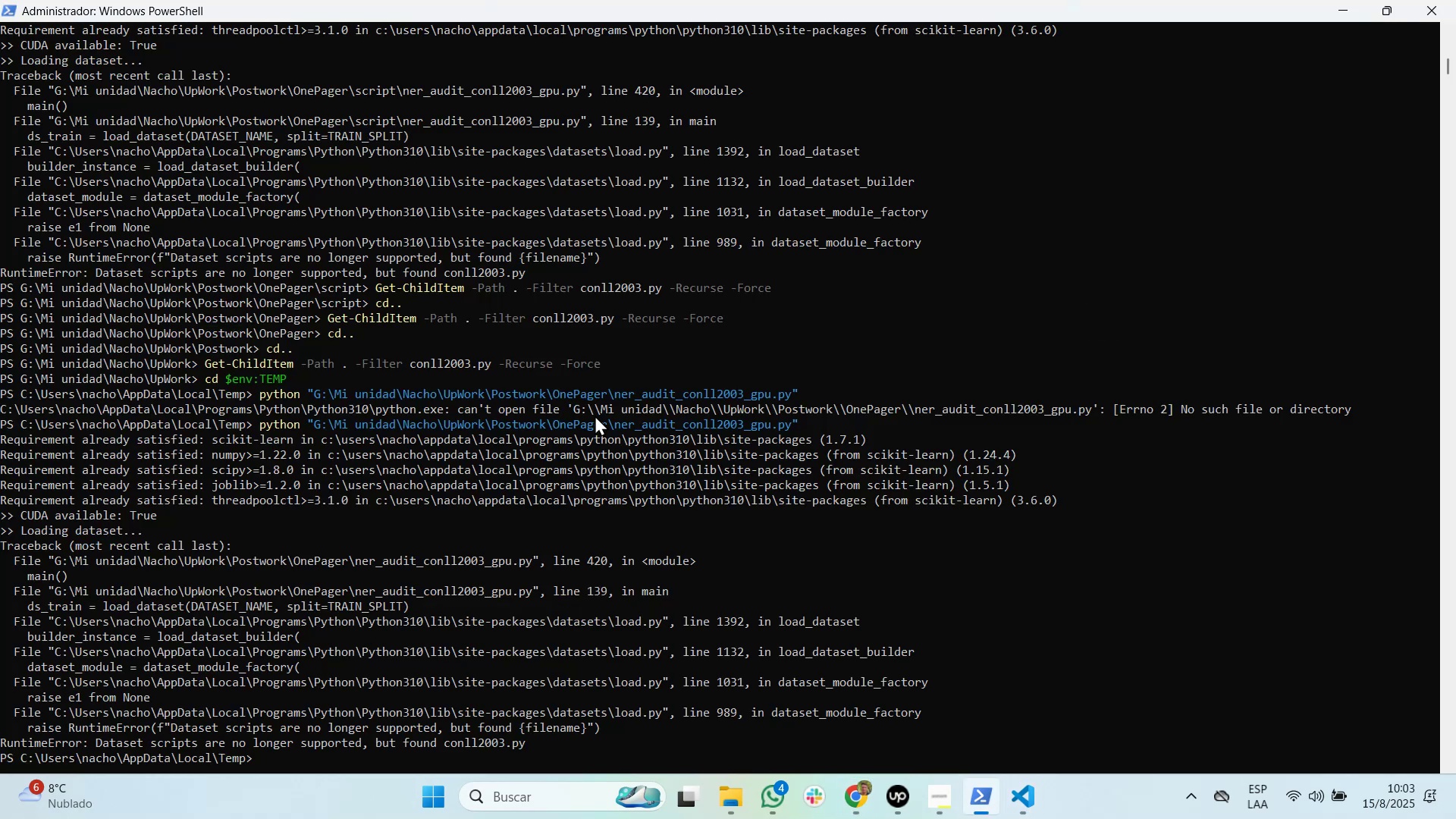 
key(Tab)
 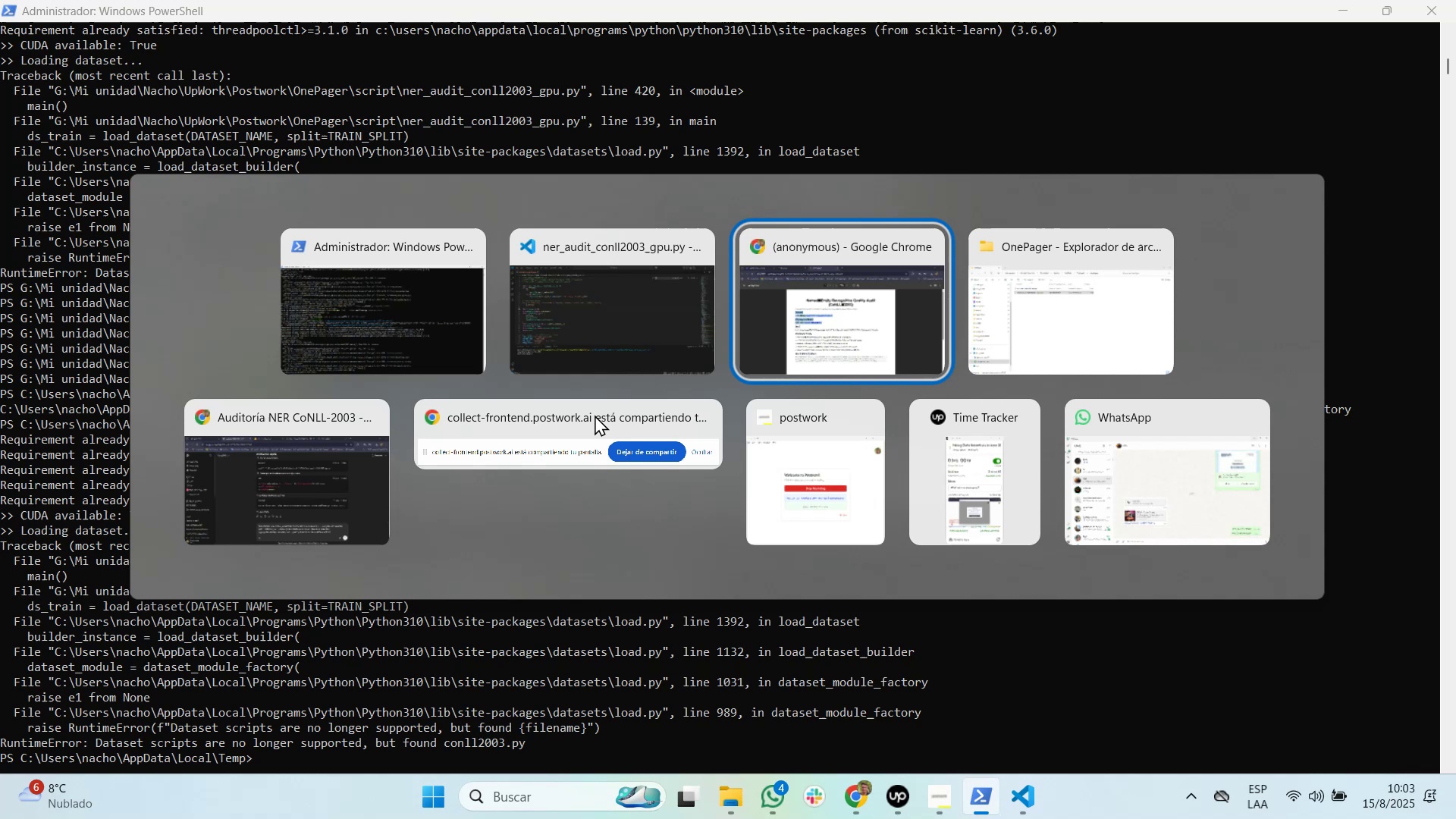 
key(Tab)
 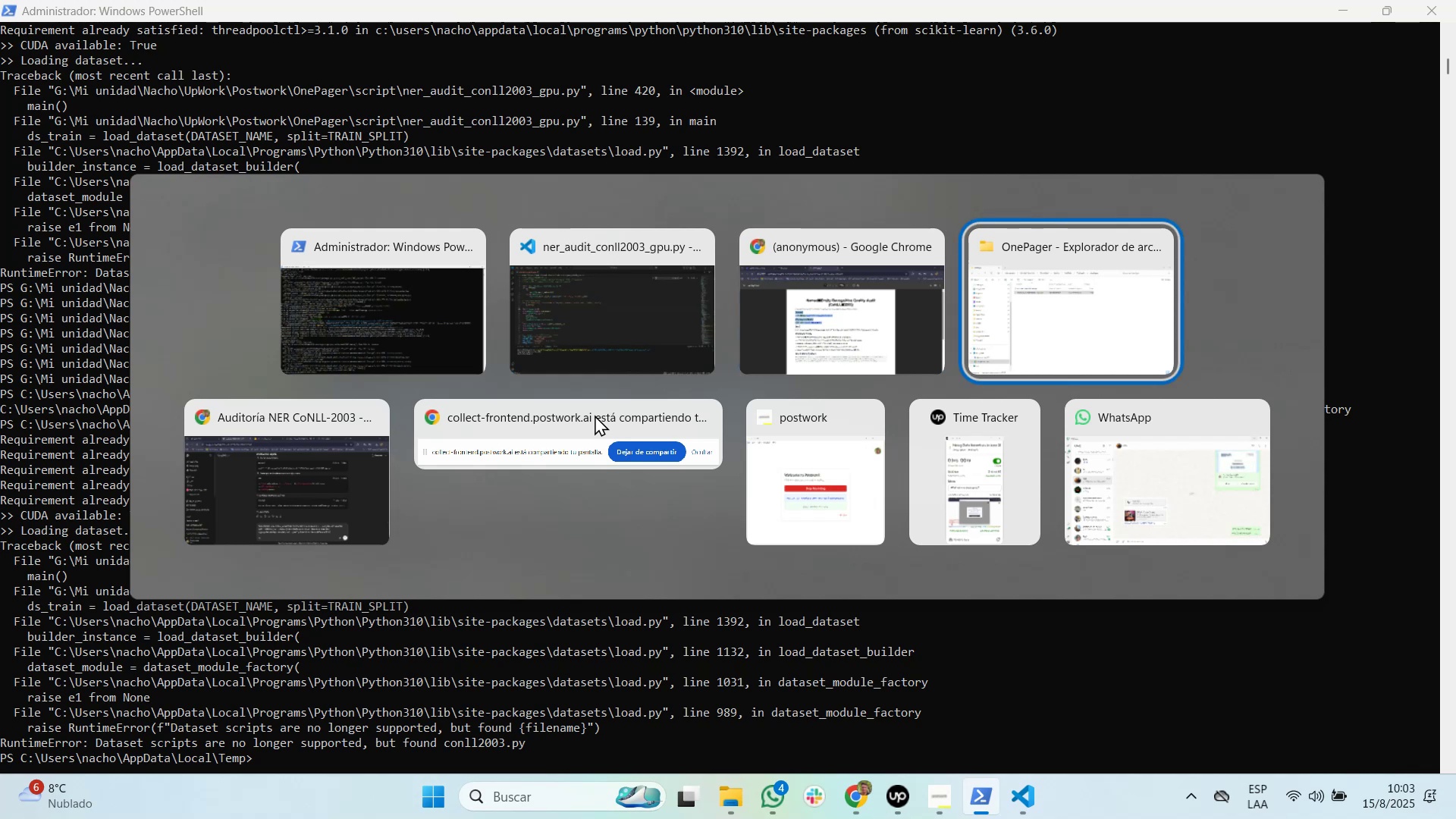 
key(Tab)
 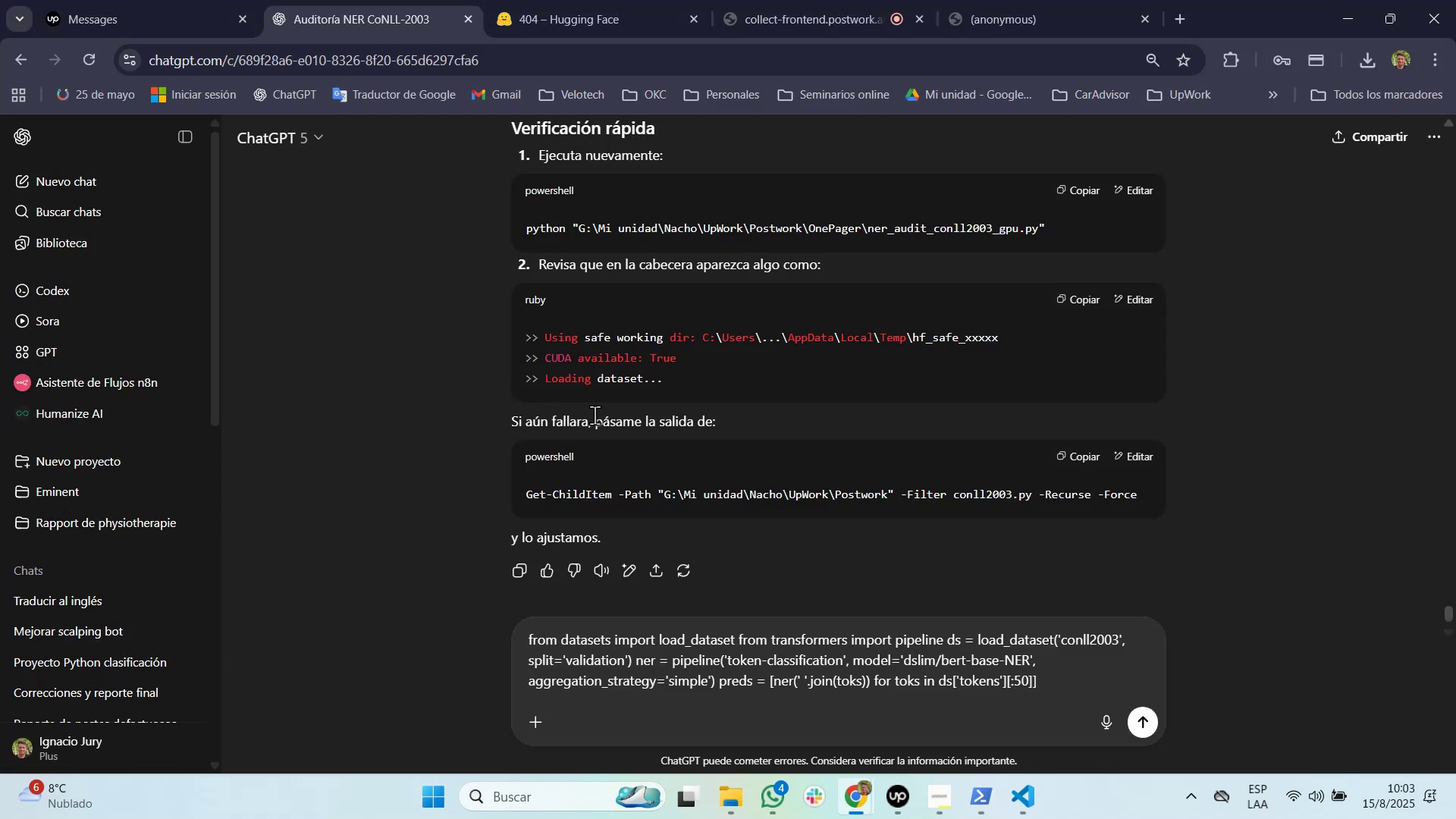 
hold_key(key=ControlLeft, duration=0.79)
 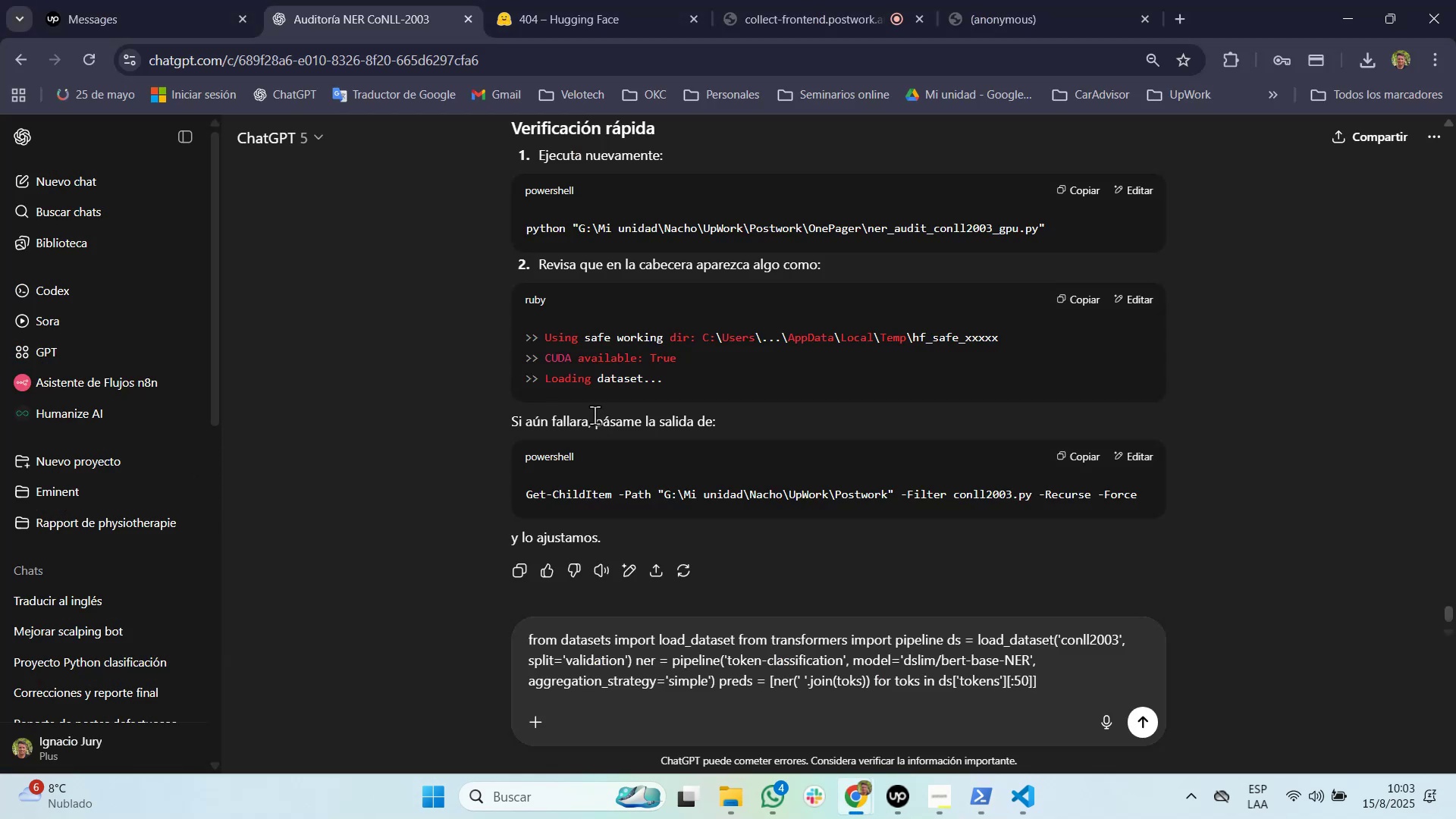 
hold_key(key=Home, duration=0.46)
 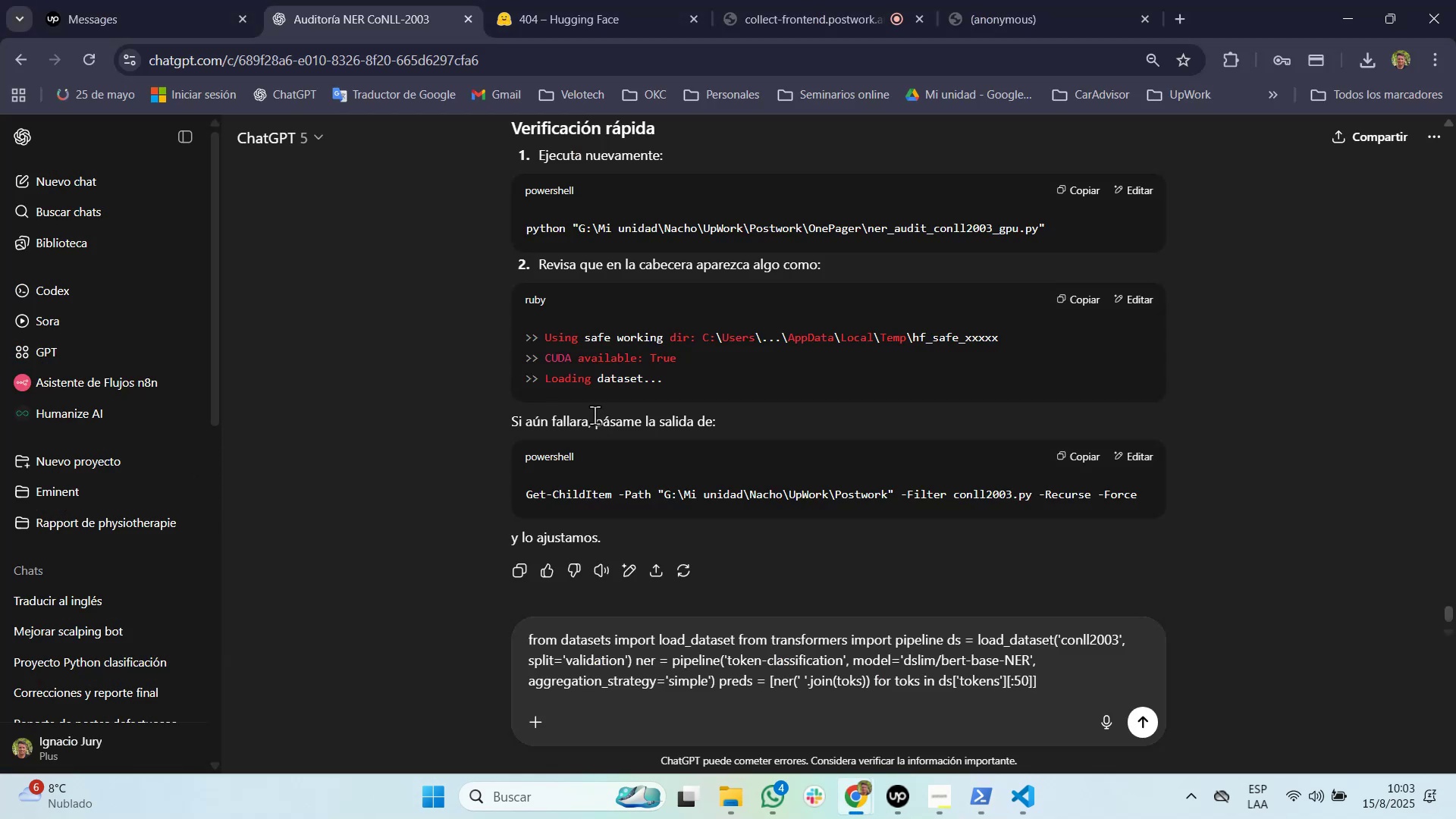 
key(Shift+Enter)
 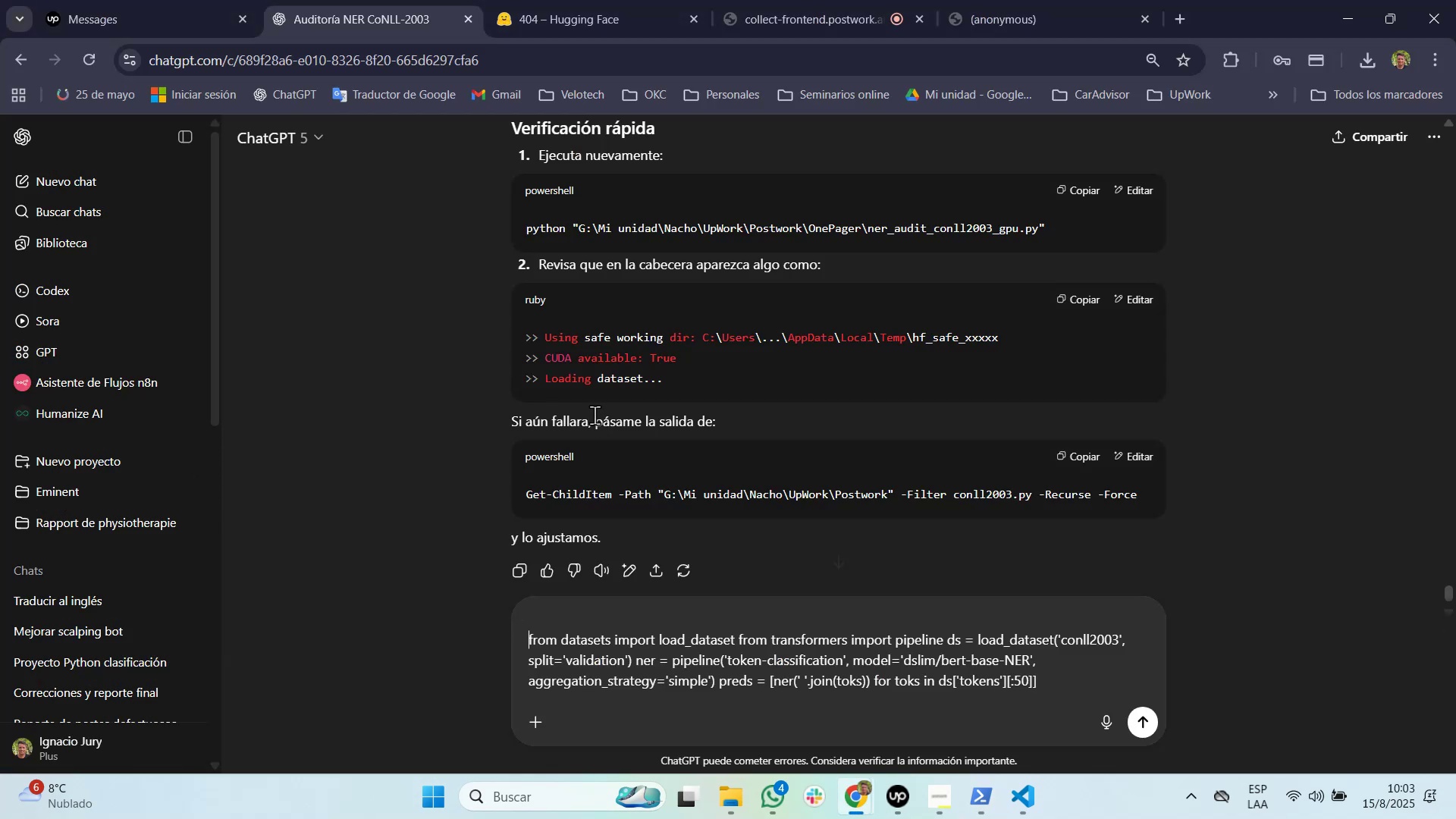 
key(Shift+Enter)
 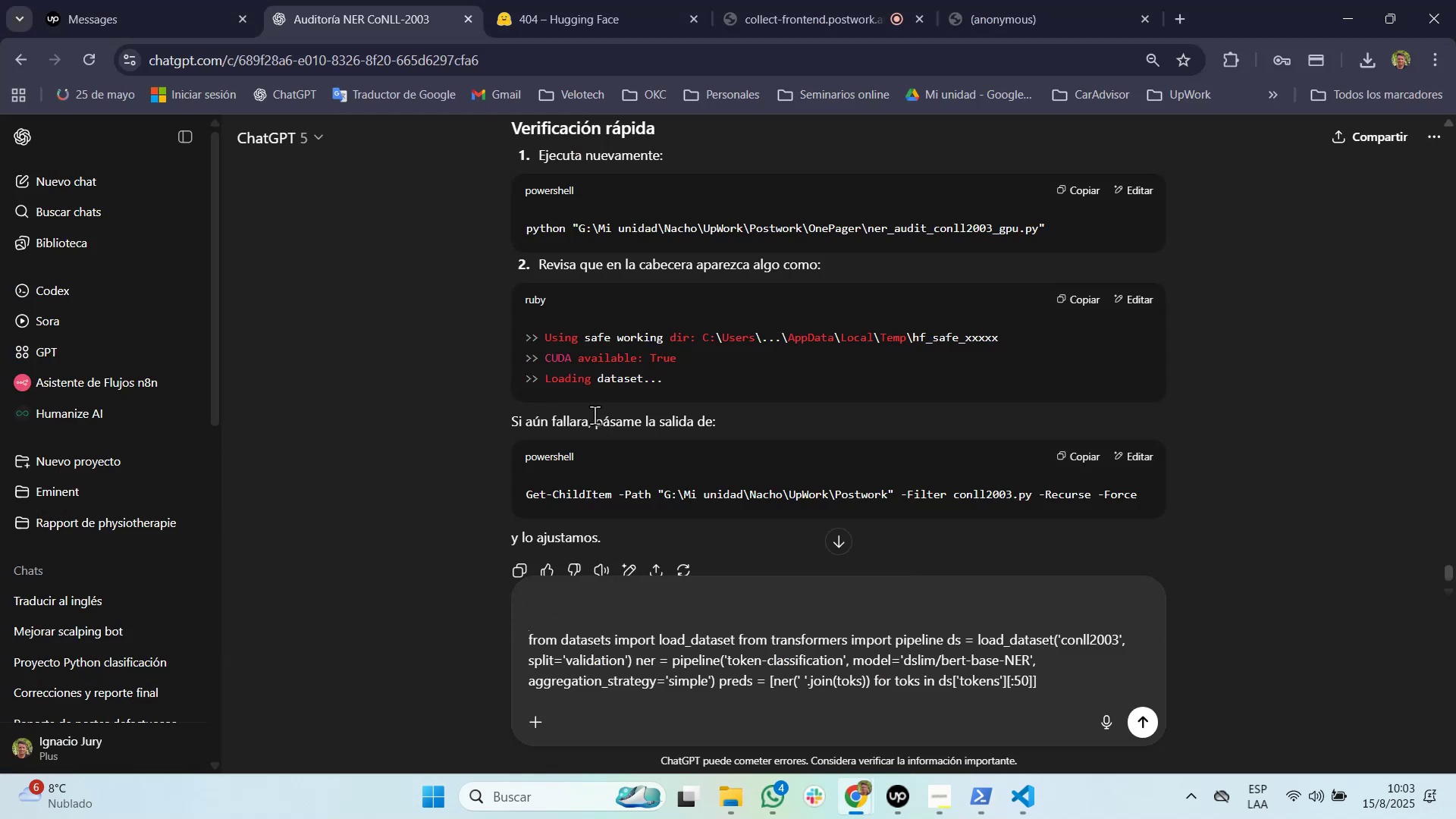 
key(ArrowUp)
 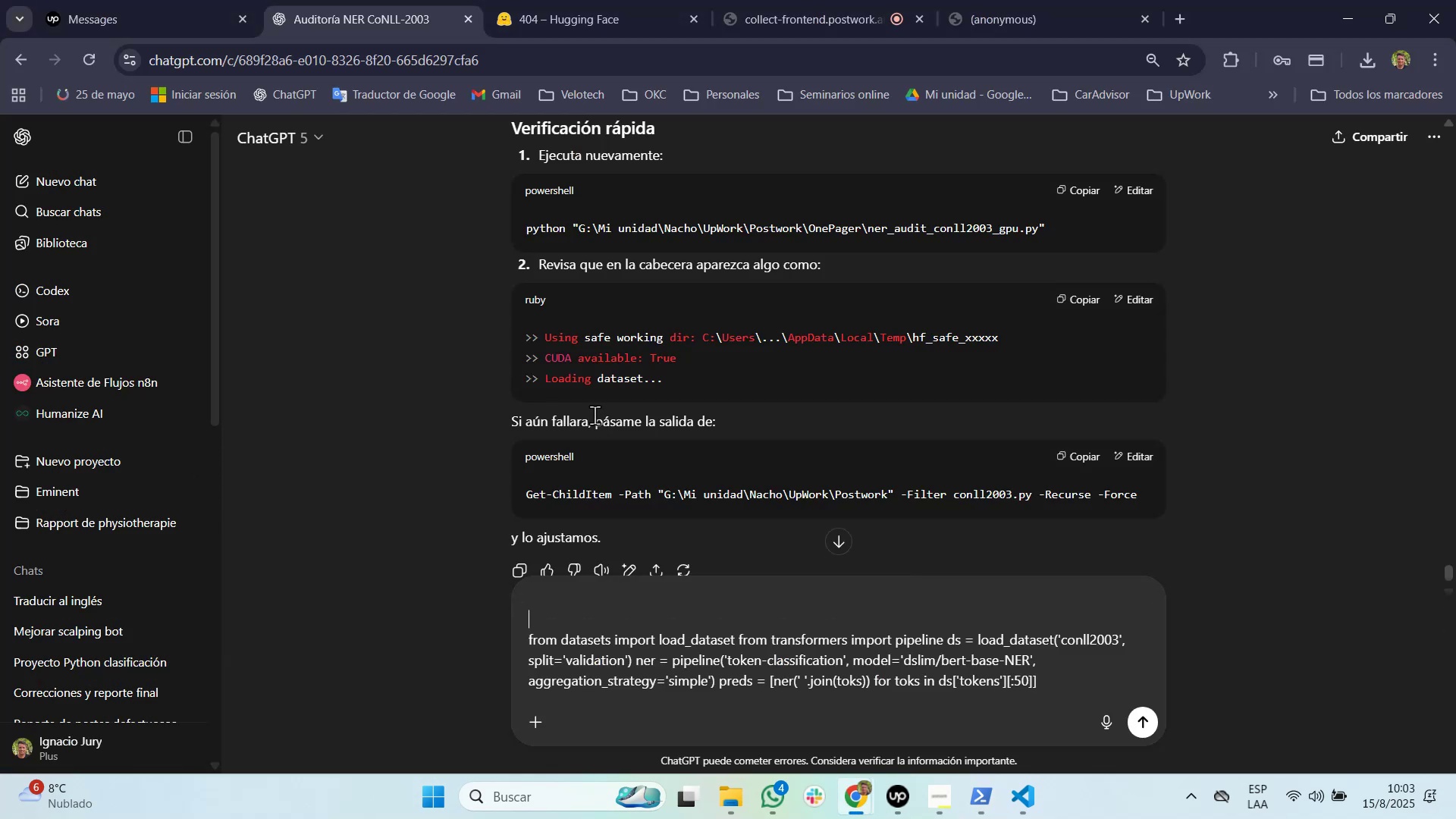 
key(ArrowUp)
 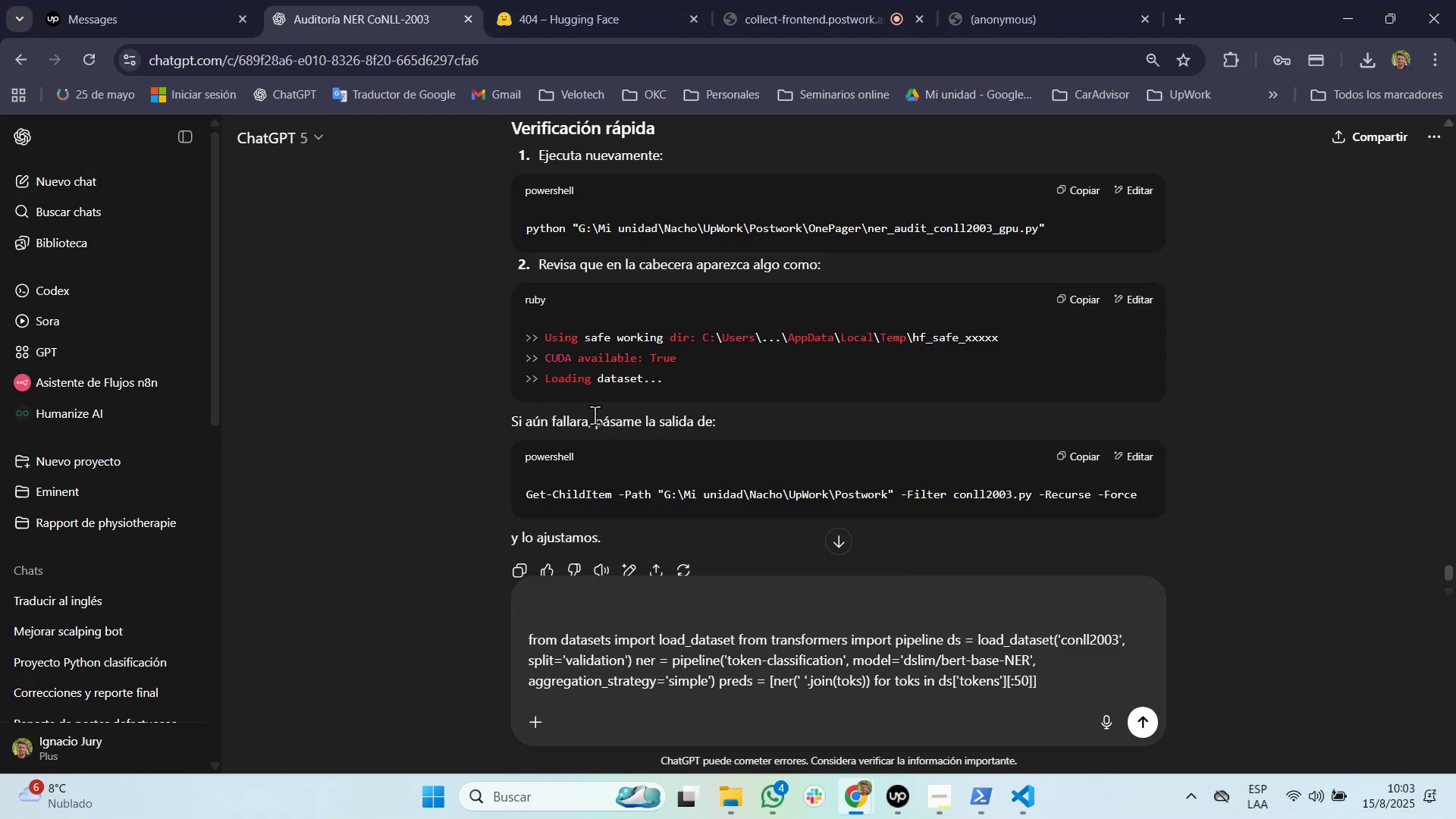 
type(creo que deberia segiur])
key(Backspace)
key(Backspace)
key(Backspace)
key(Backspace)
type(uir et)
key(Backspace)
type(stas nstruccoes>)
 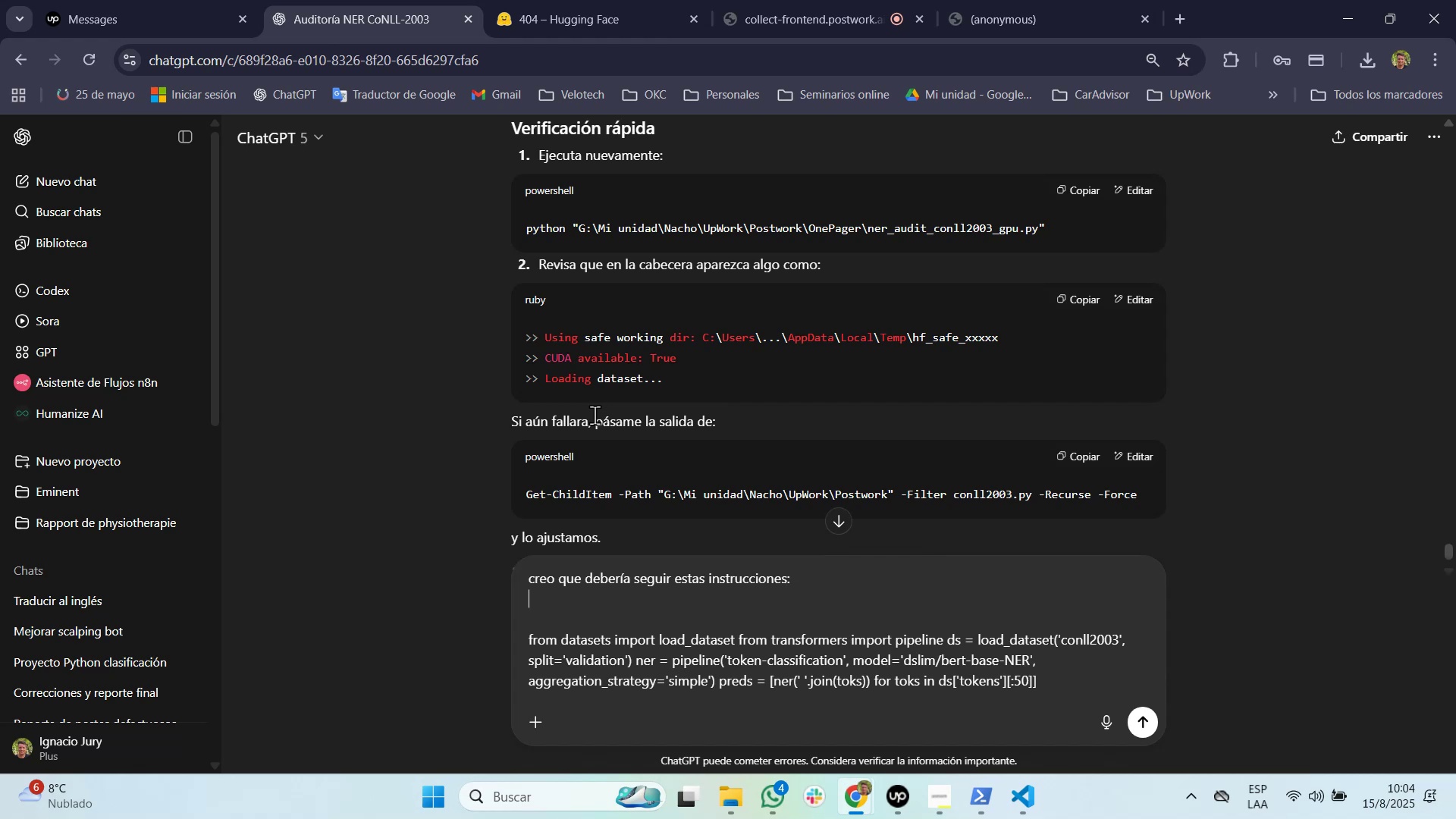 
hold_key(key=Semicolon, duration=0.35)
 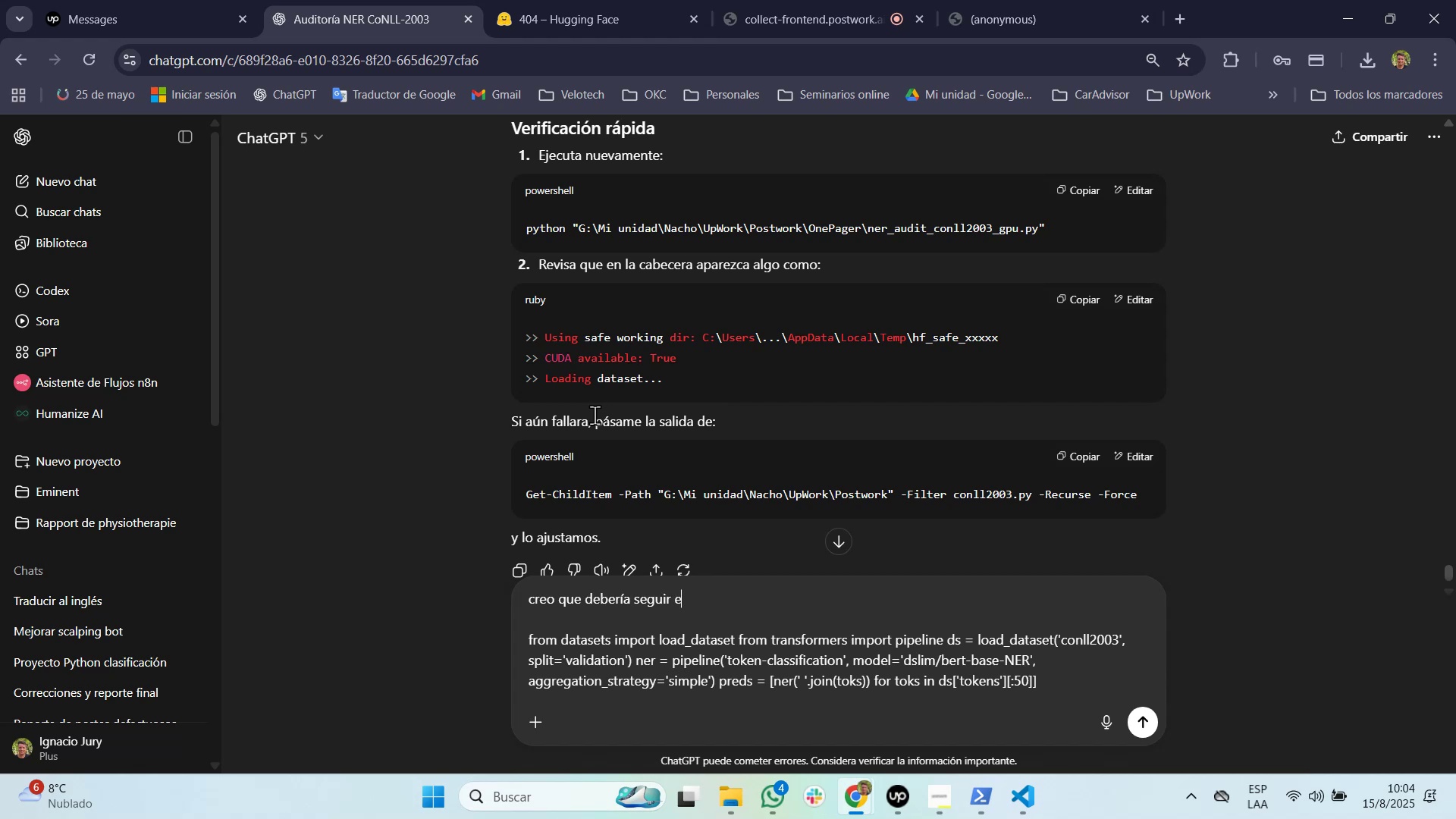 
key(Shift+Enter)
 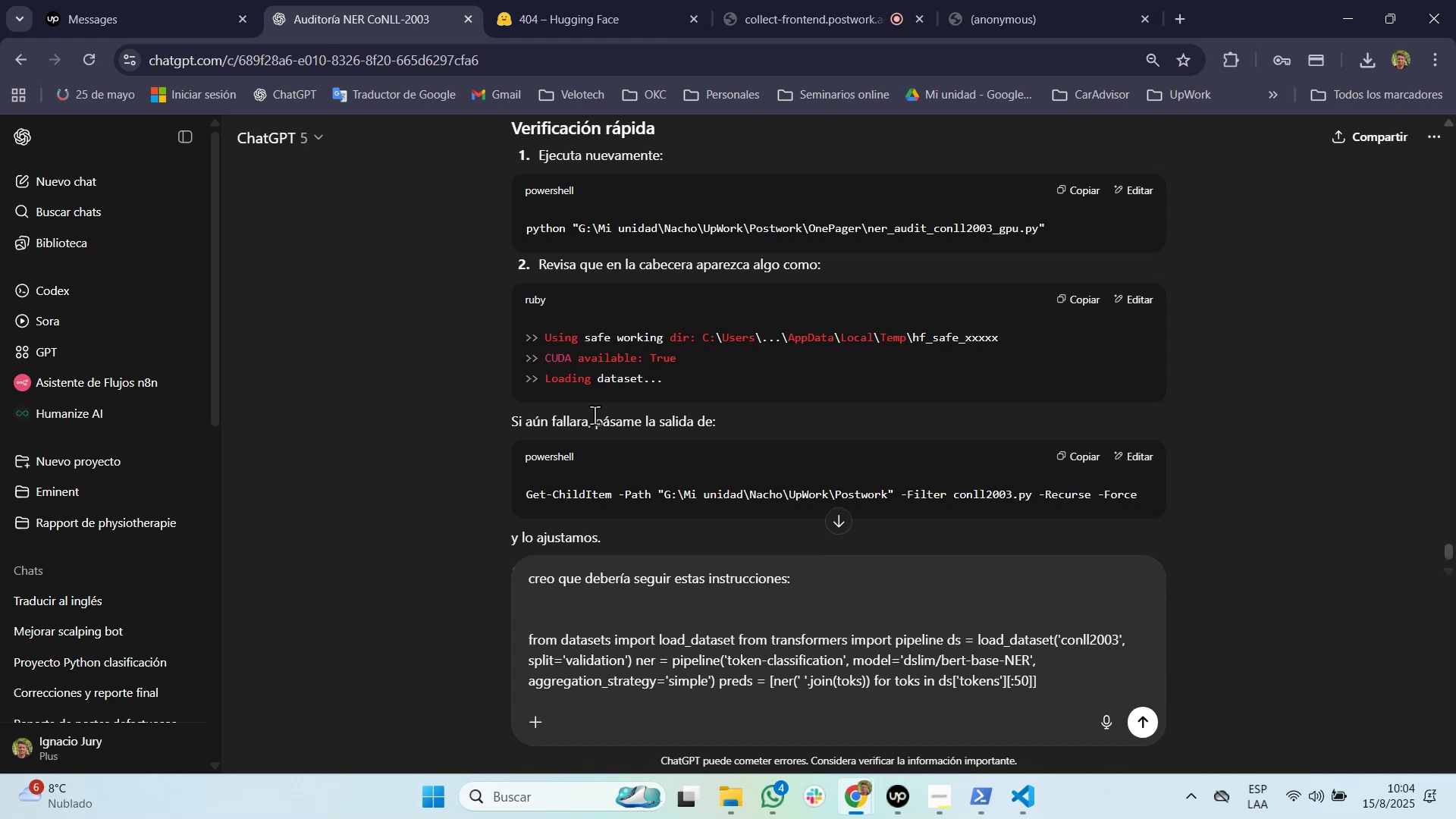 
key(Control+V)
 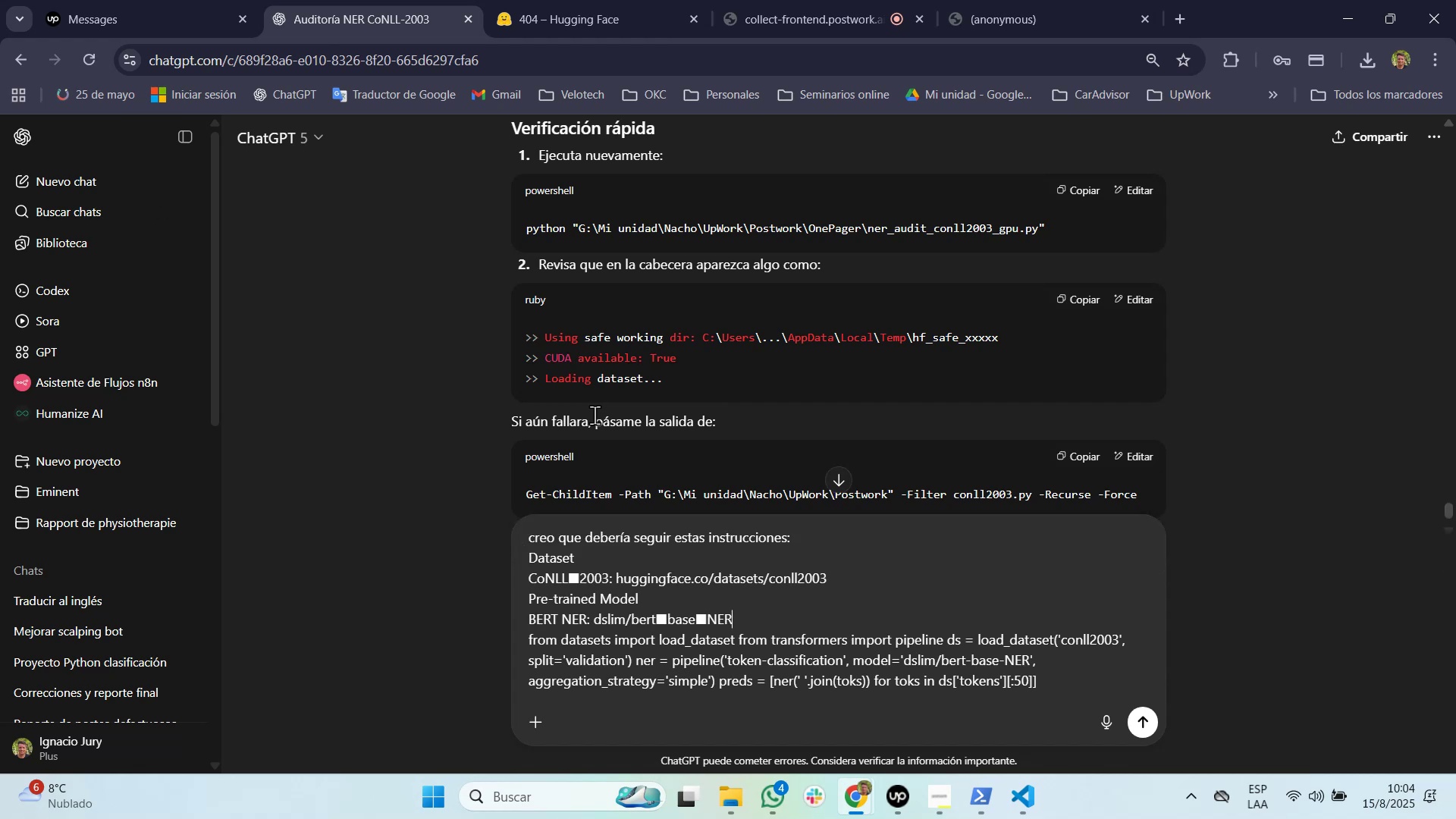 
hold_key(key=Enter, duration=0.32)
 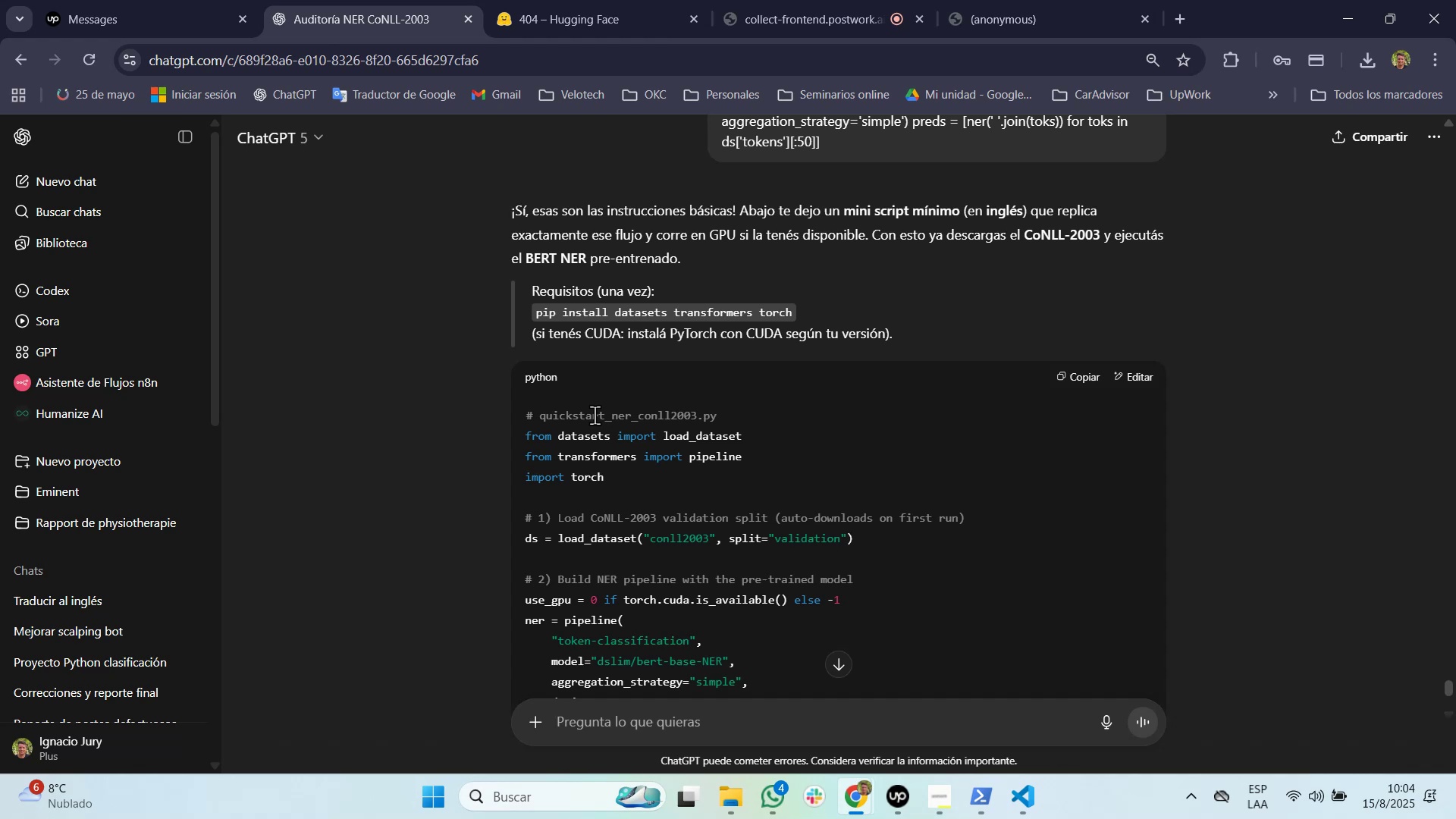 
wait(31.29)
 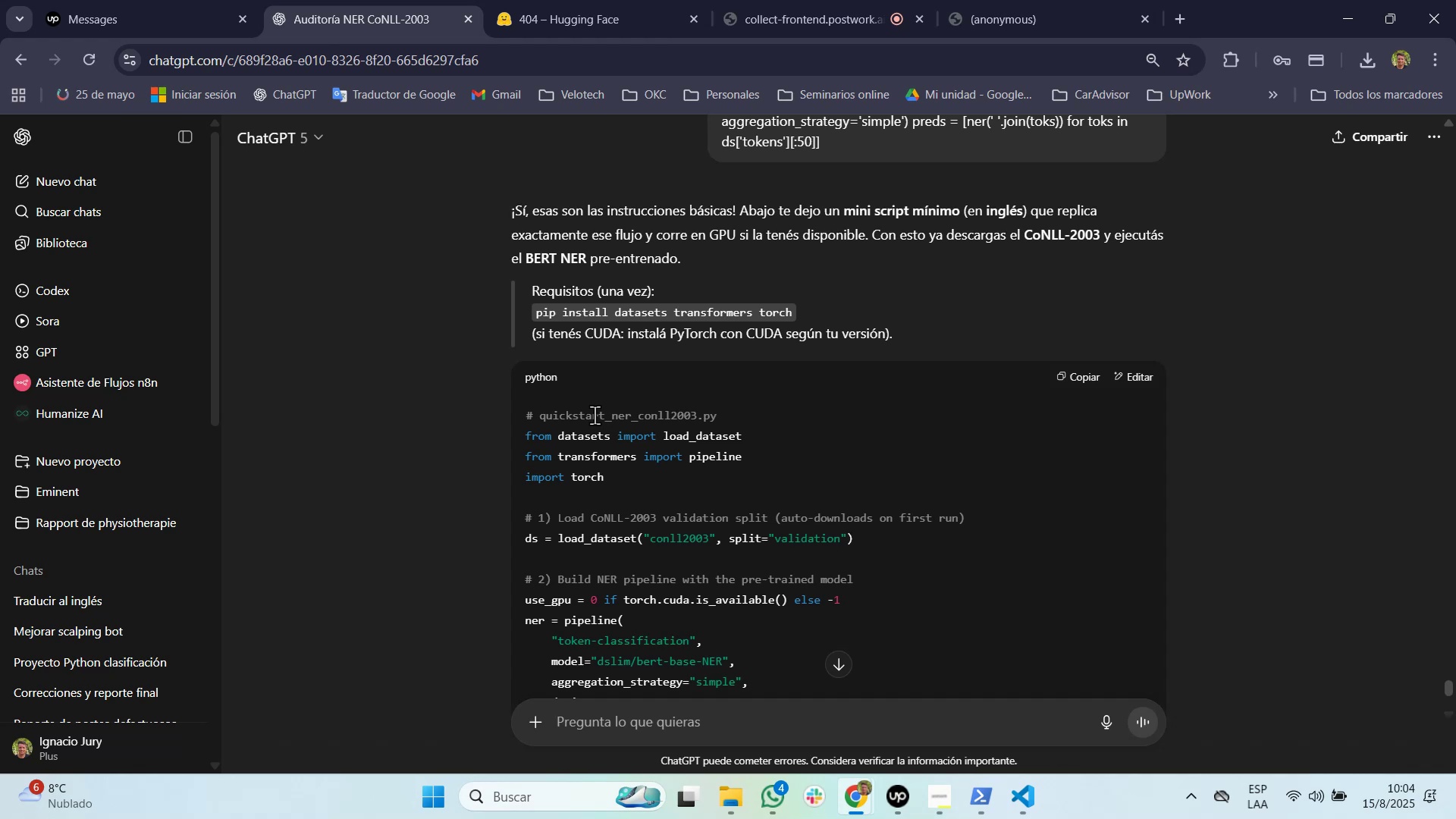 
scroll: coordinate [595, 414], scroll_direction: down, amount: 7.0
 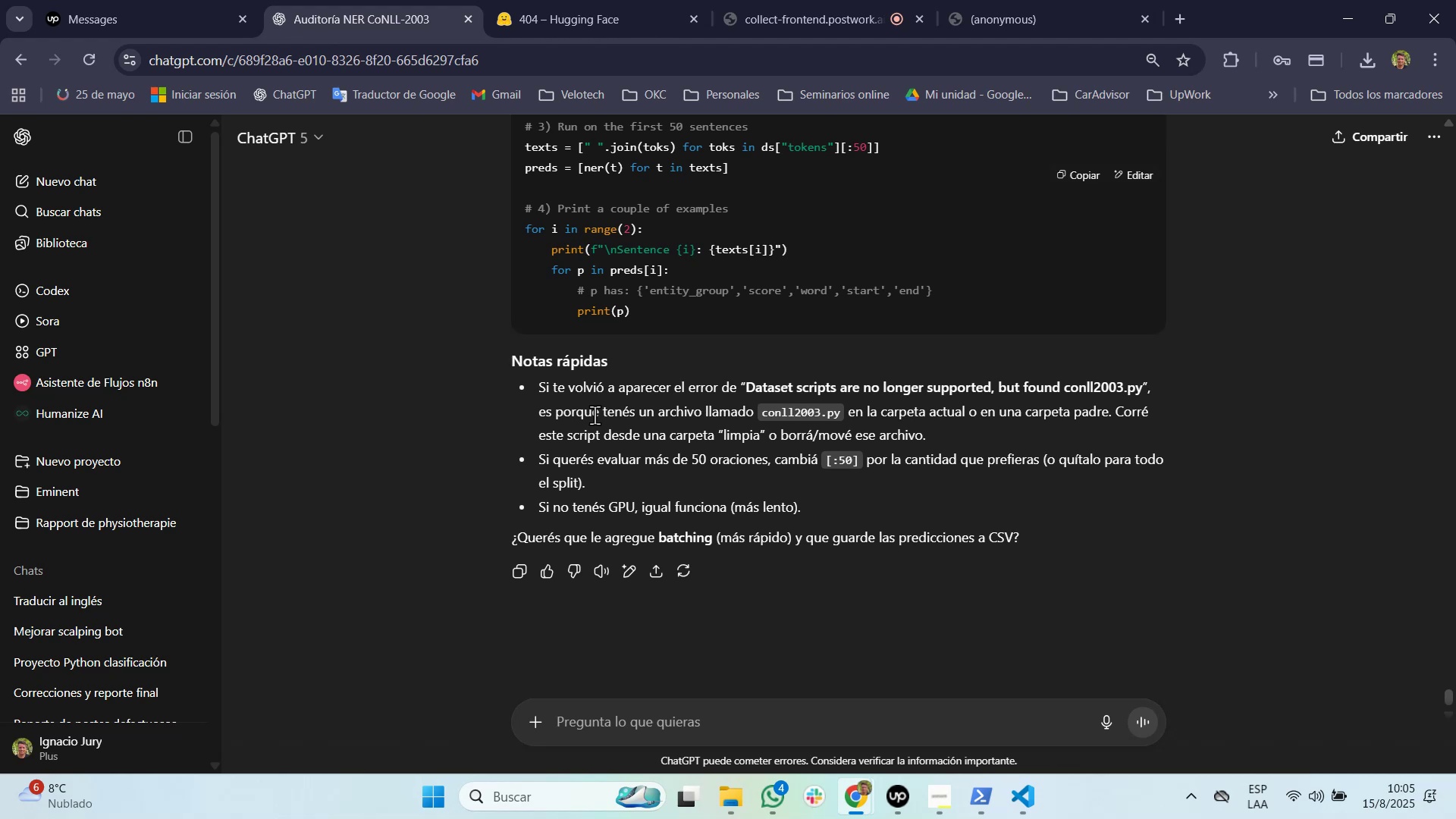 
wait(28.05)
 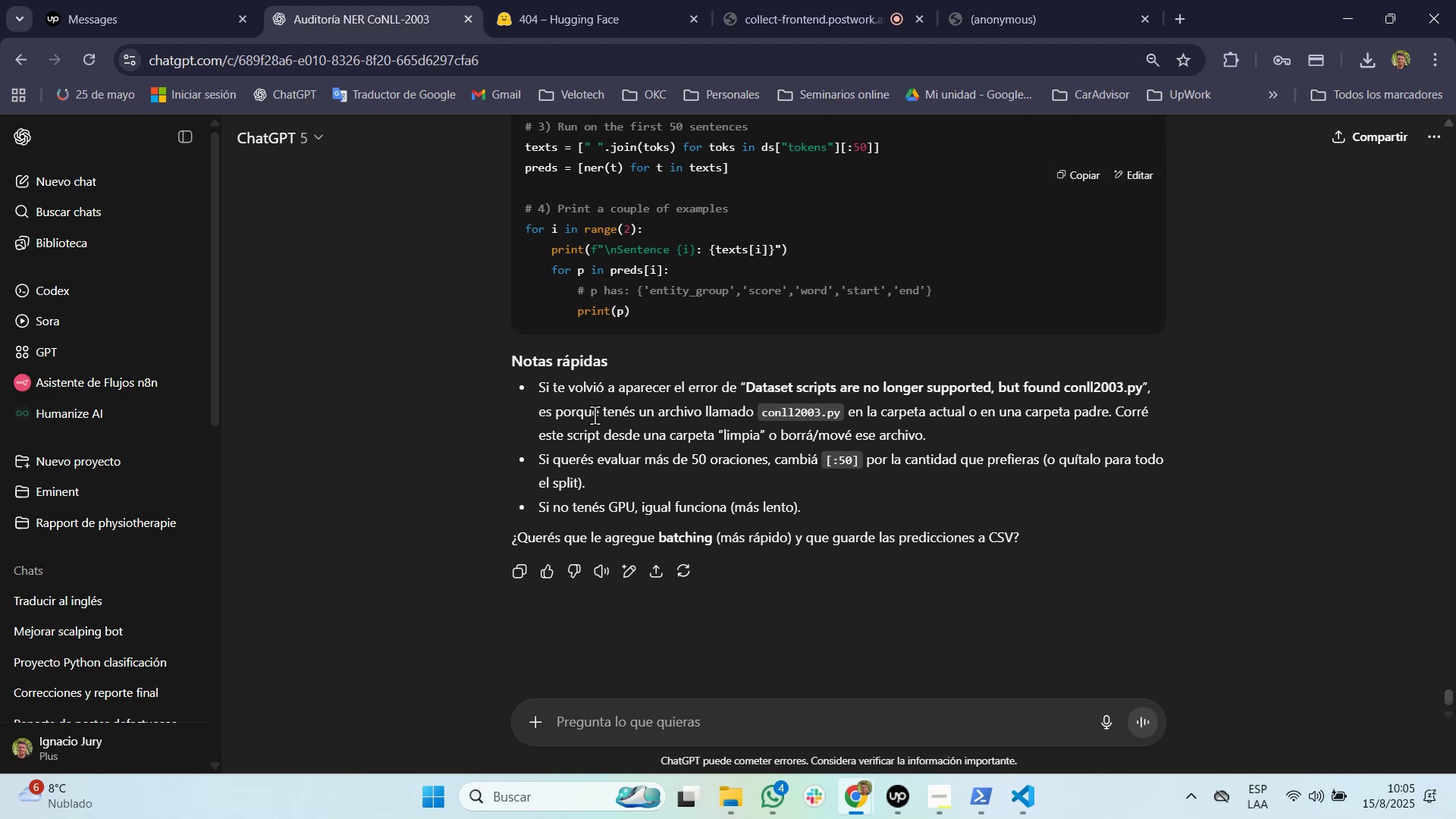 
scroll: coordinate [595, 416], scroll_direction: up, amount: 6.0
 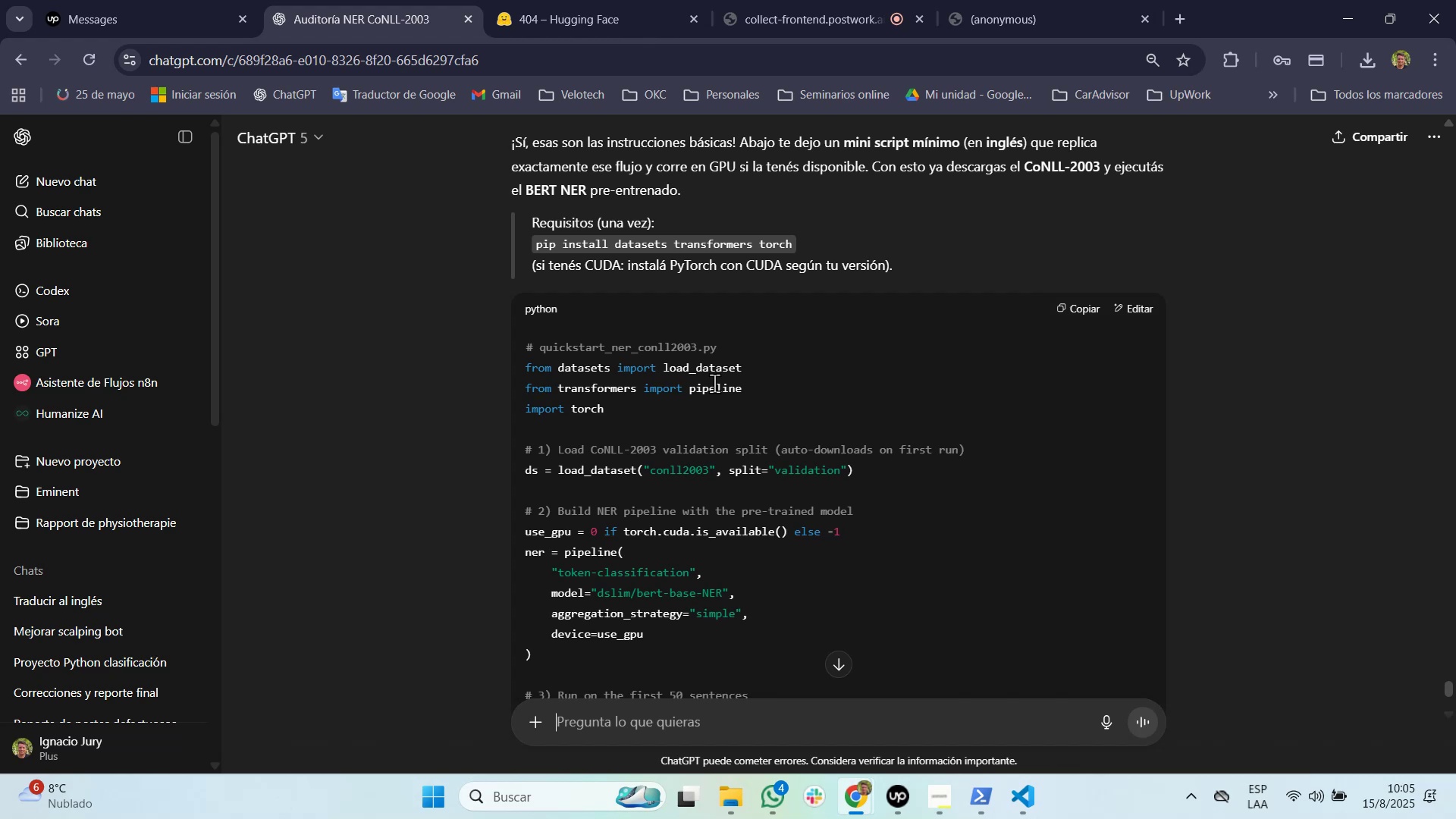 
wait(8.28)
 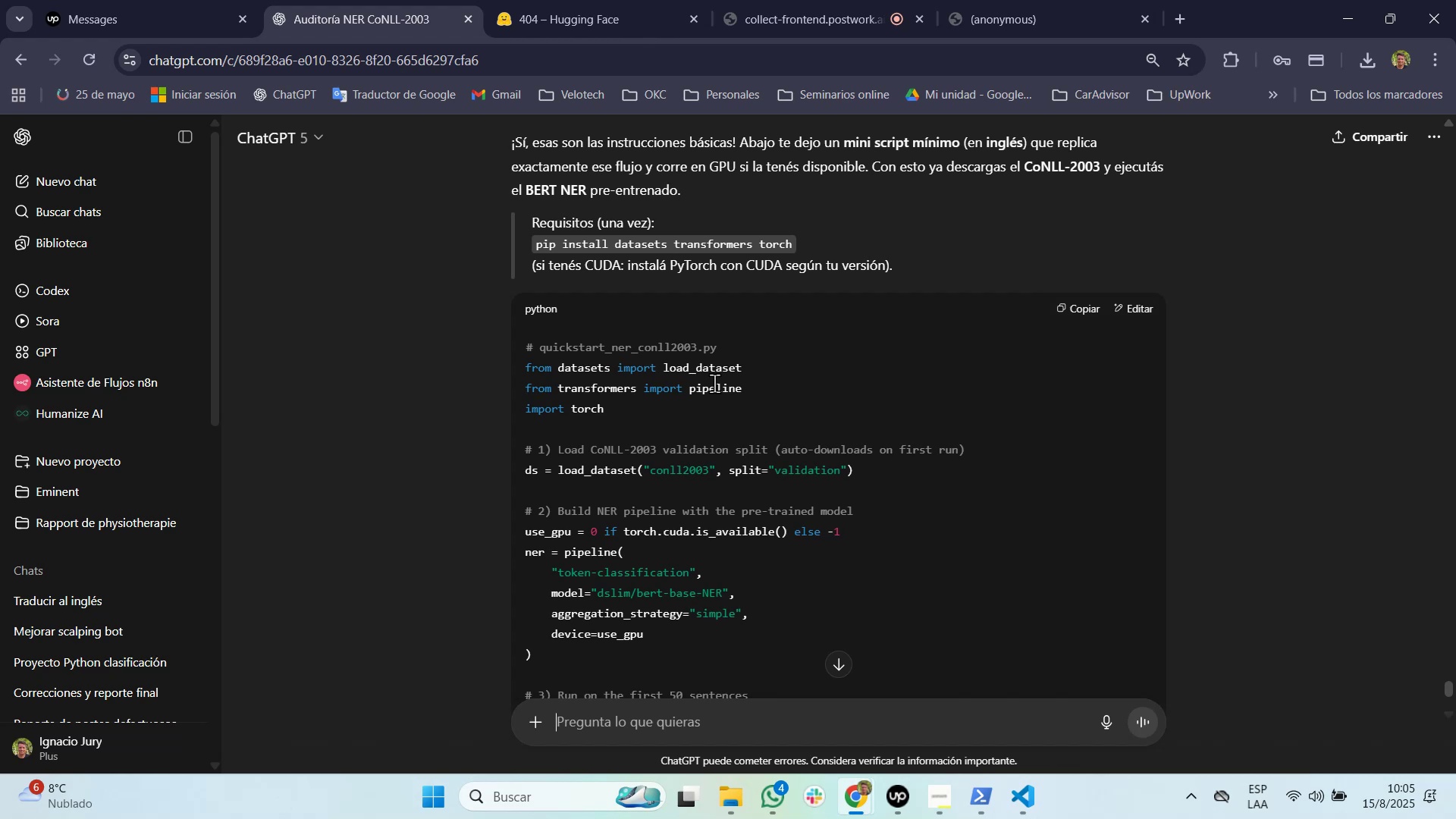 
left_click([1076, 306])
 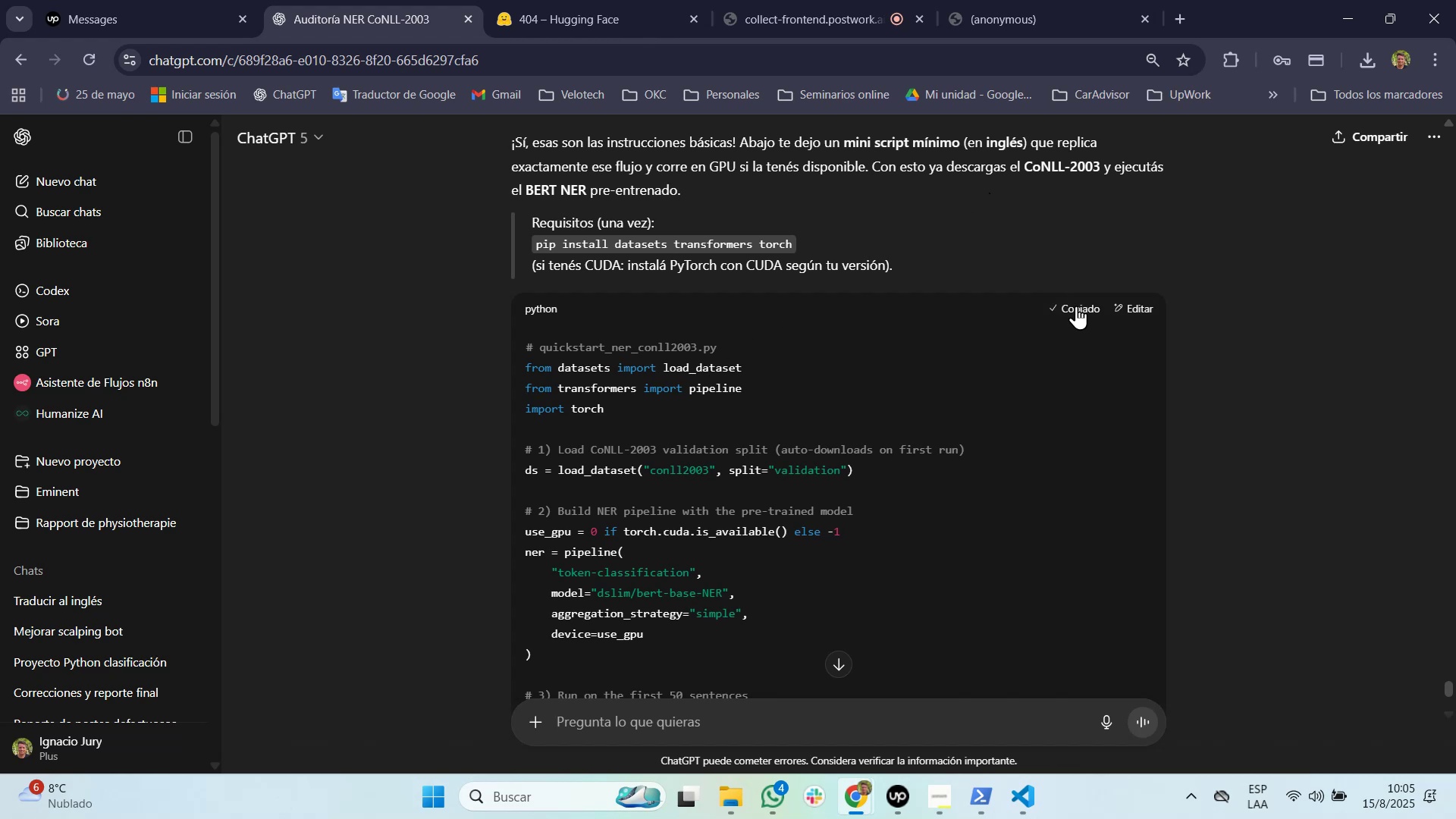 
key(Alt+Tab)
 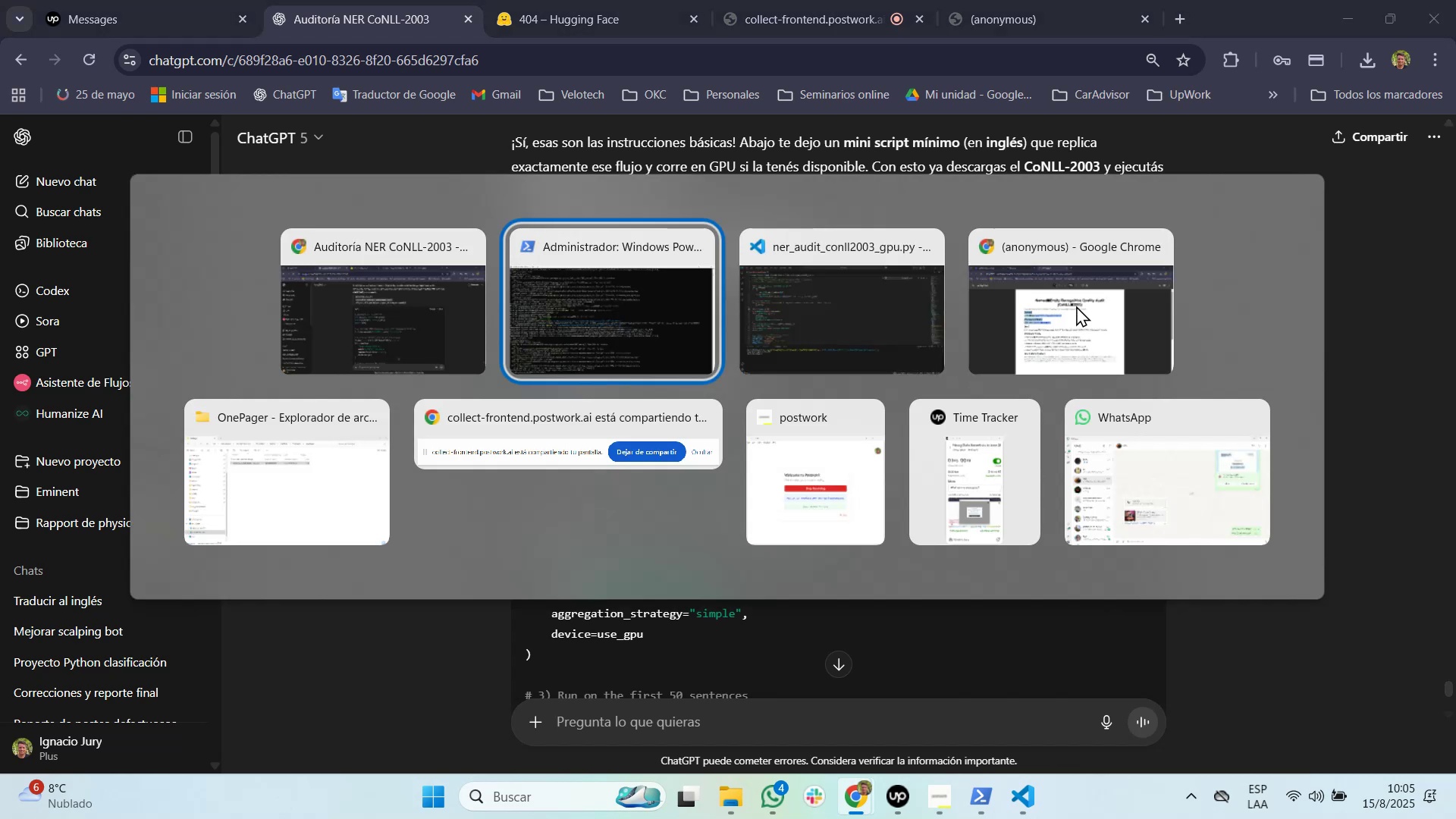 
key(Alt+Tab)
 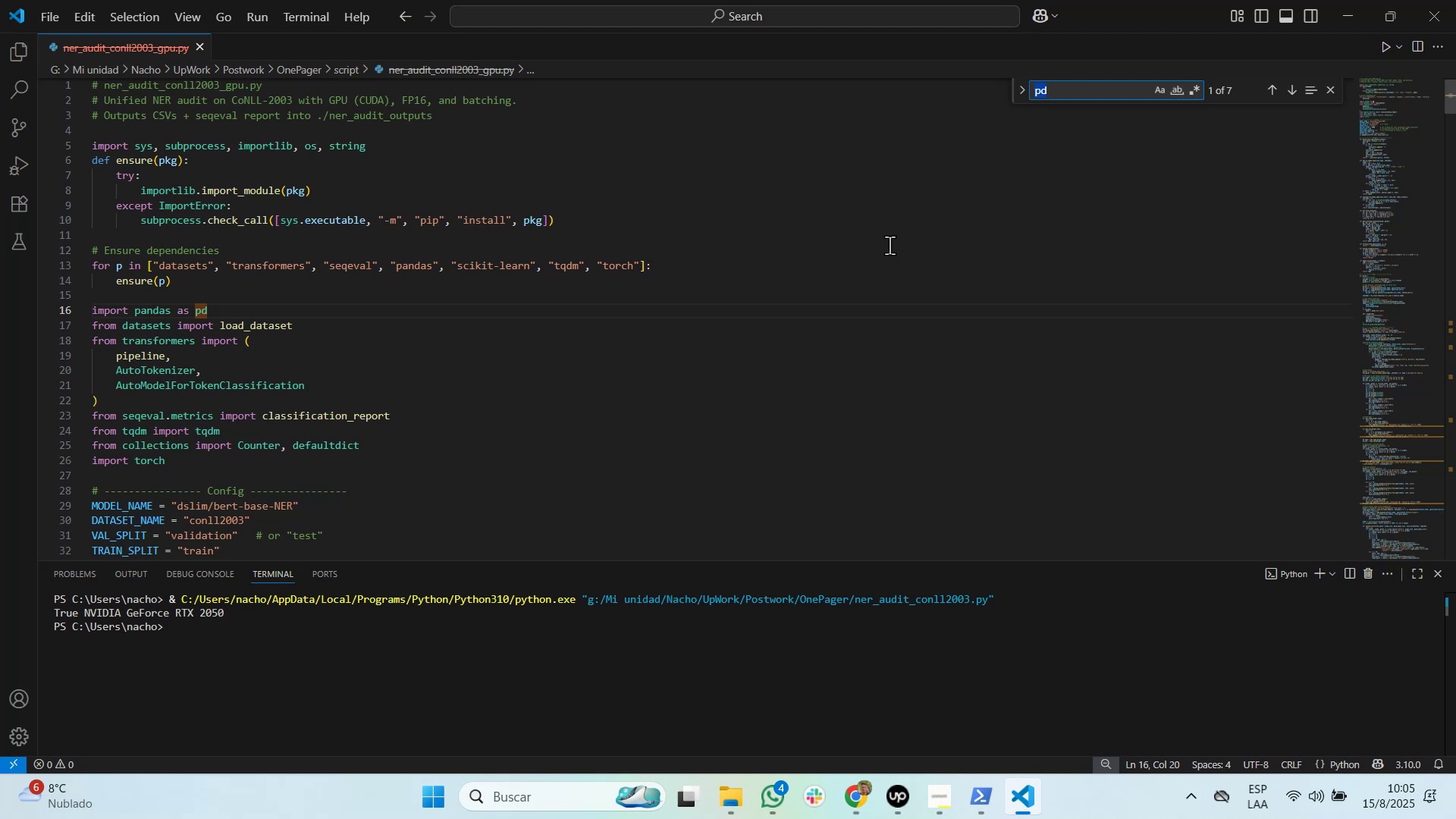 
wait(10.1)
 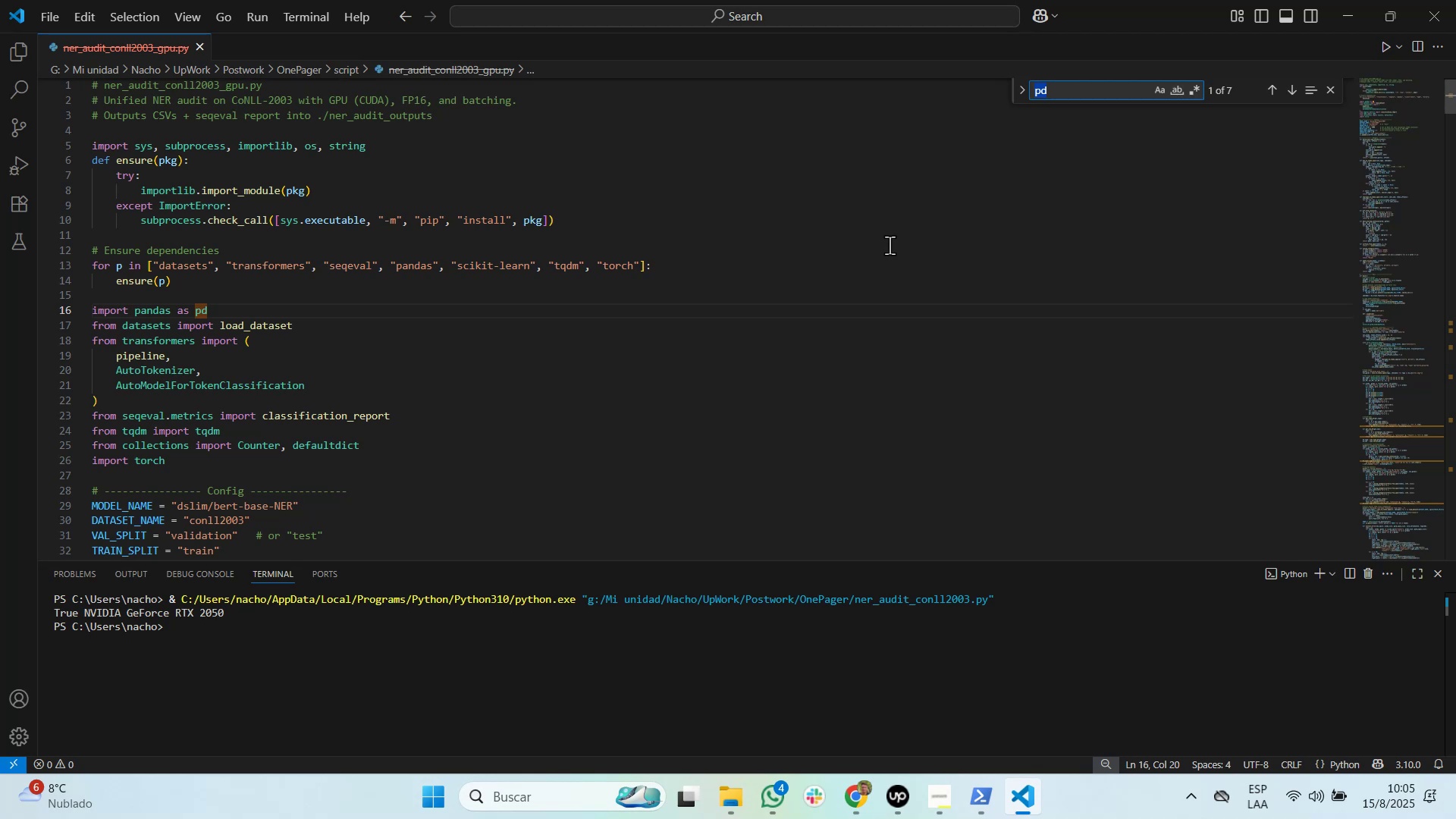 
left_click([199, 43])
 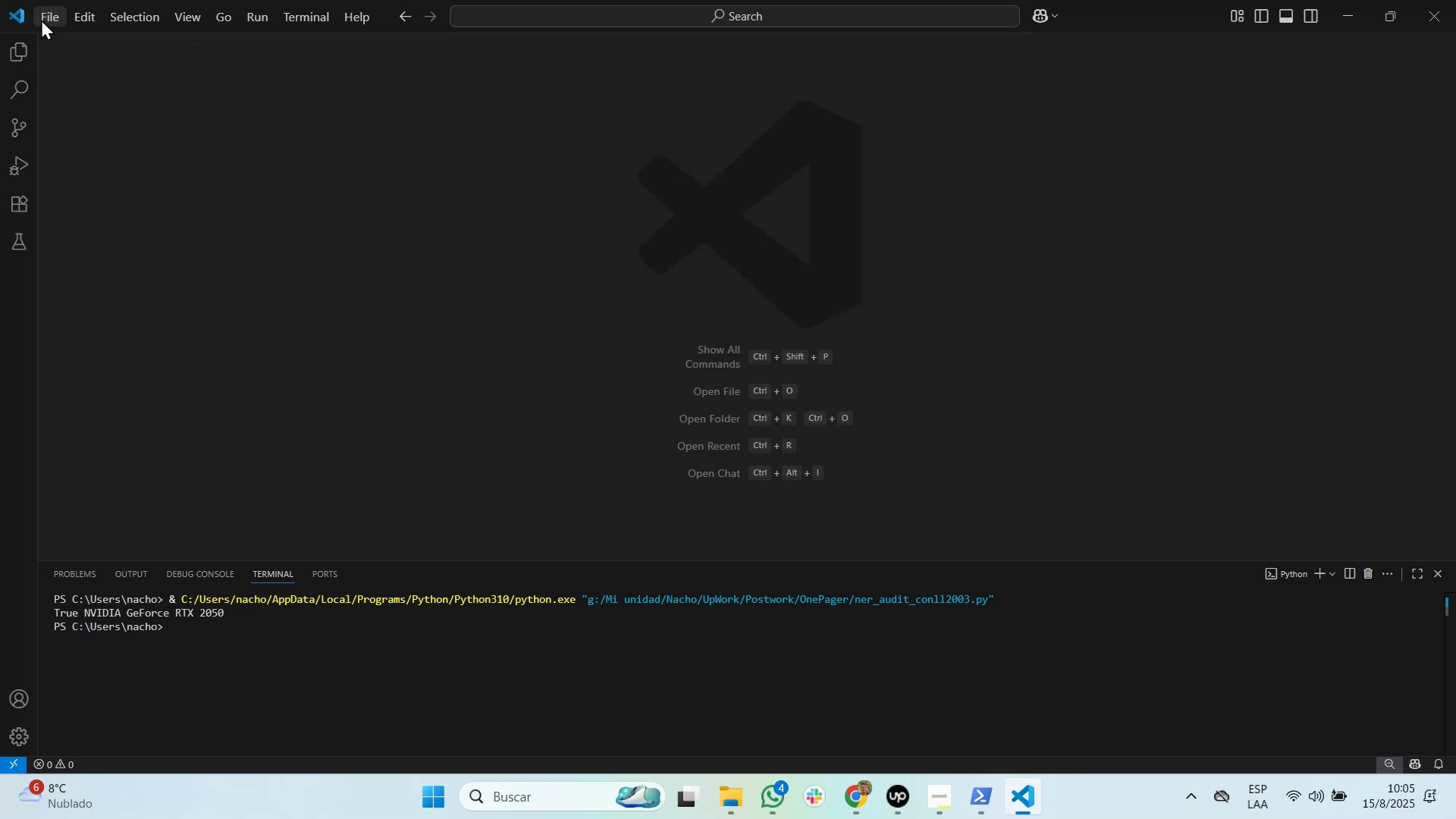 
left_click([41, 19])
 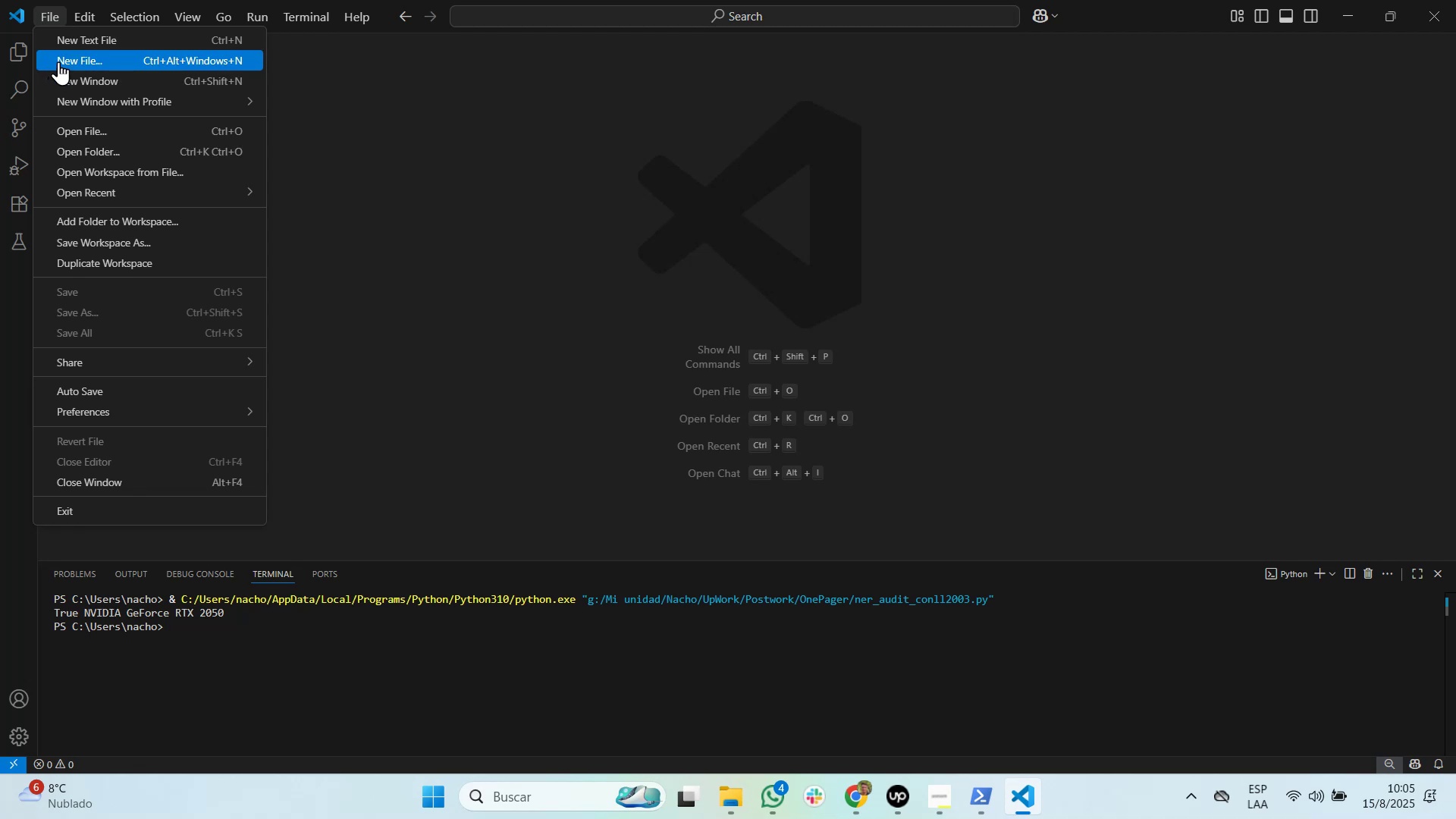 
left_click([58, 61])
 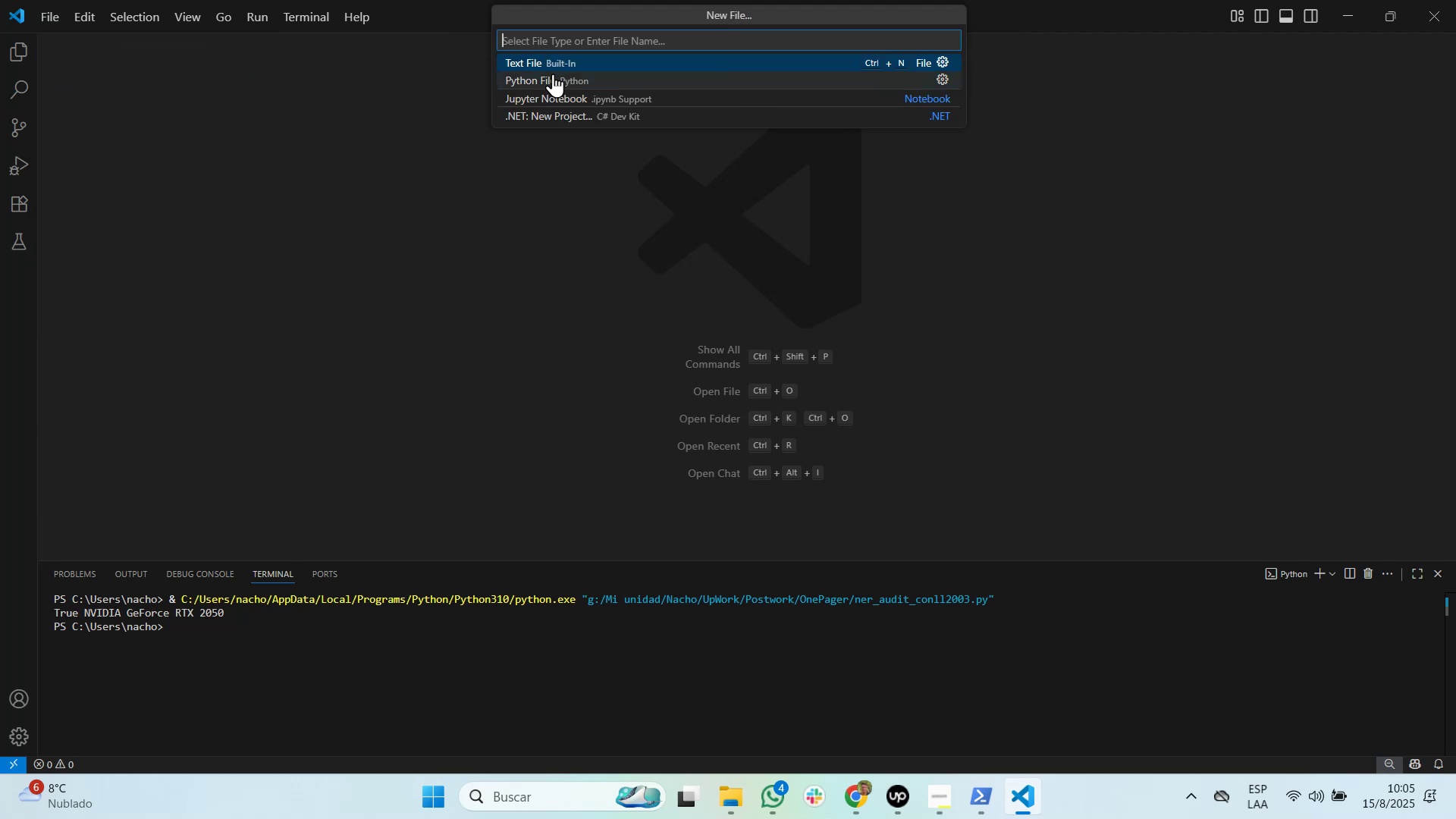 
left_click_drag(start_coordinate=[553, 74], to_coordinate=[545, 84])
 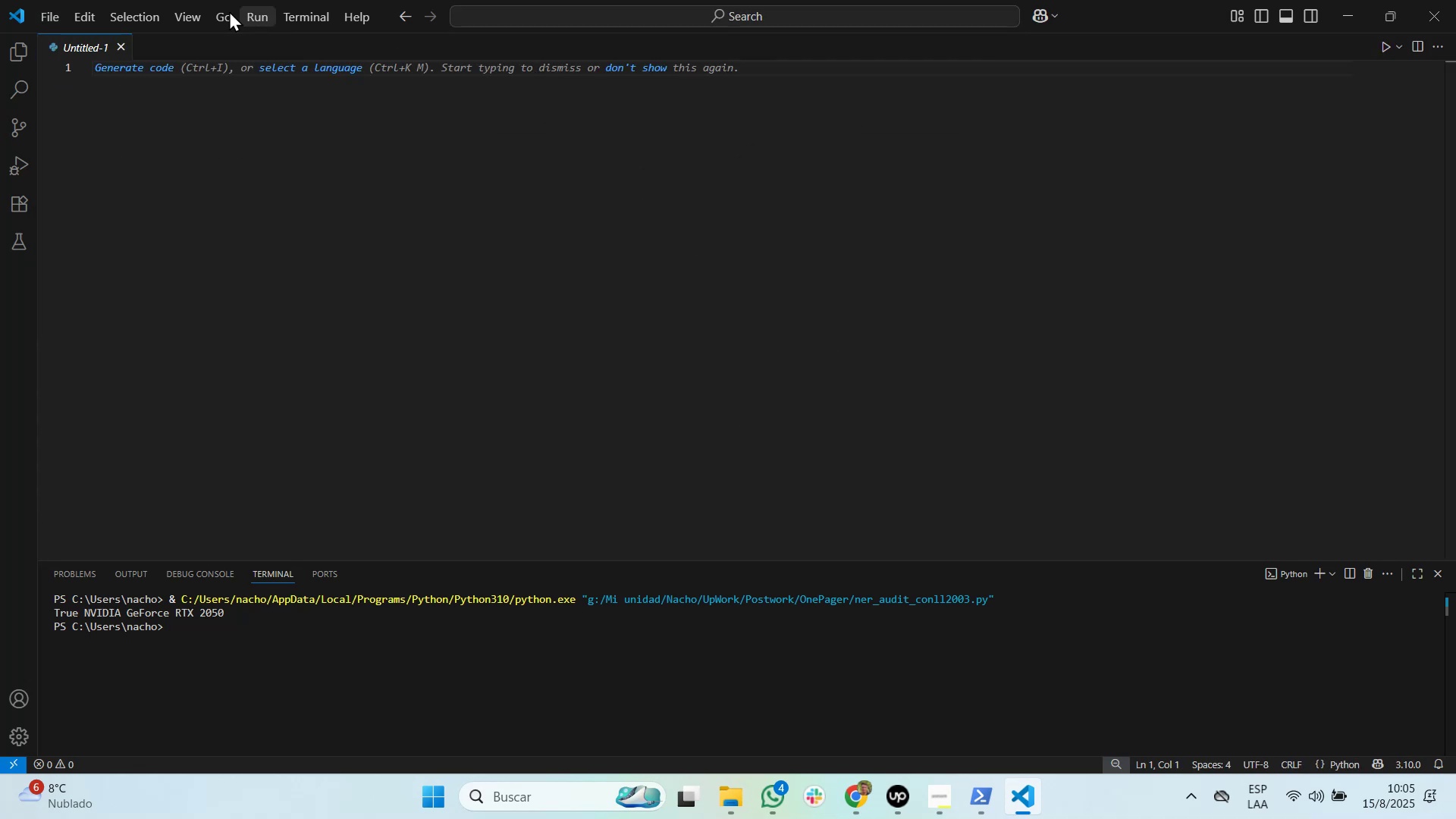 
left_click_drag(start_coordinate=[43, 16], to_coordinate=[29, 20])
 